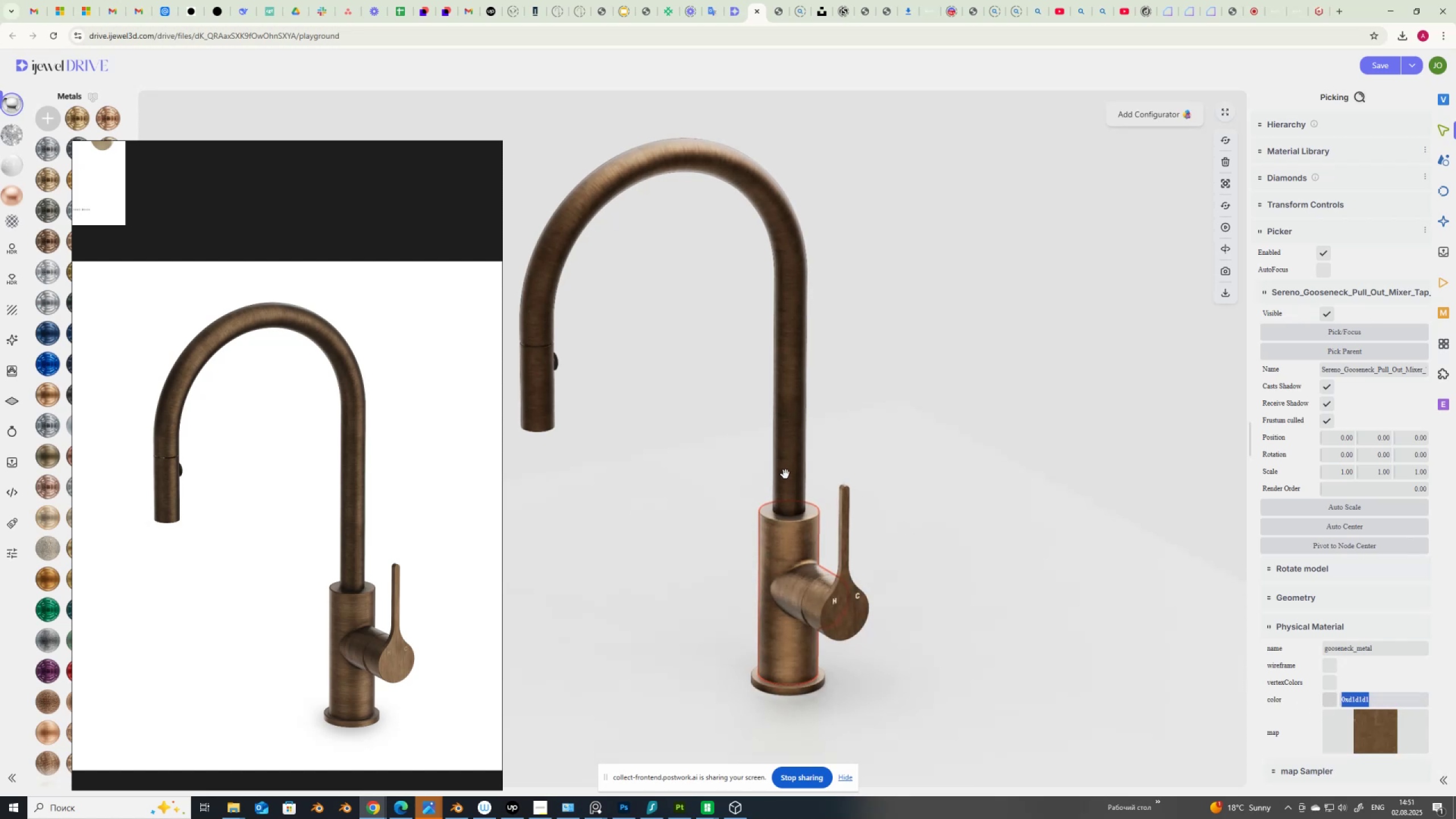 
left_click([785, 472])
 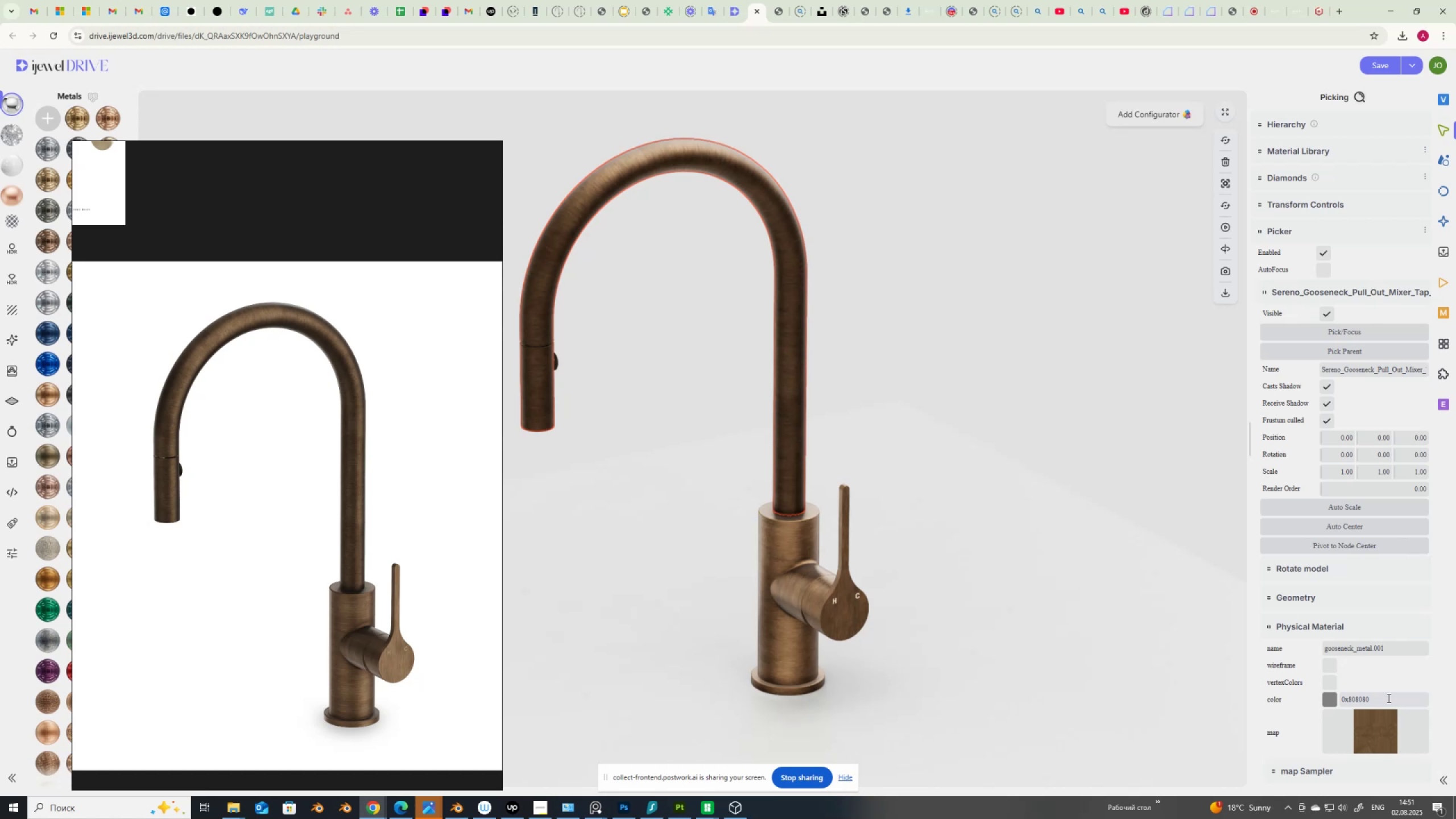 
hold_key(key=ControlLeft, duration=0.62)
 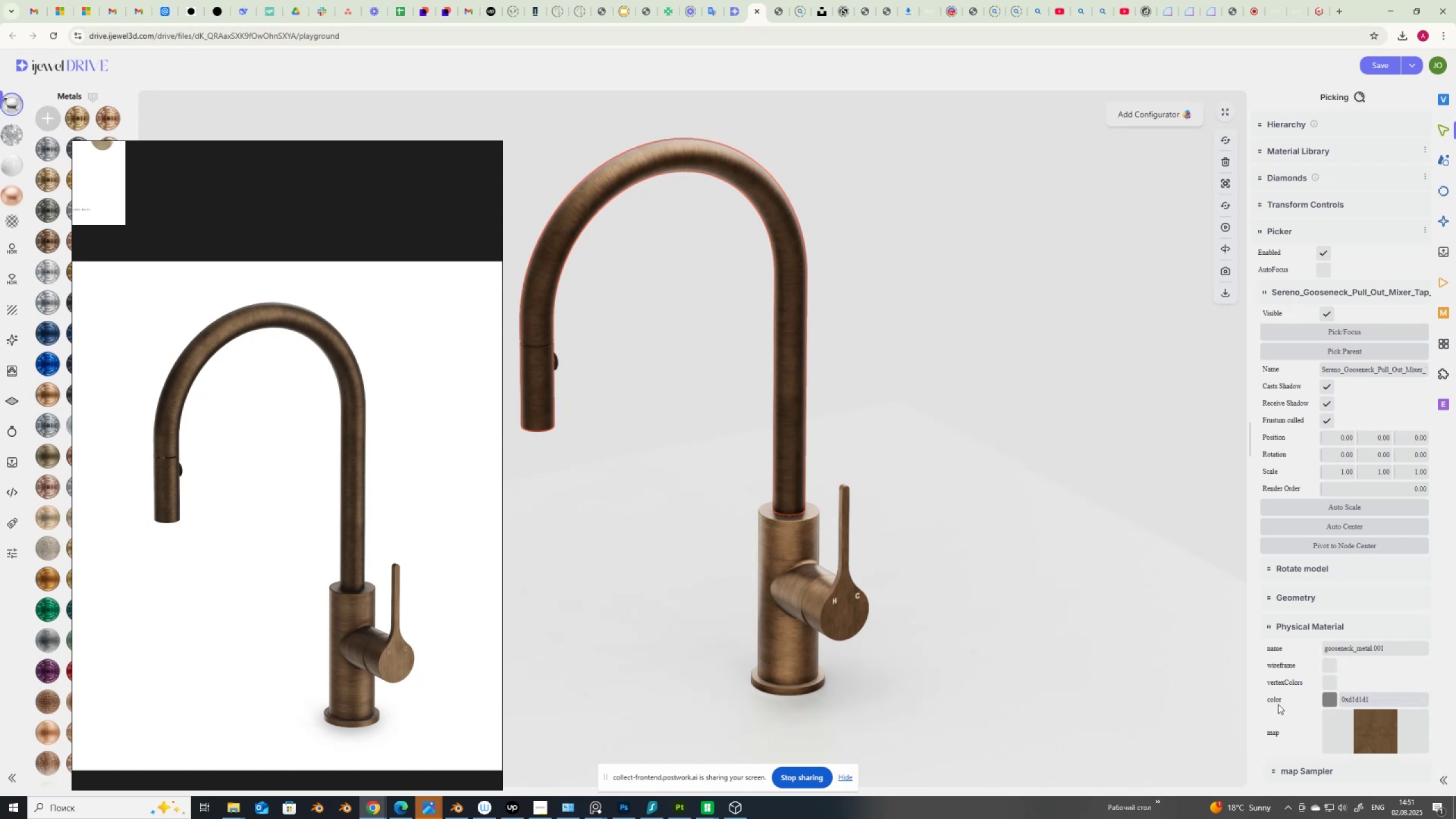 
key(V)
 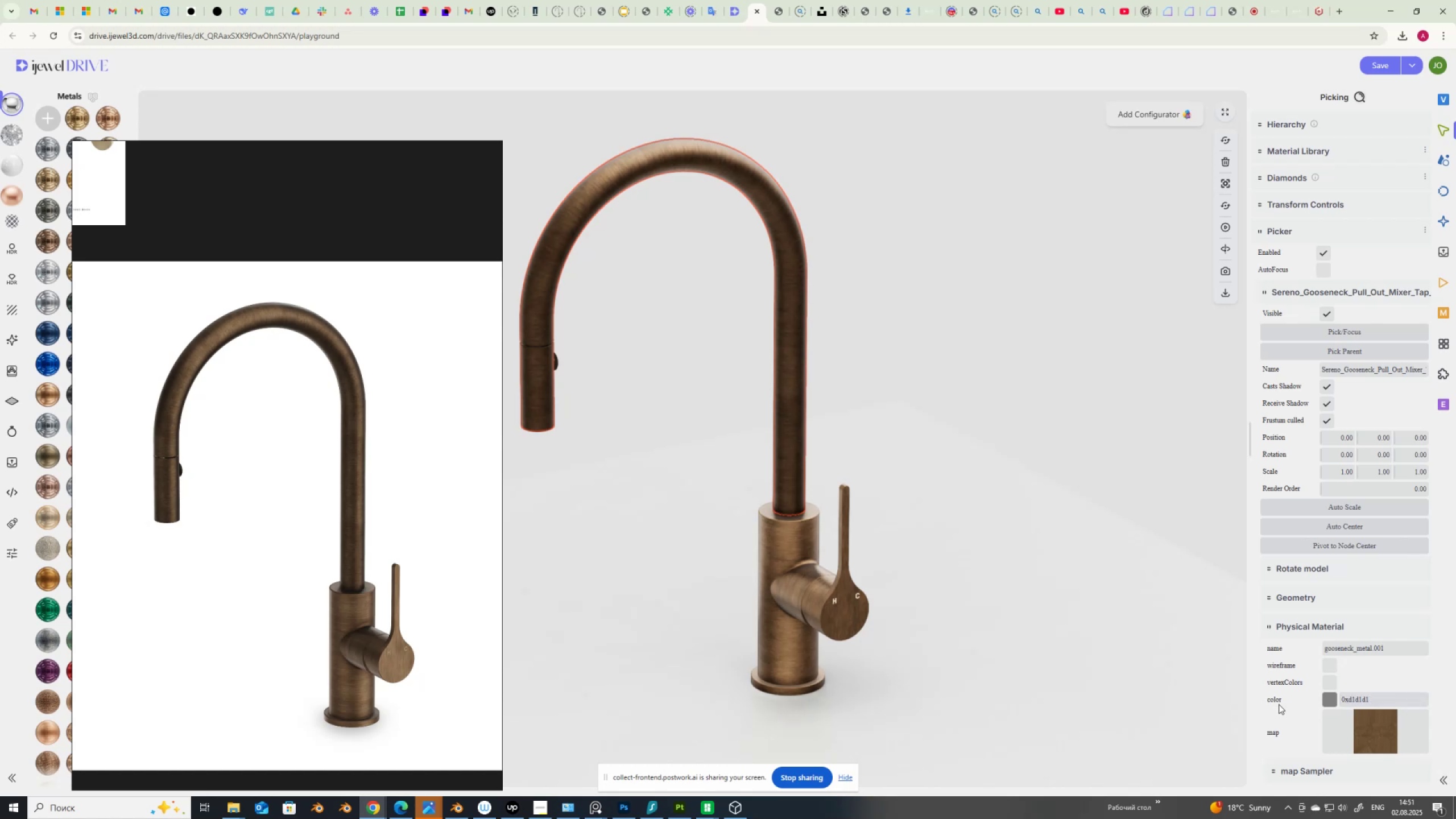 
key(Enter)
 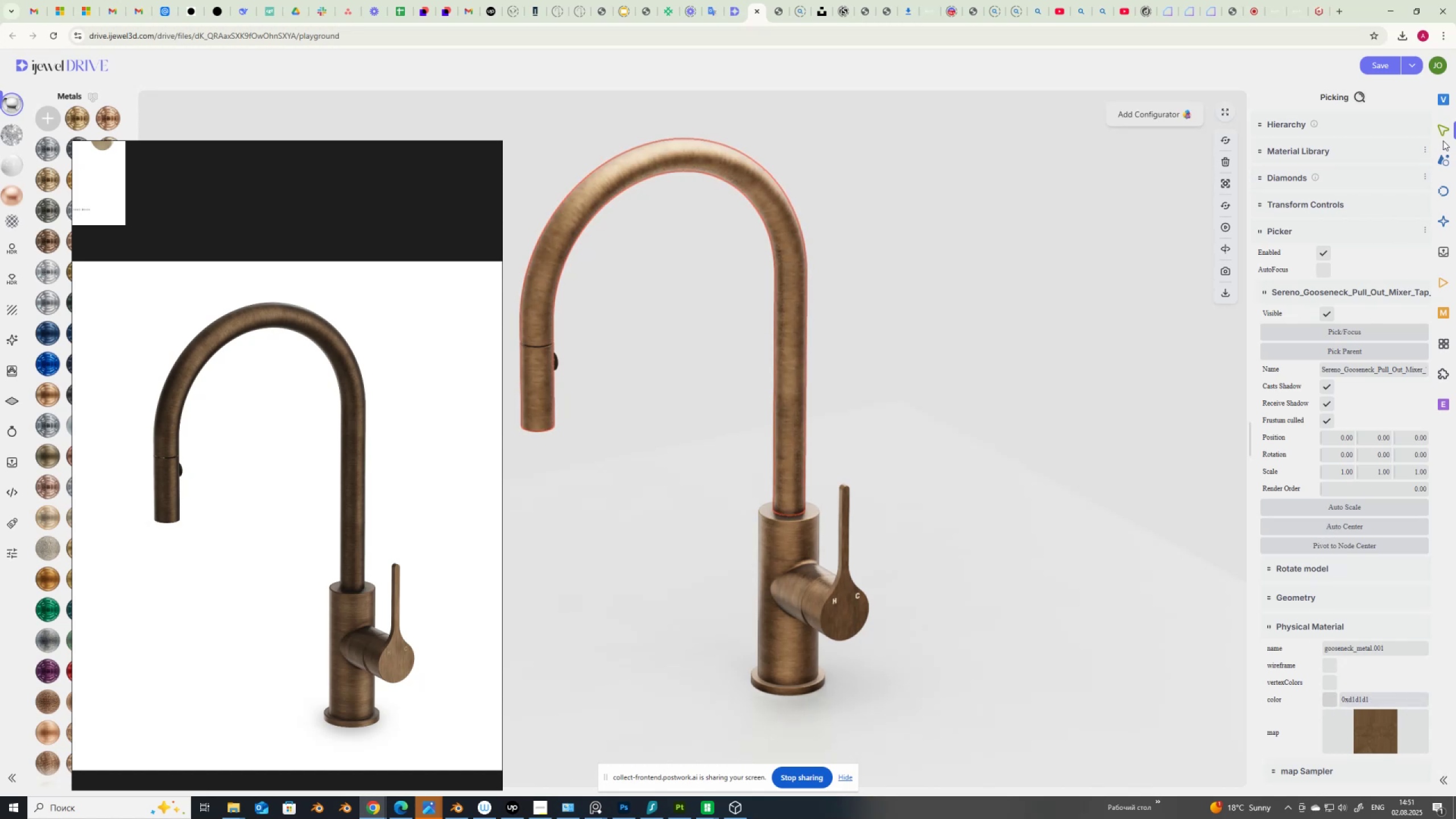 
left_click([1444, 159])
 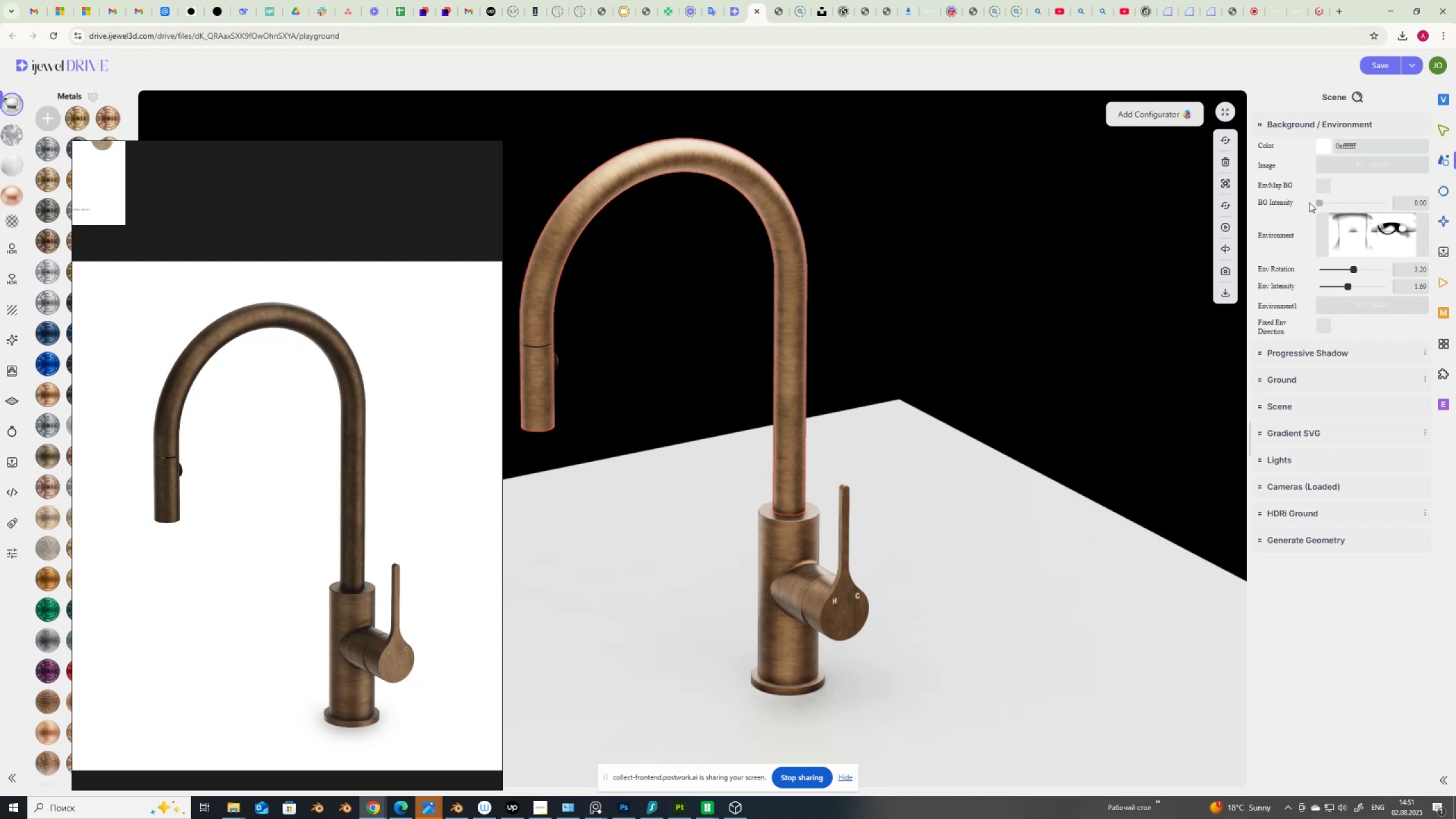 
wait(10.1)
 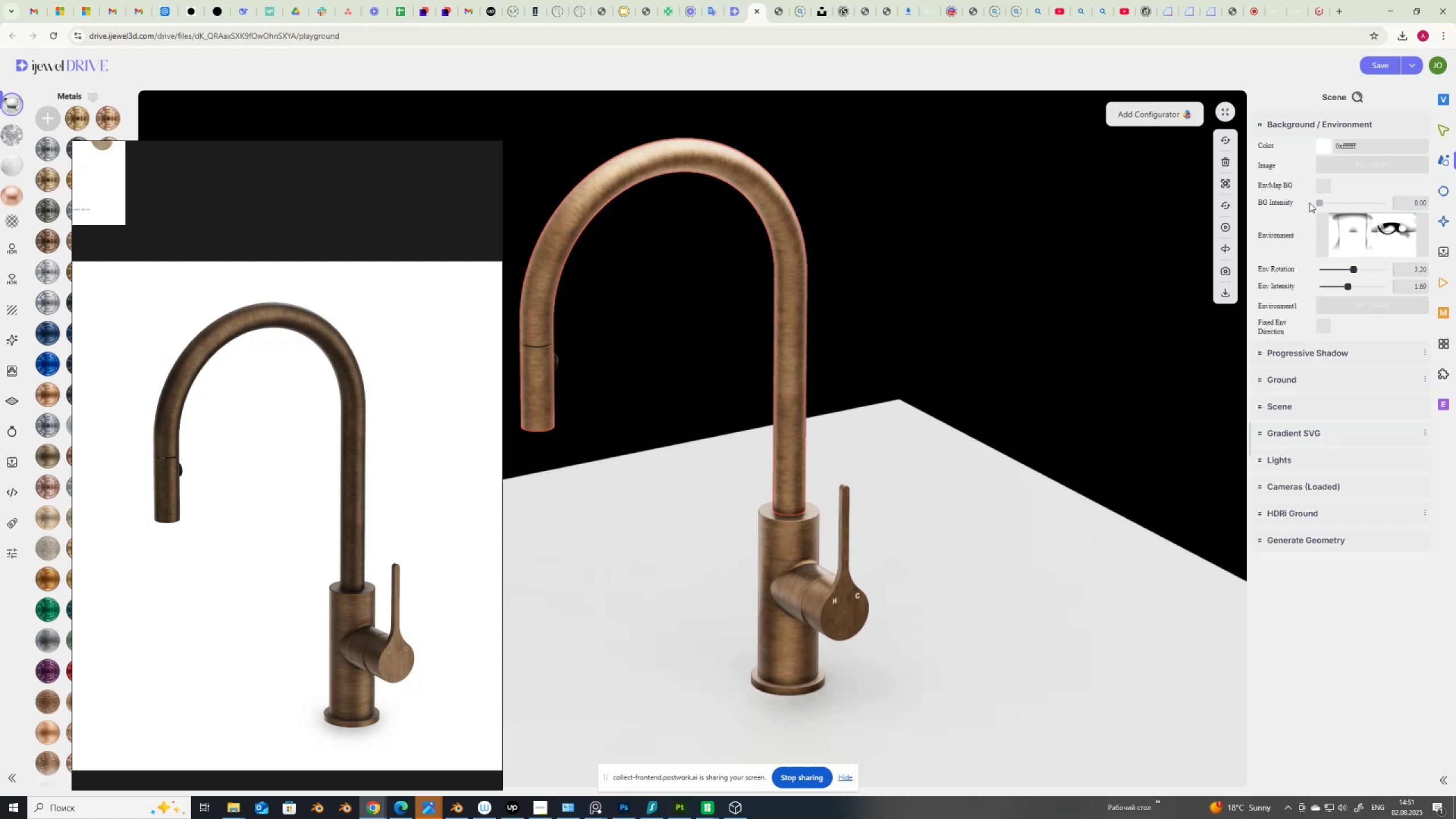 
key(Numpad1)
 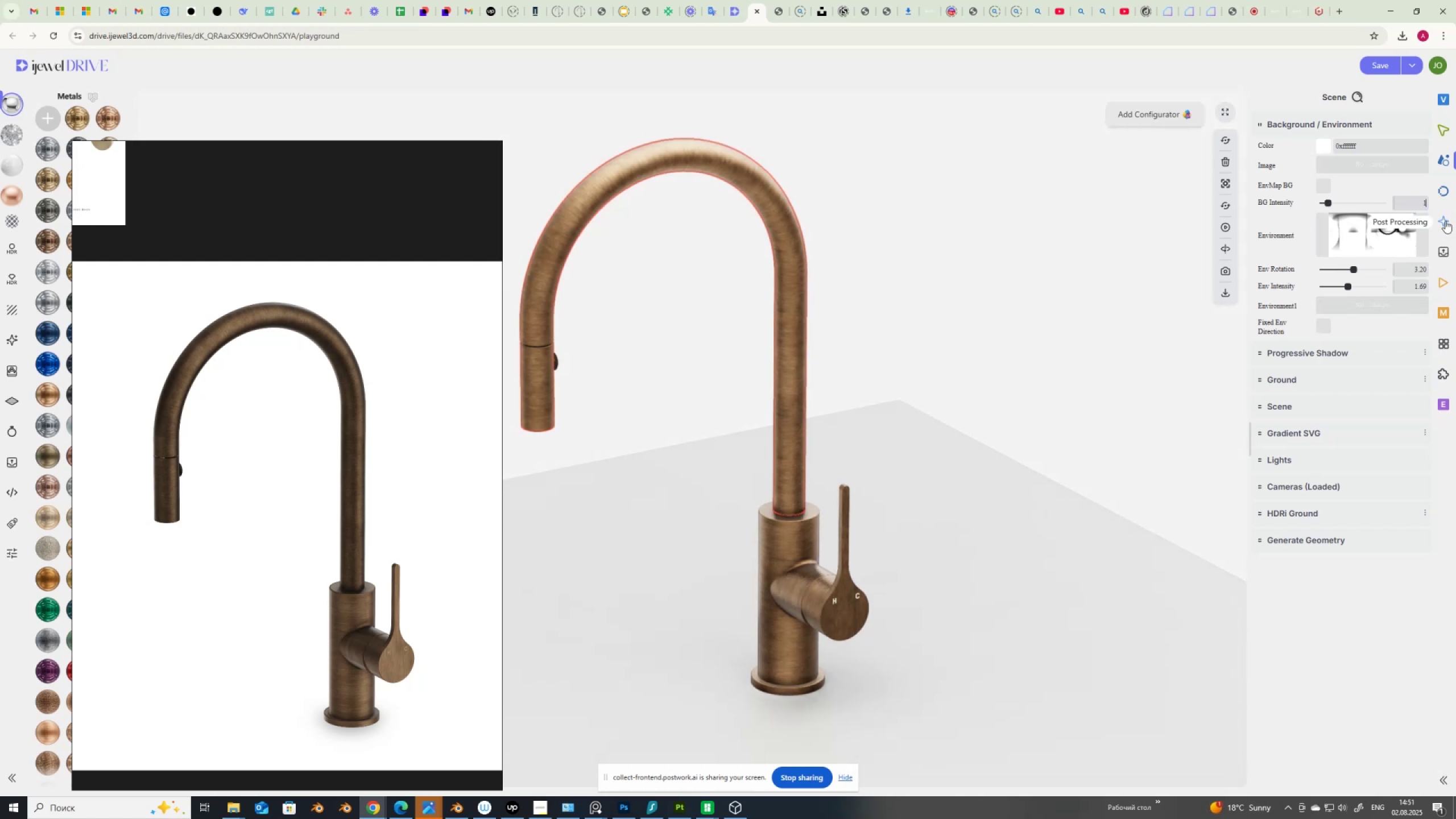 
key(NumpadEnter)
 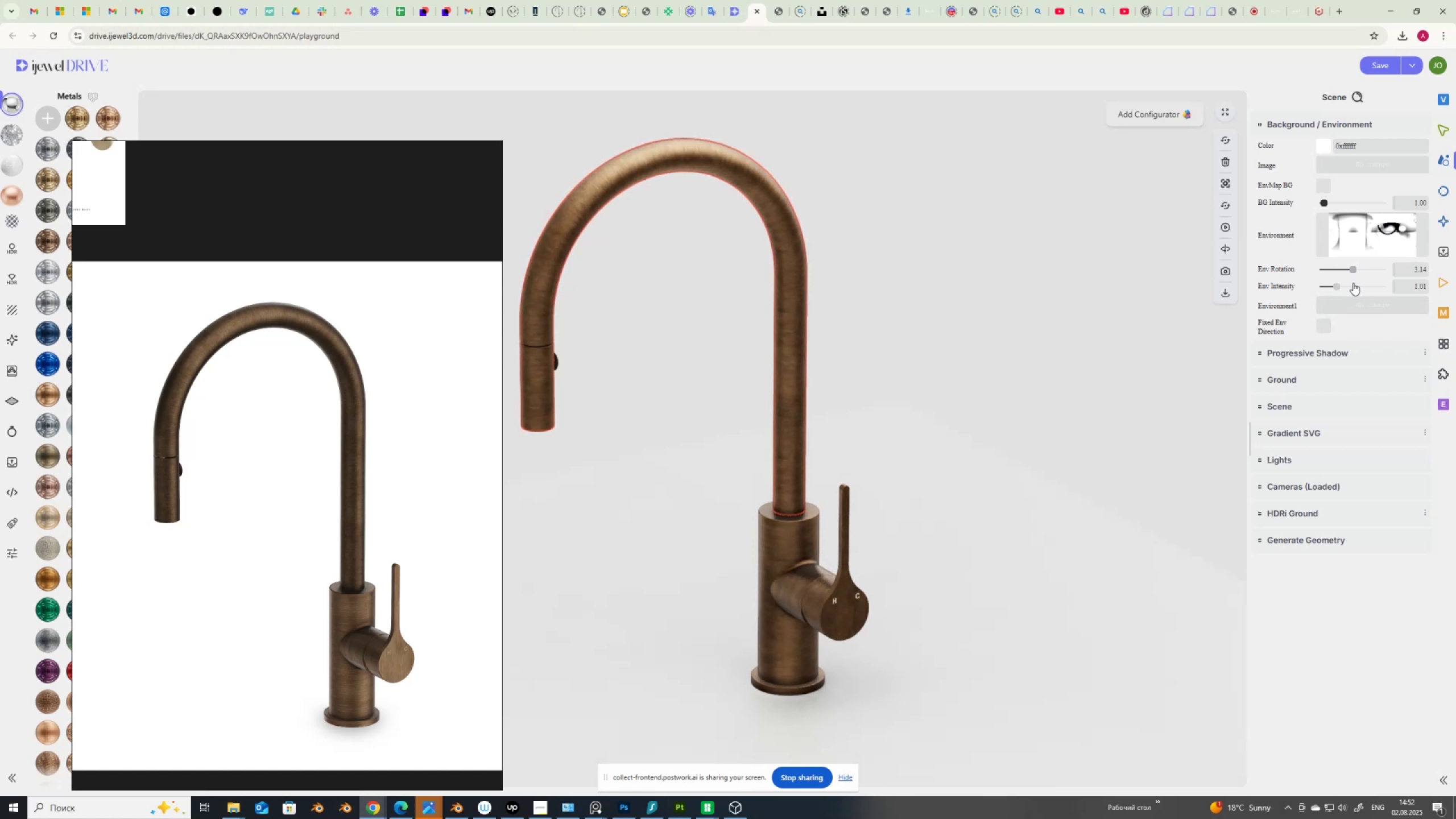 
wait(51.97)
 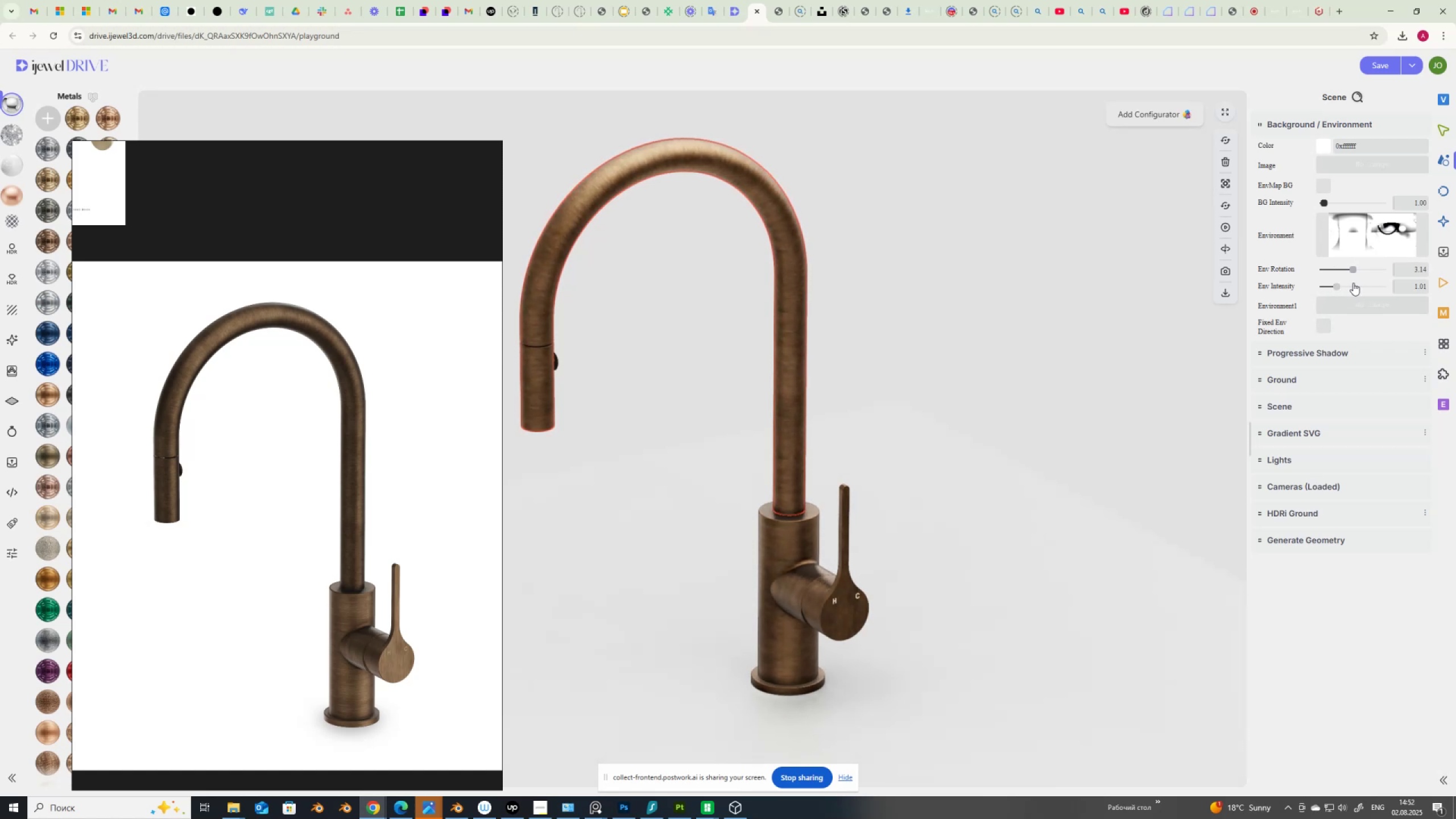 
left_click([1322, 325])
 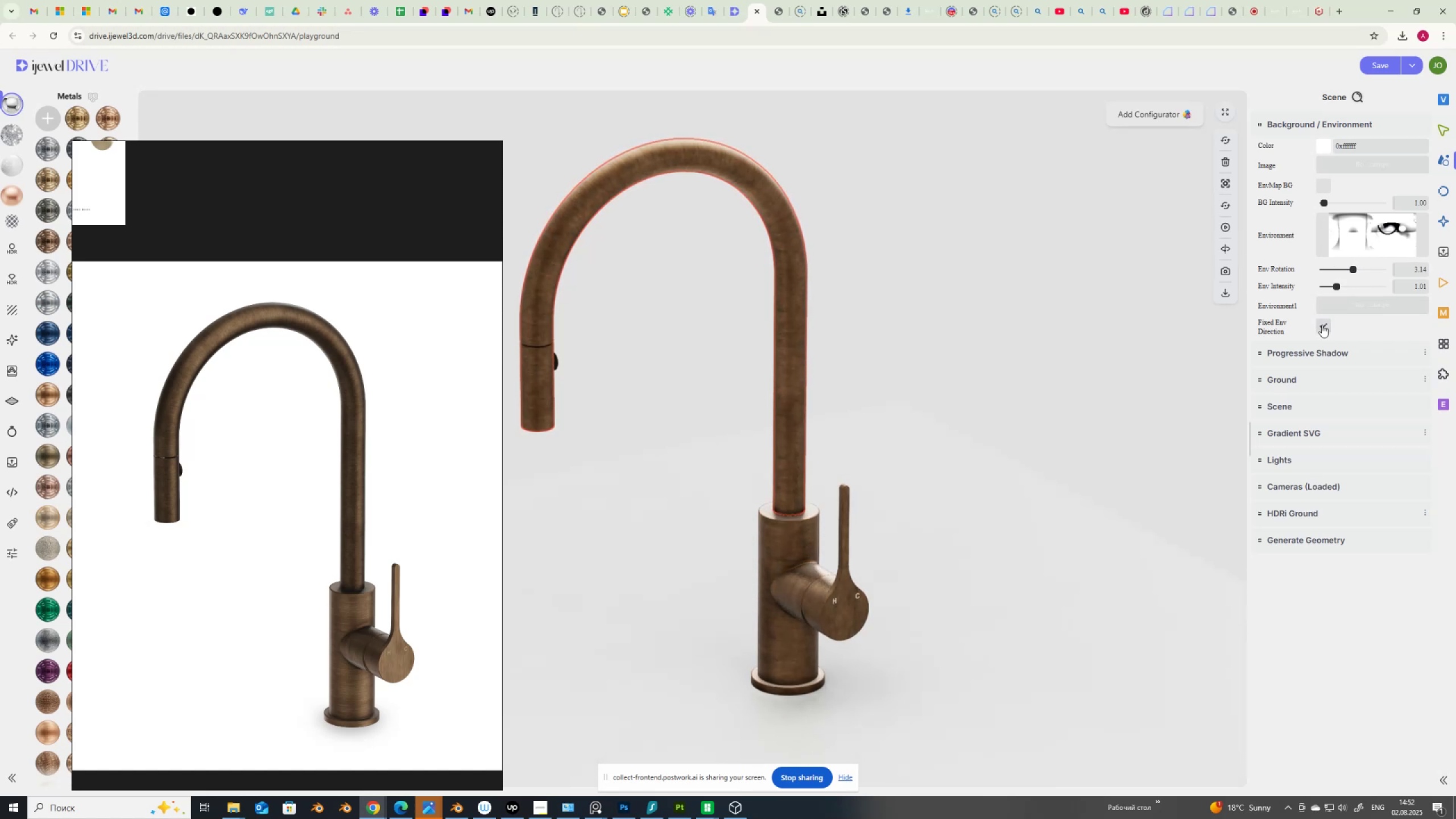 
left_click([1322, 326])
 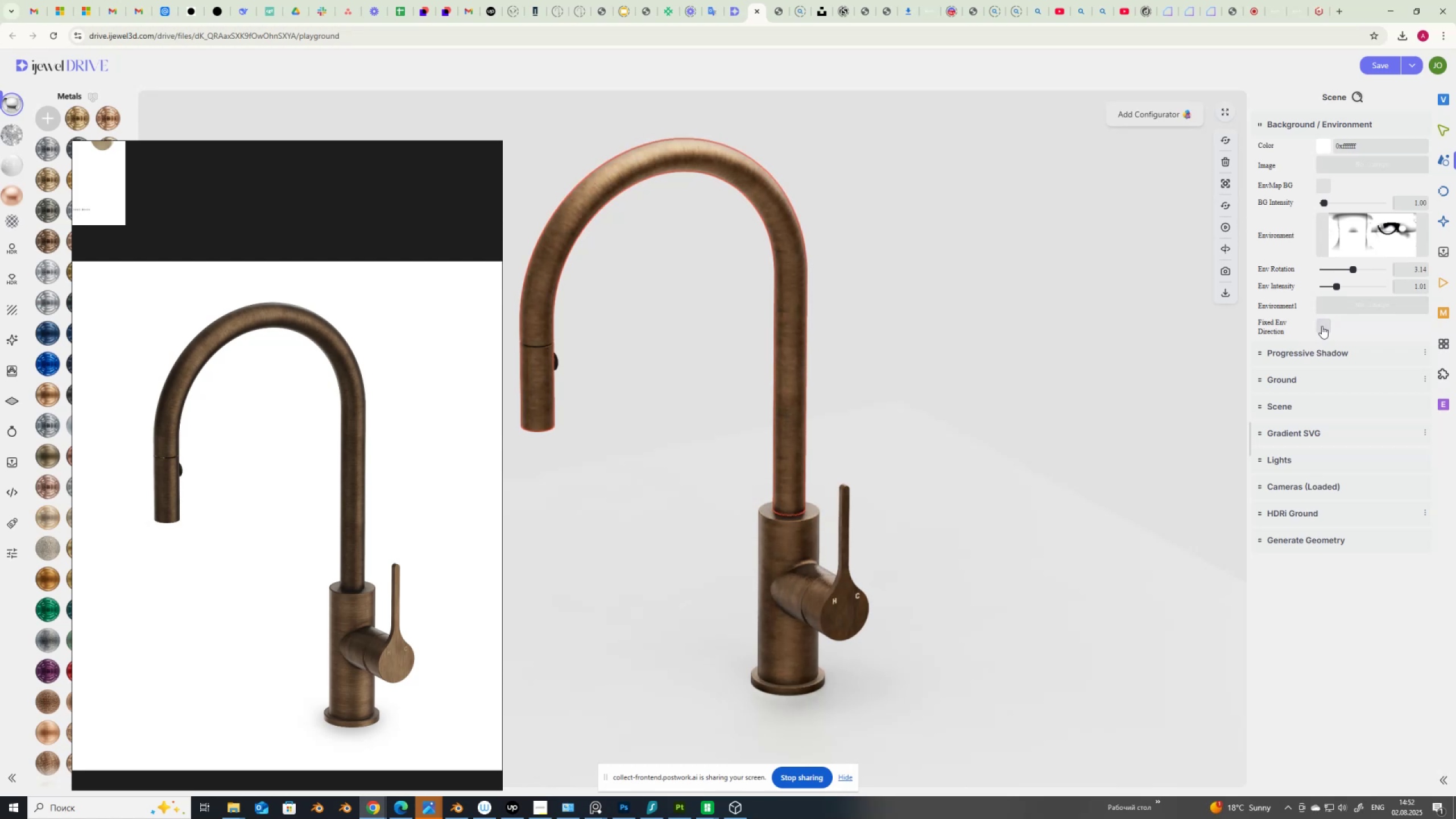 
wait(6.37)
 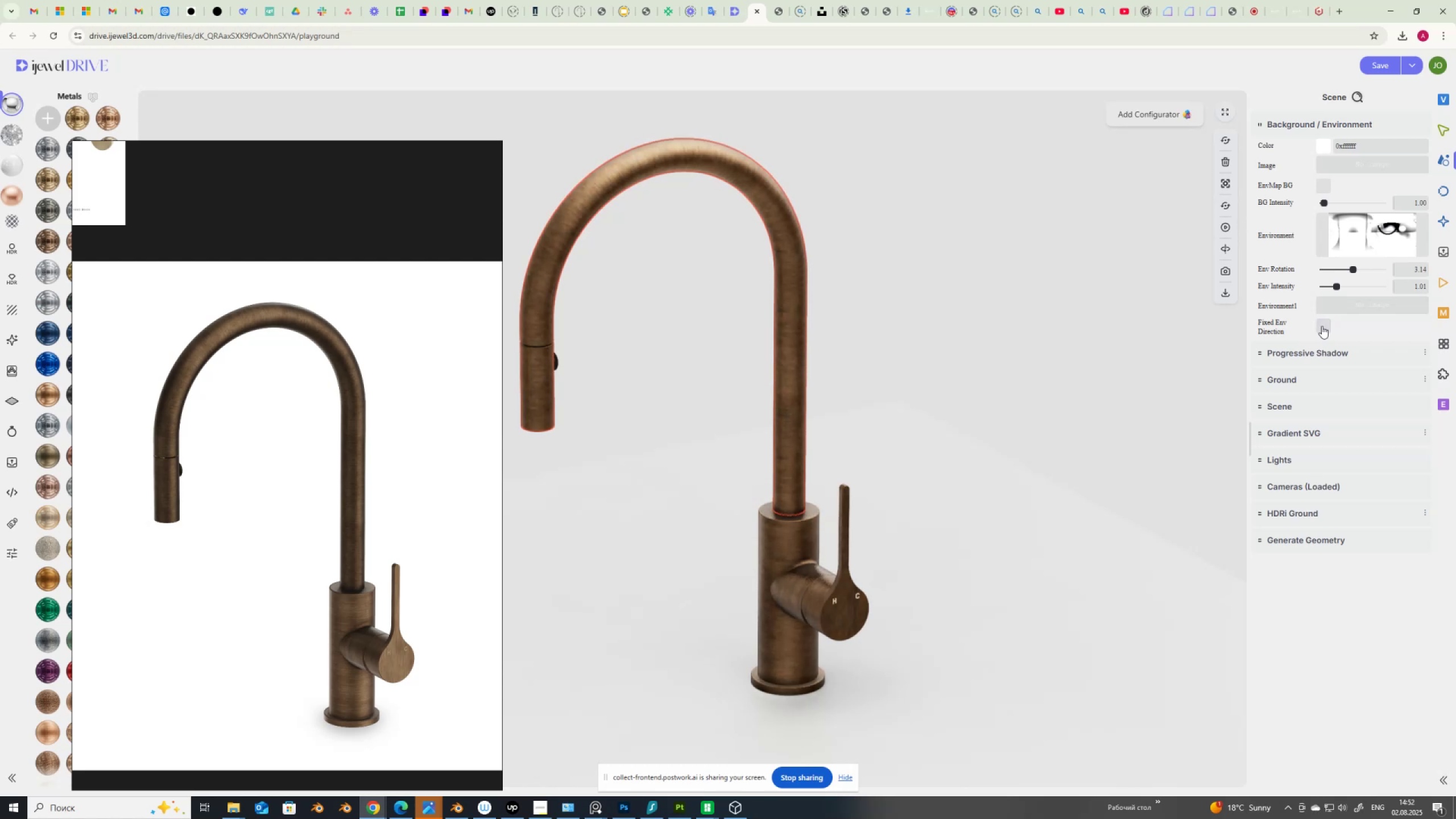 
left_click([1447, 222])
 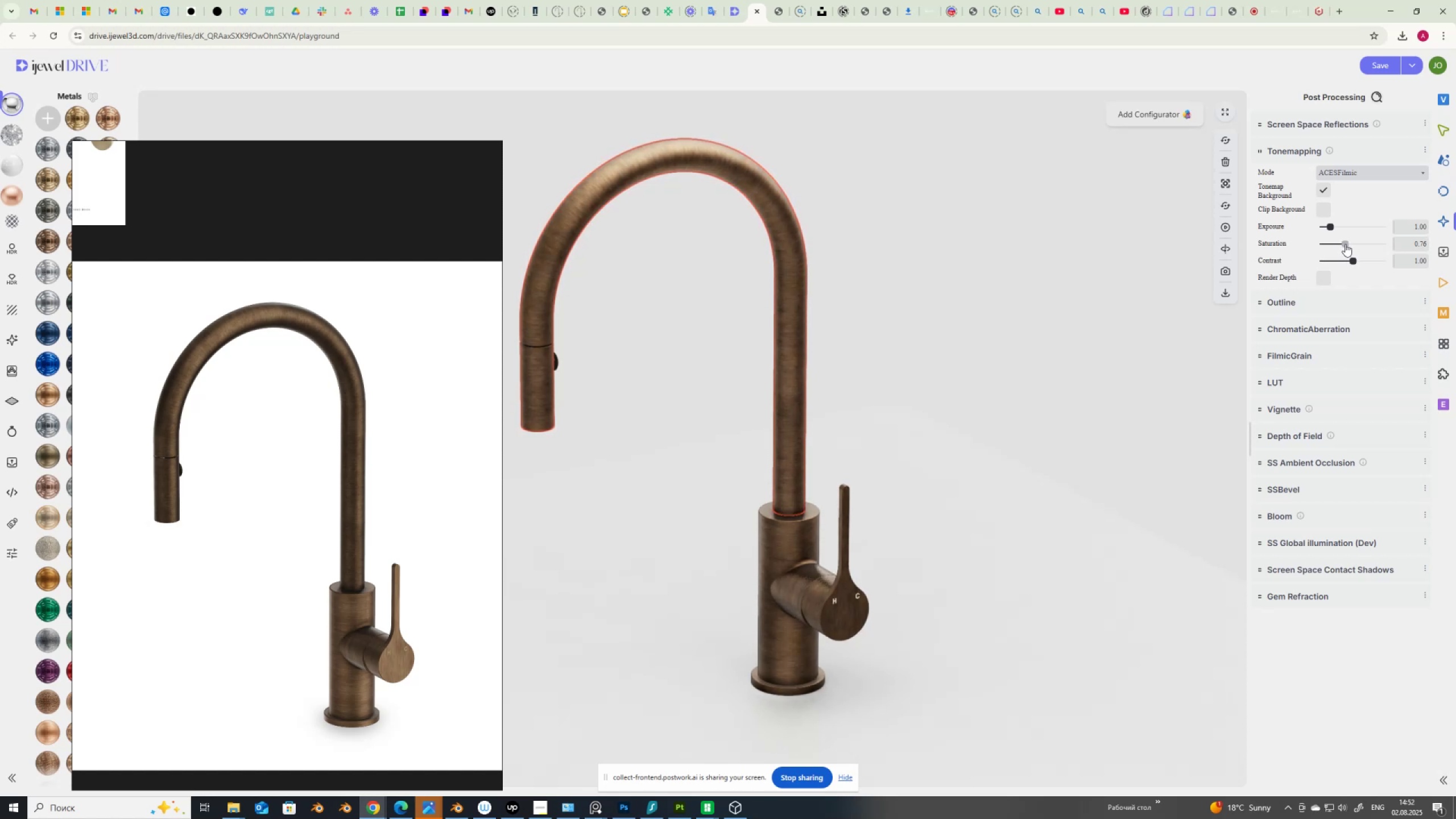 
wait(18.24)
 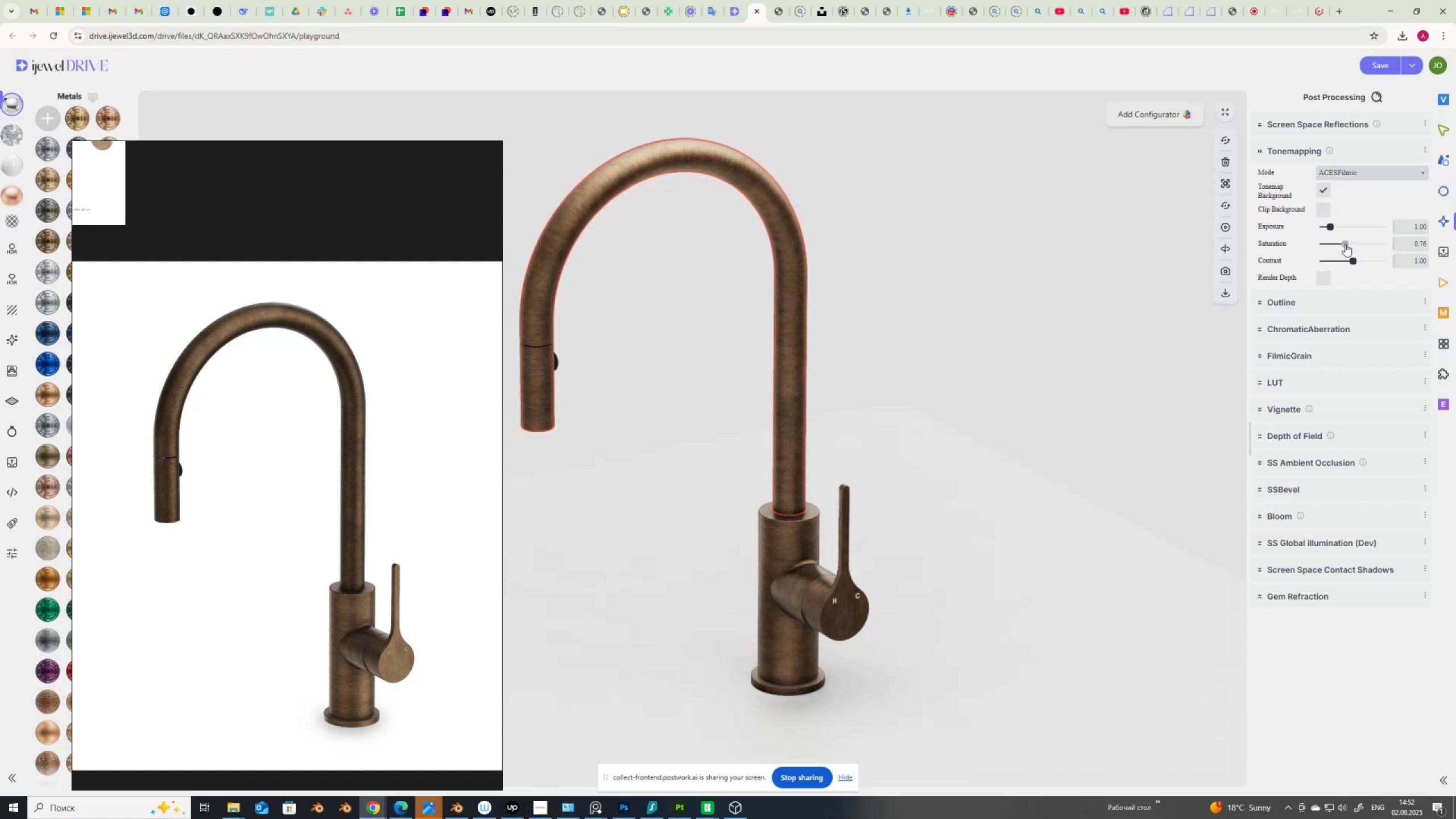 
left_click([681, 810])
 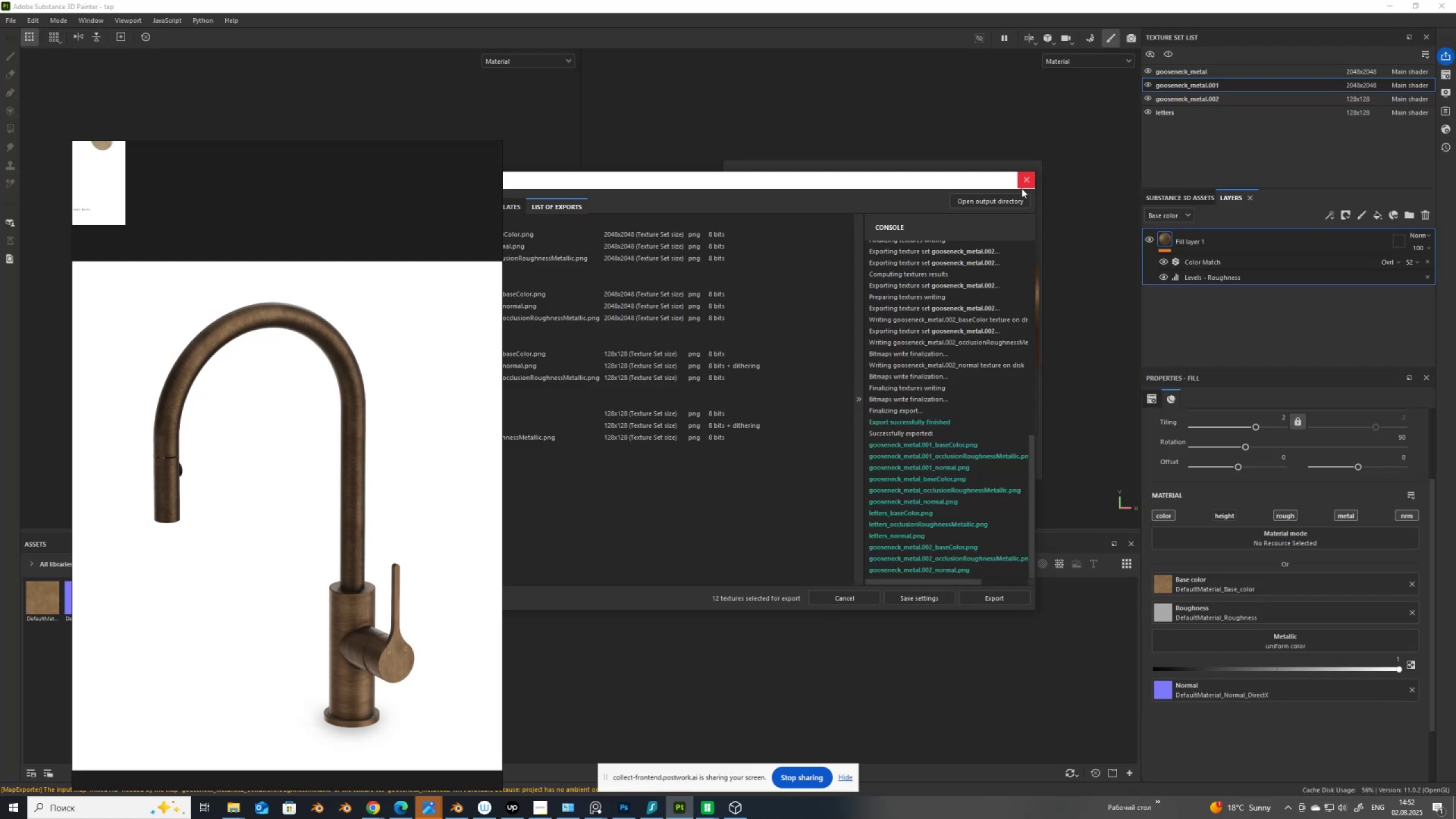 
left_click([1023, 181])
 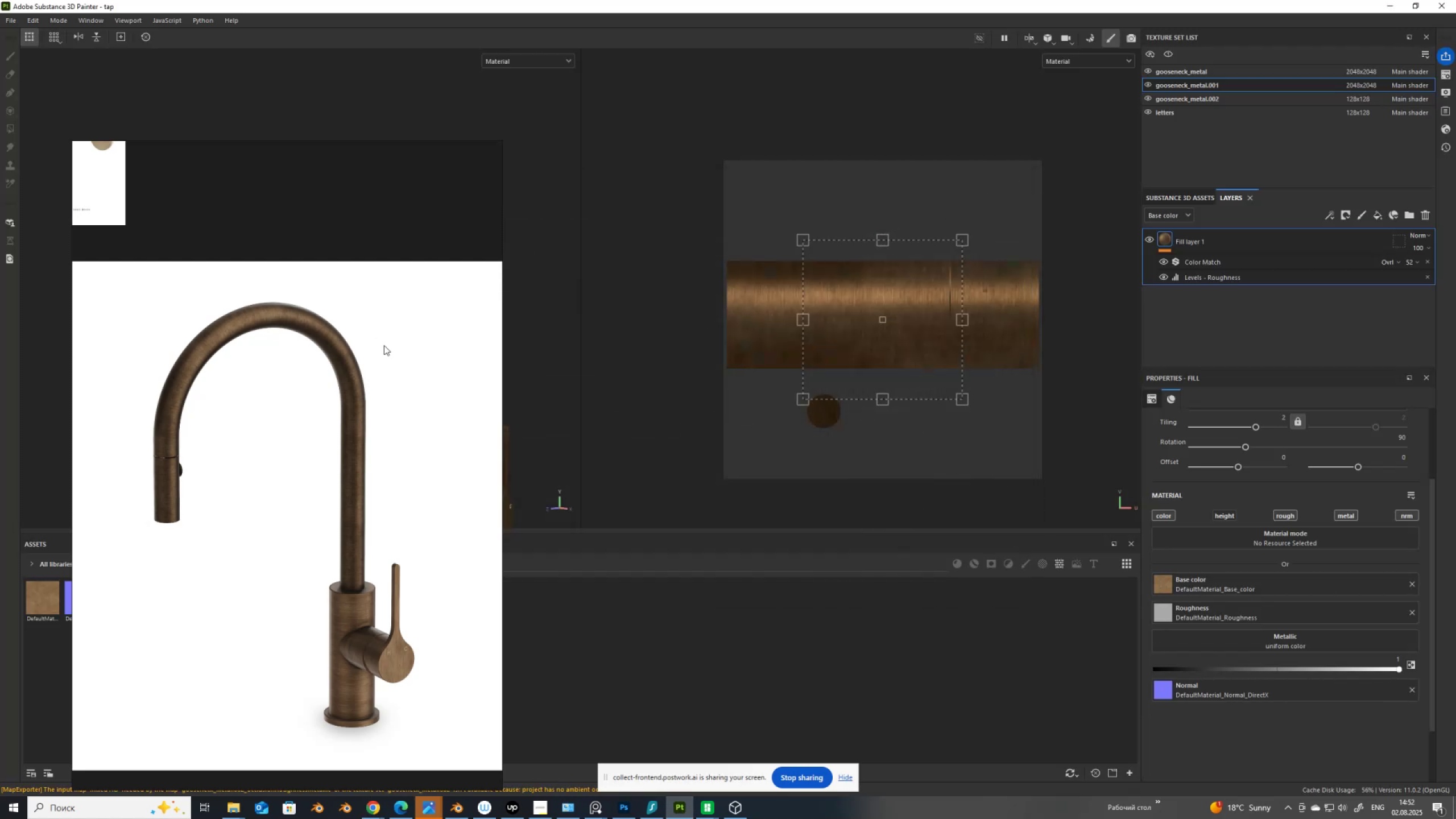 
scroll: coordinate [362, 493], scroll_direction: up, amount: 5.0
 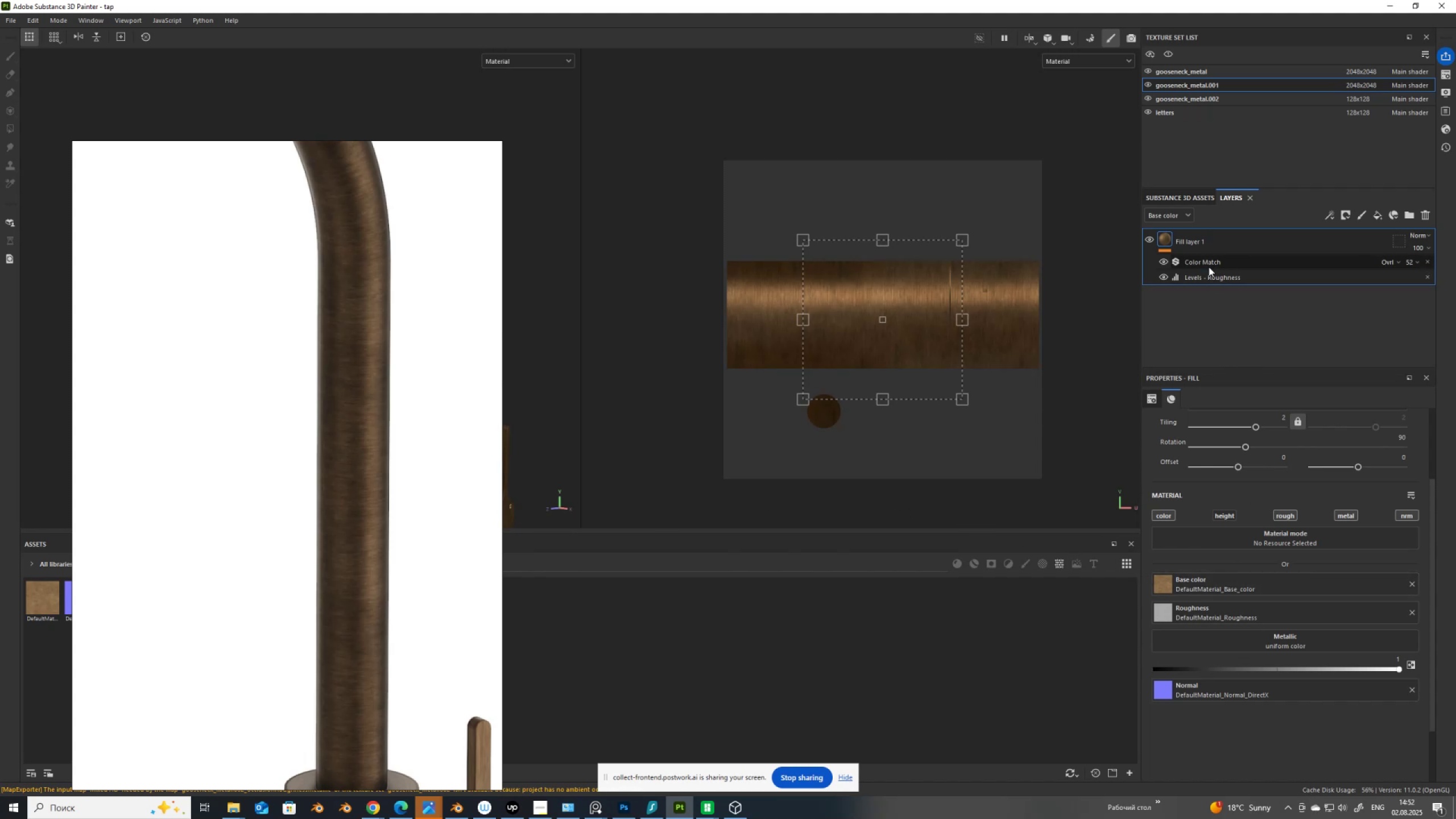 
wait(5.3)
 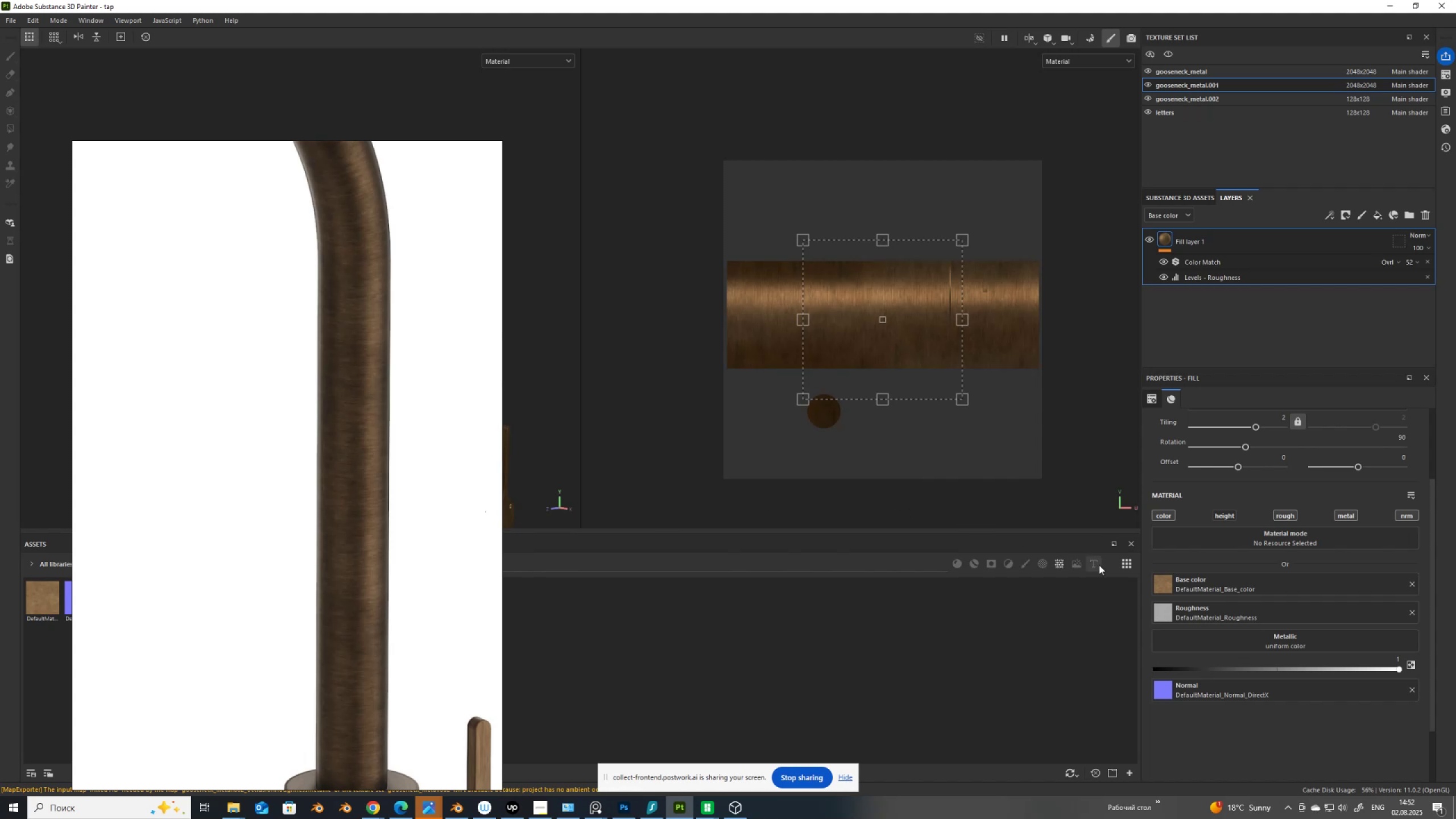 
left_click([1163, 262])
 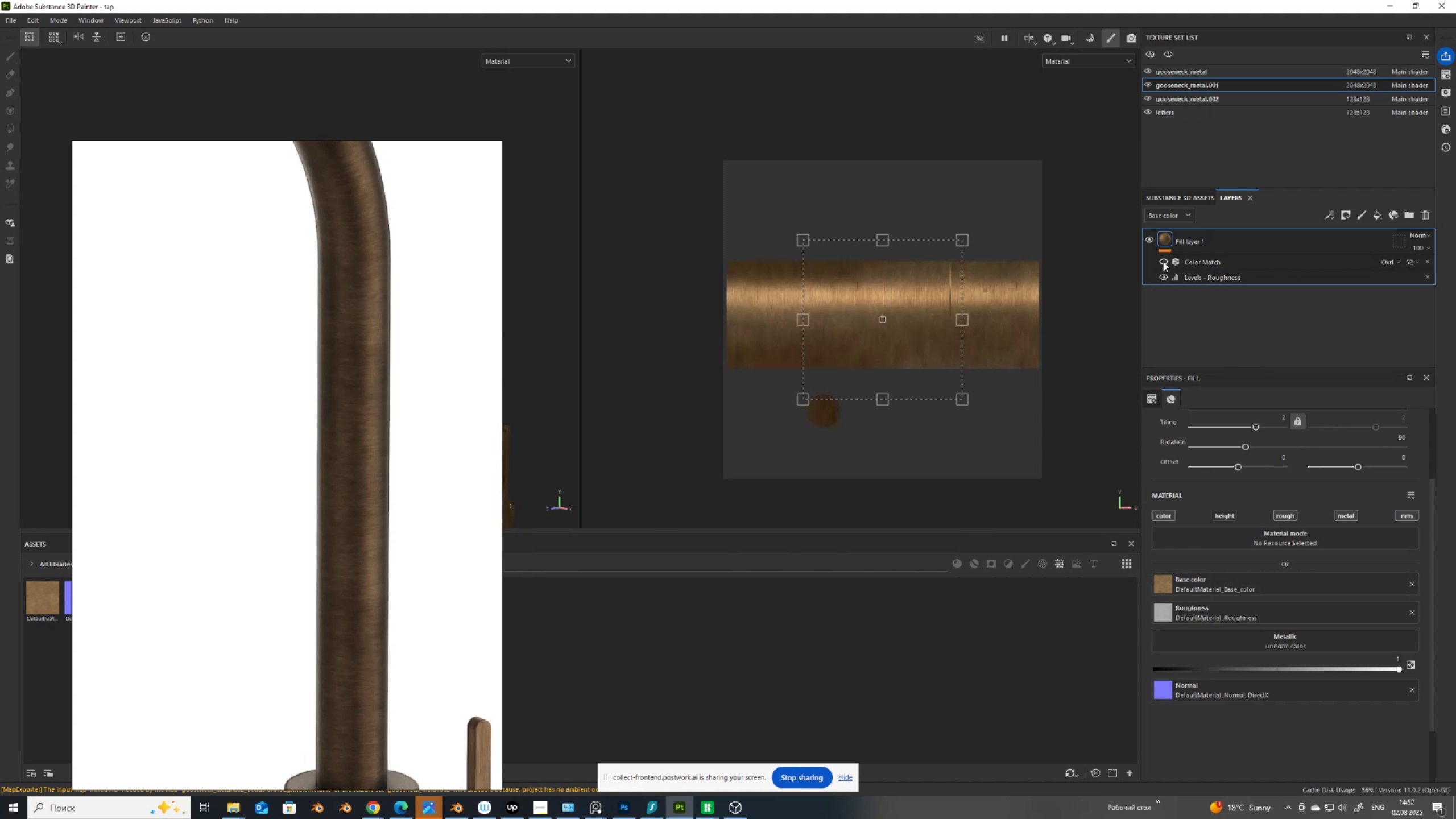 
left_click([1163, 262])
 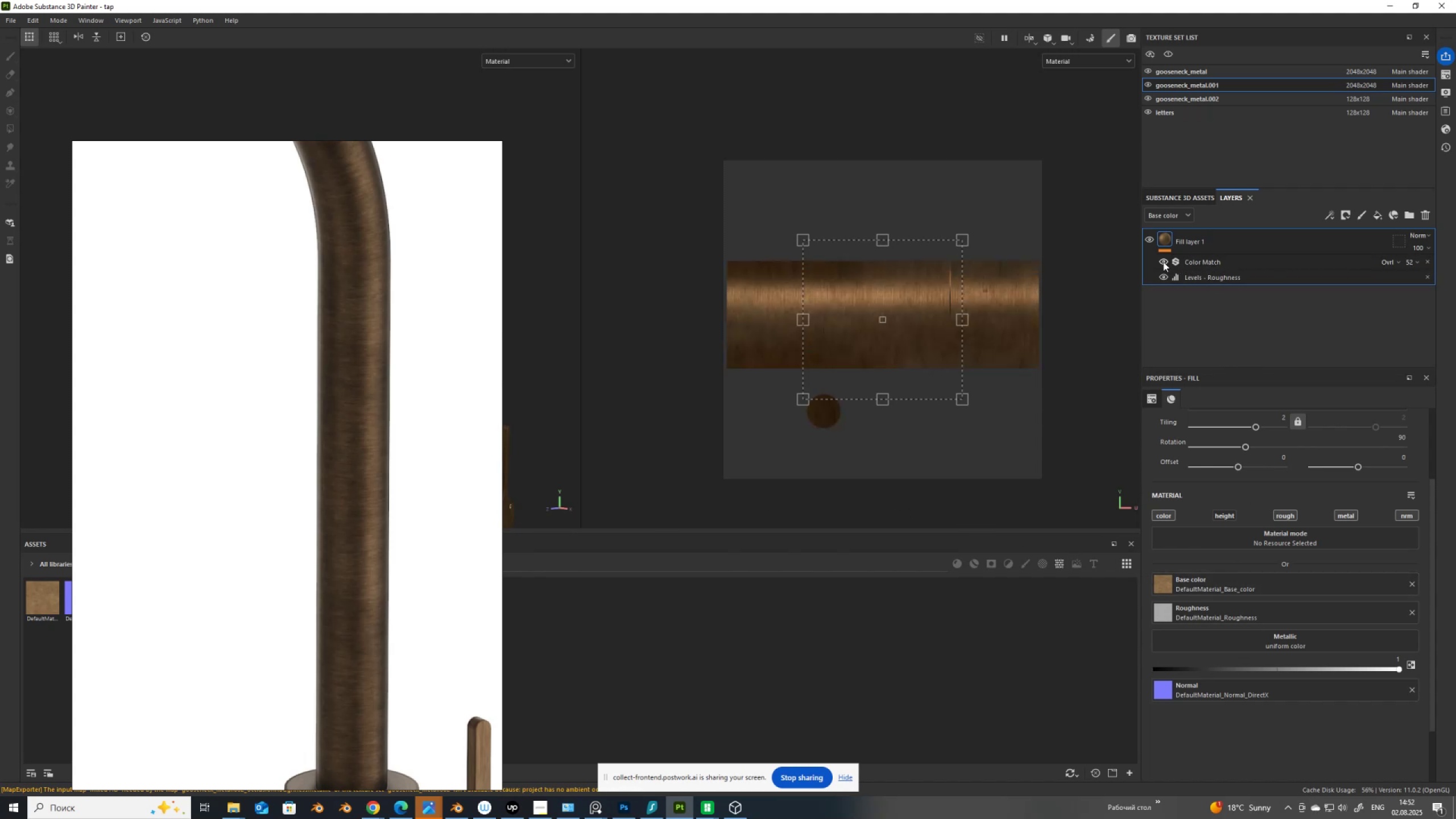 
left_click([1163, 262])
 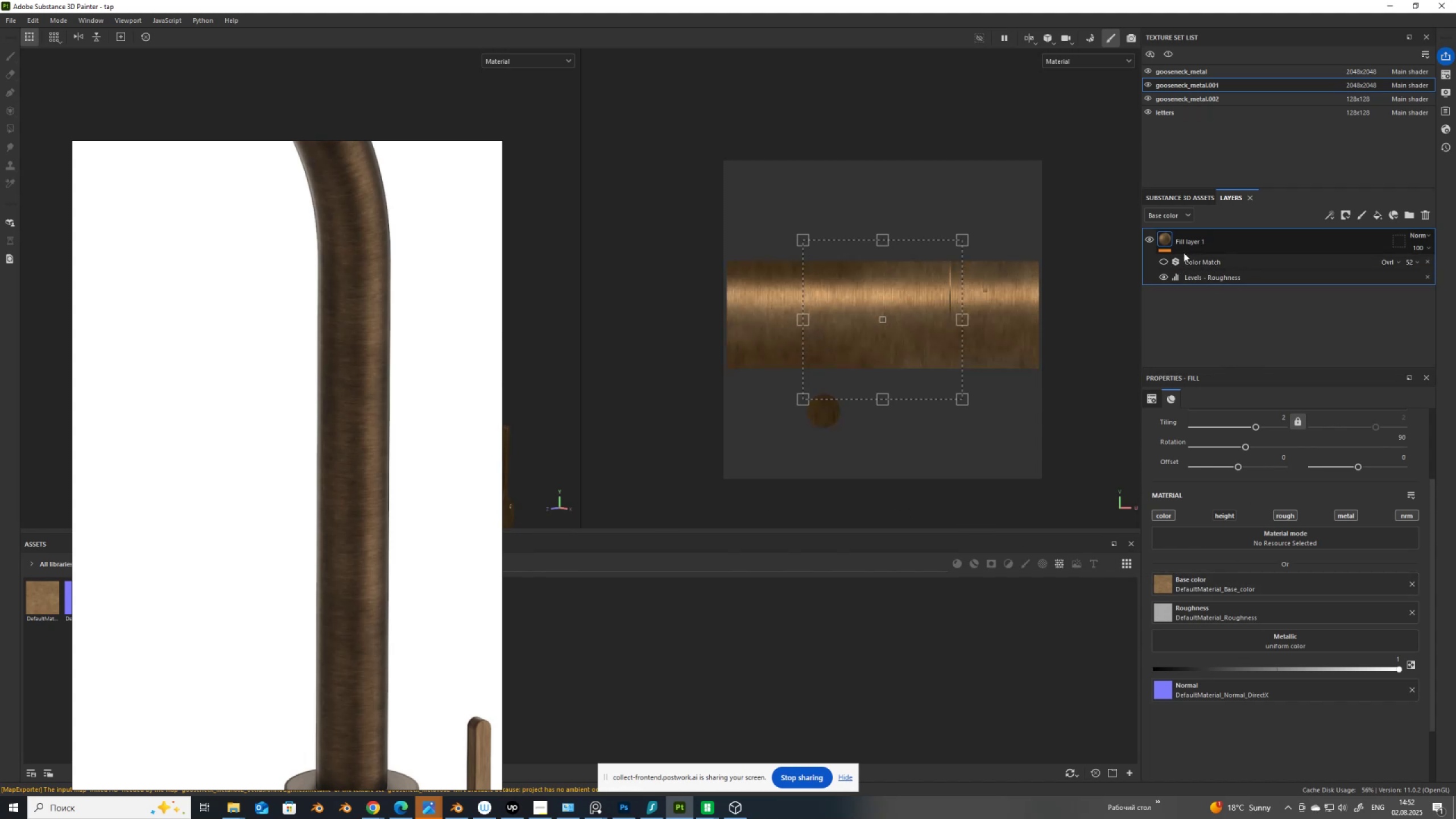 
left_click([1165, 266])
 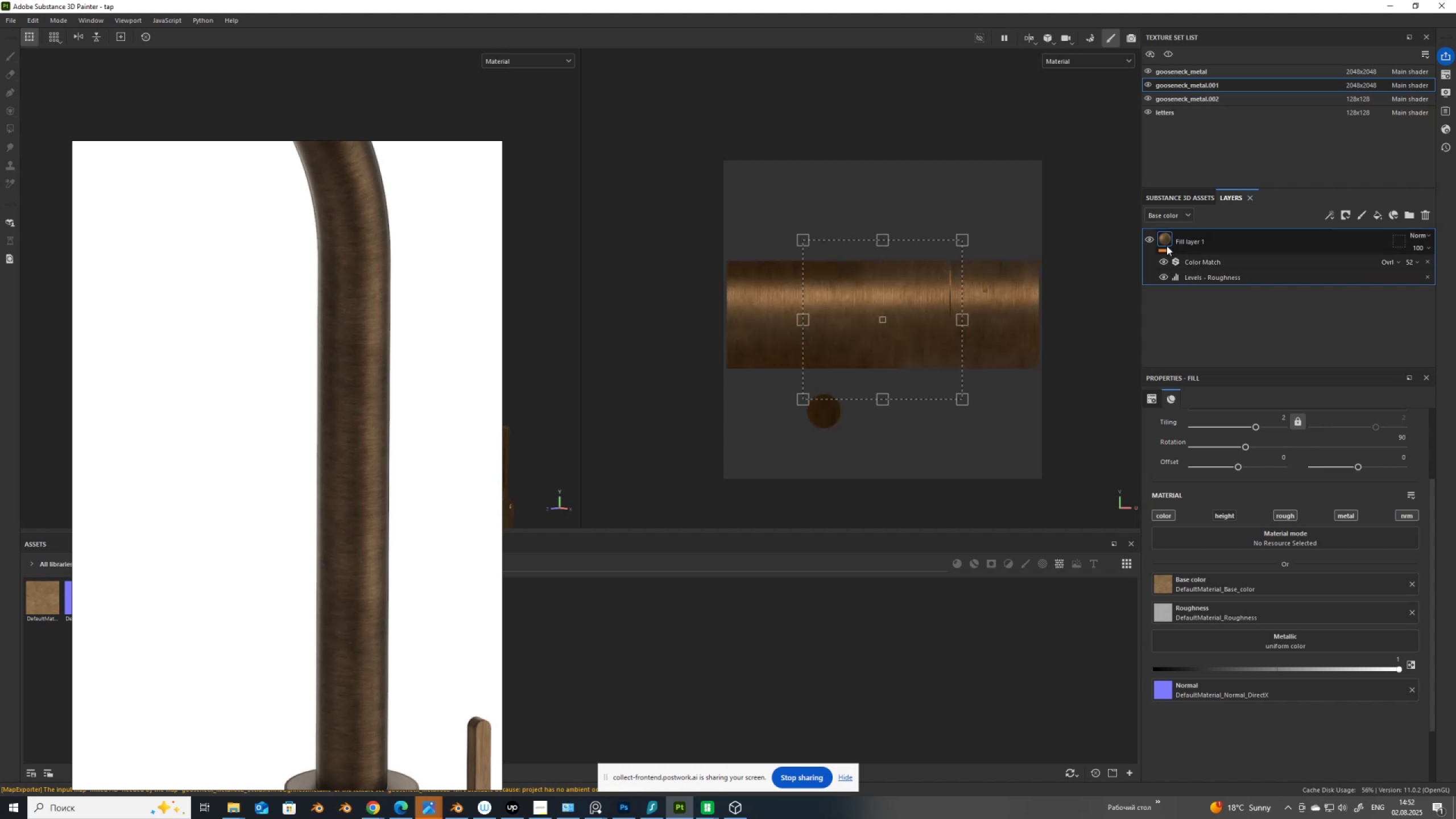 
right_click([1167, 244])
 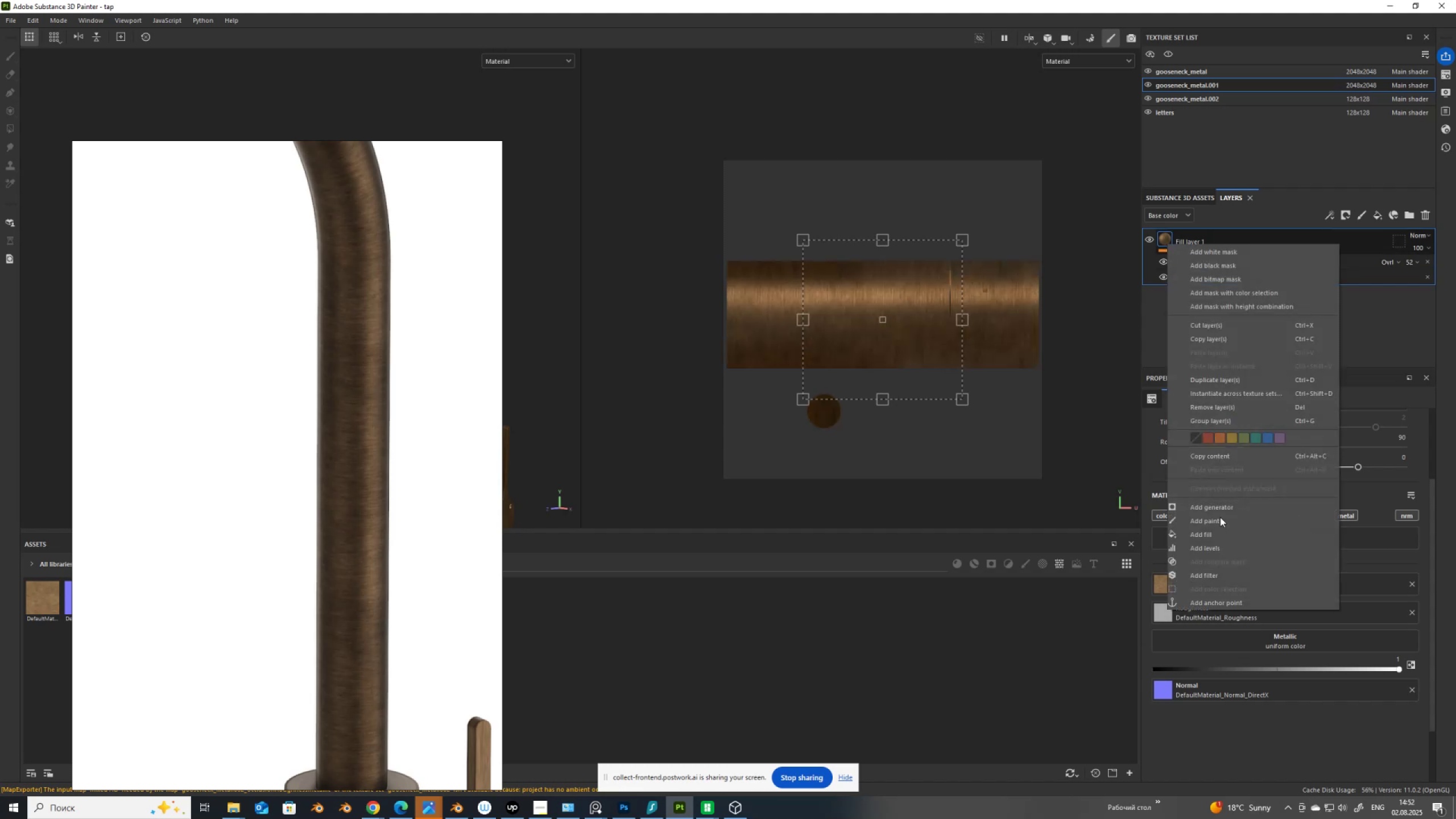 
left_click([1222, 576])
 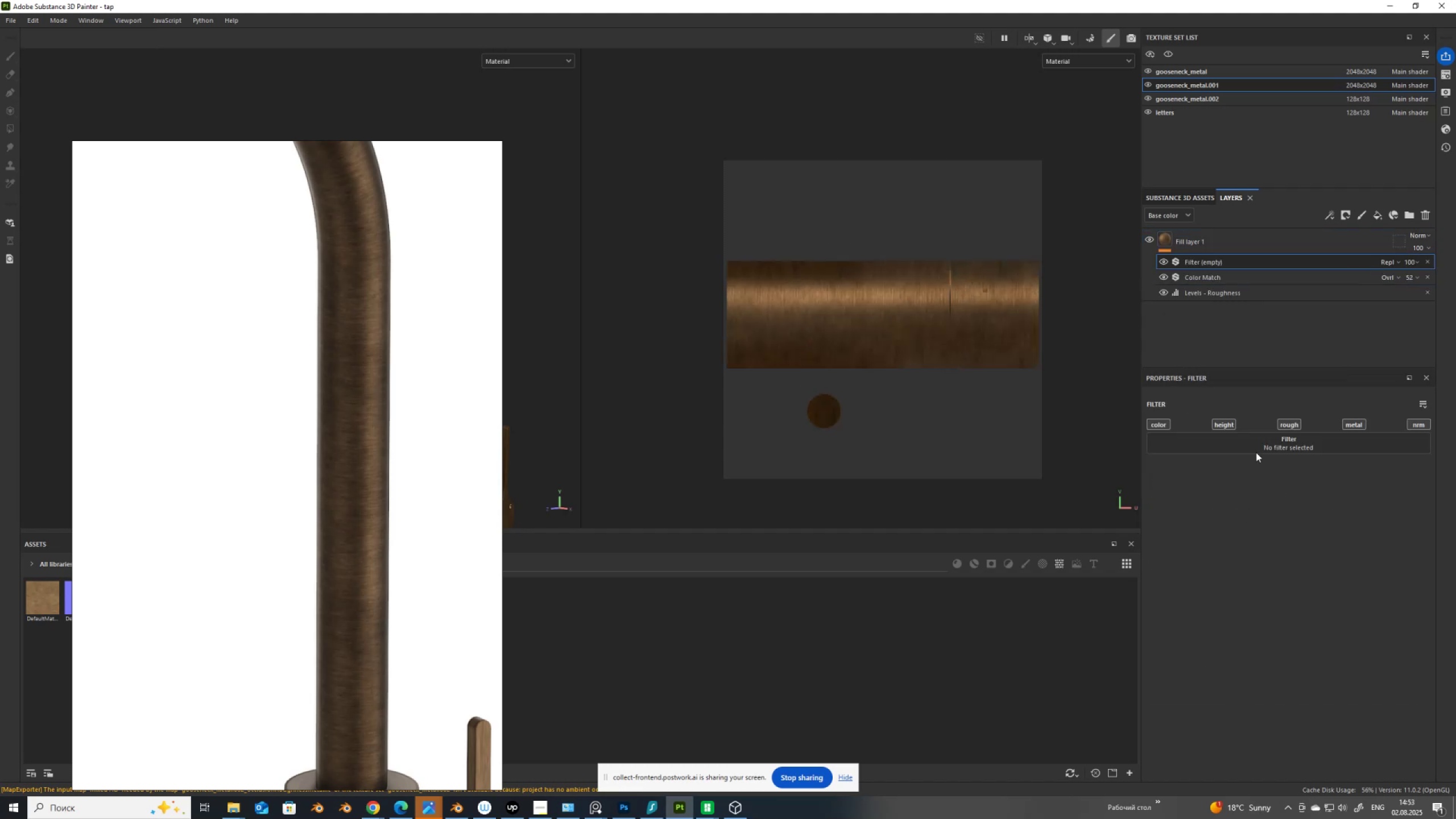 
left_click([1259, 444])
 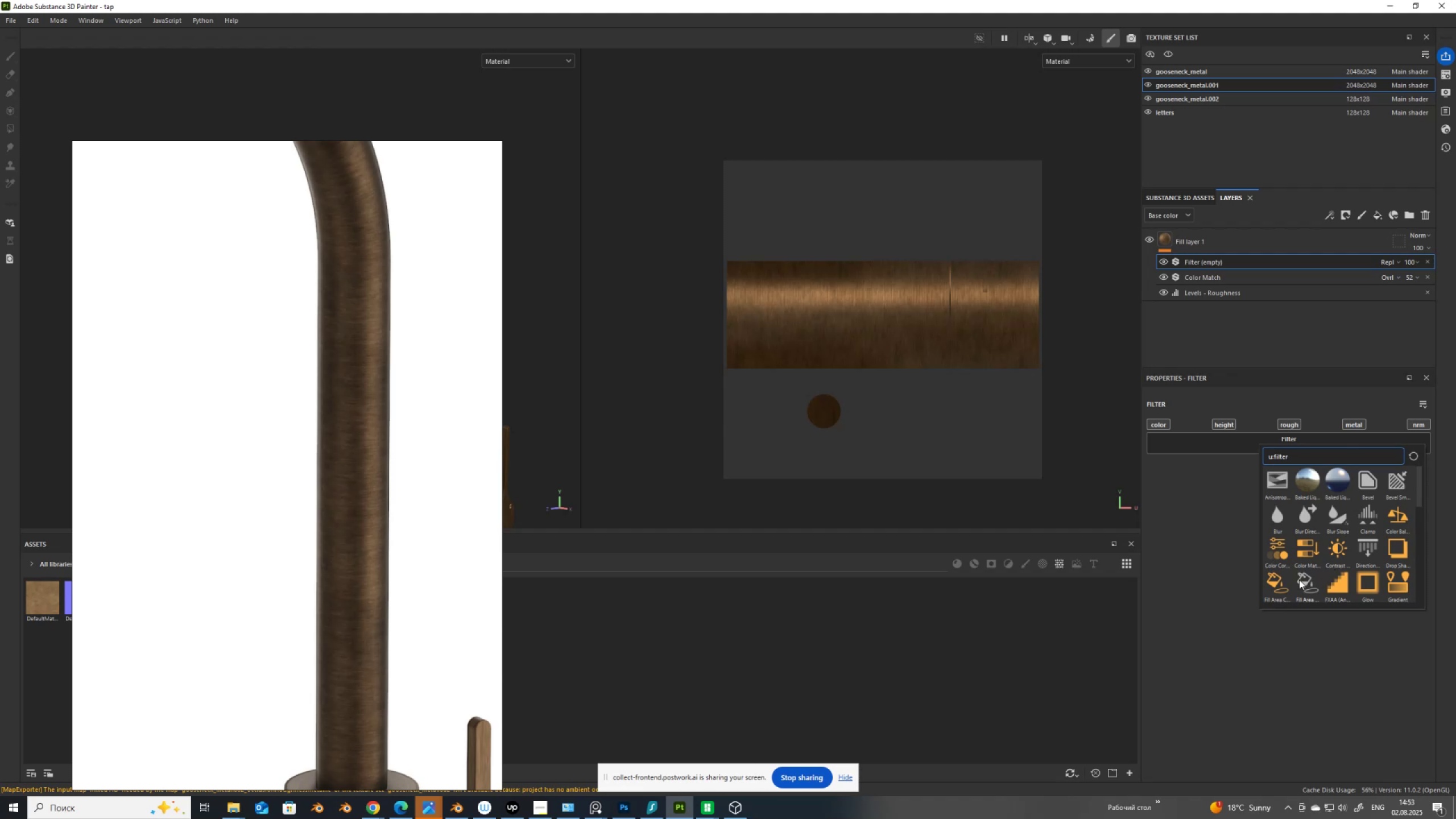 
wait(6.77)
 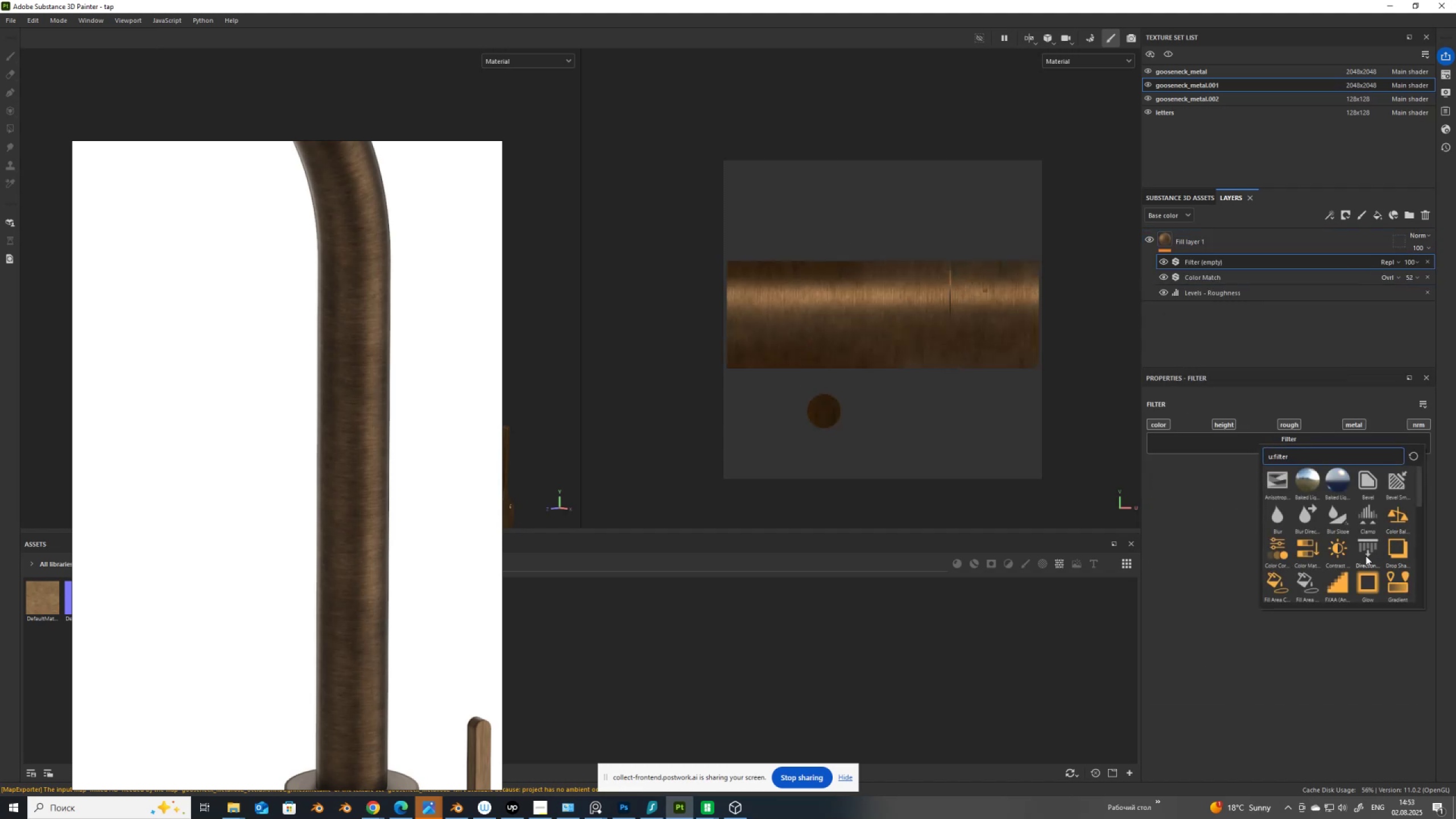 
scroll: coordinate [1366, 584], scroll_direction: down, amount: 1.0
 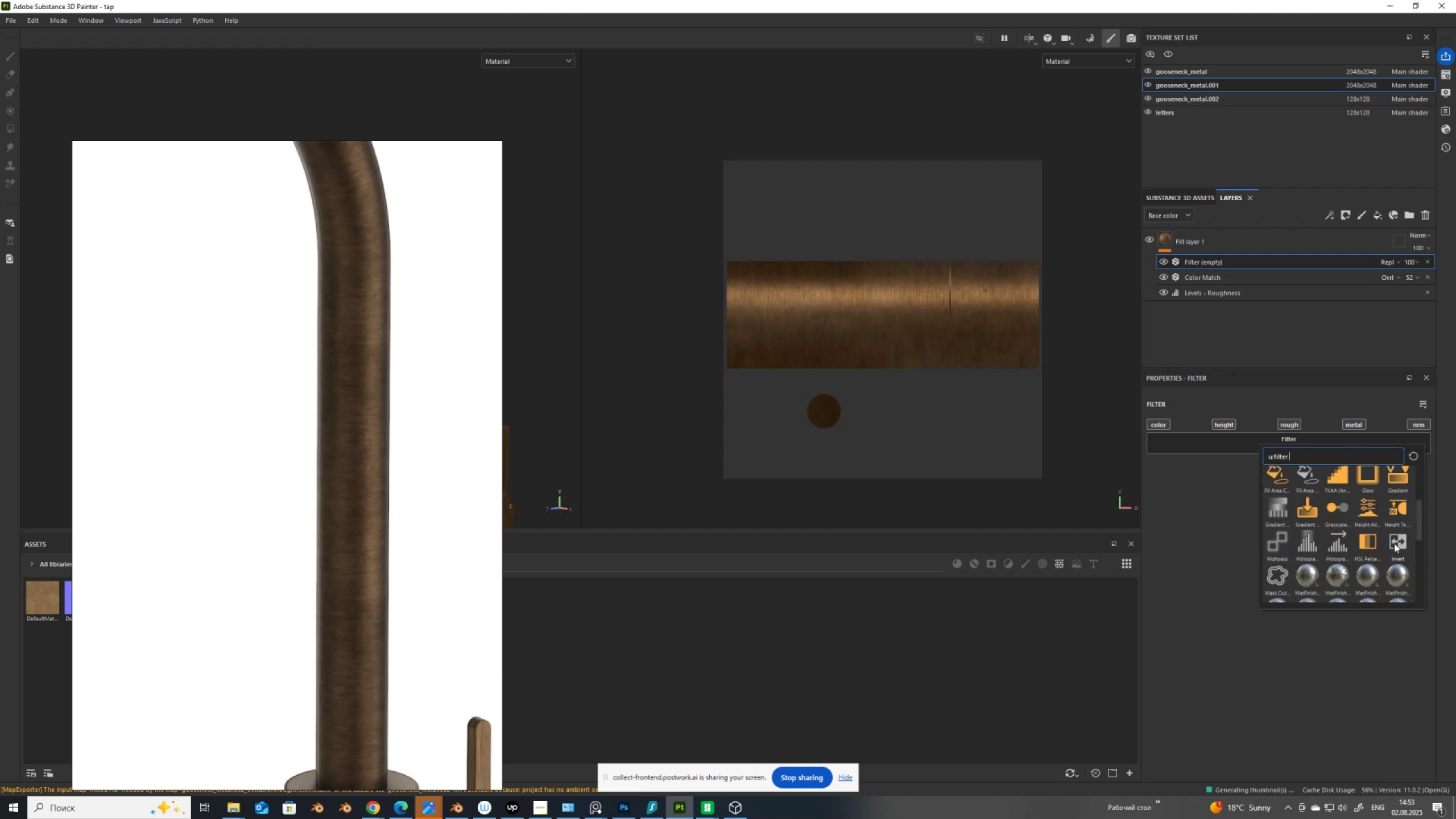 
scroll: coordinate [1392, 545], scroll_direction: up, amount: 2.0
 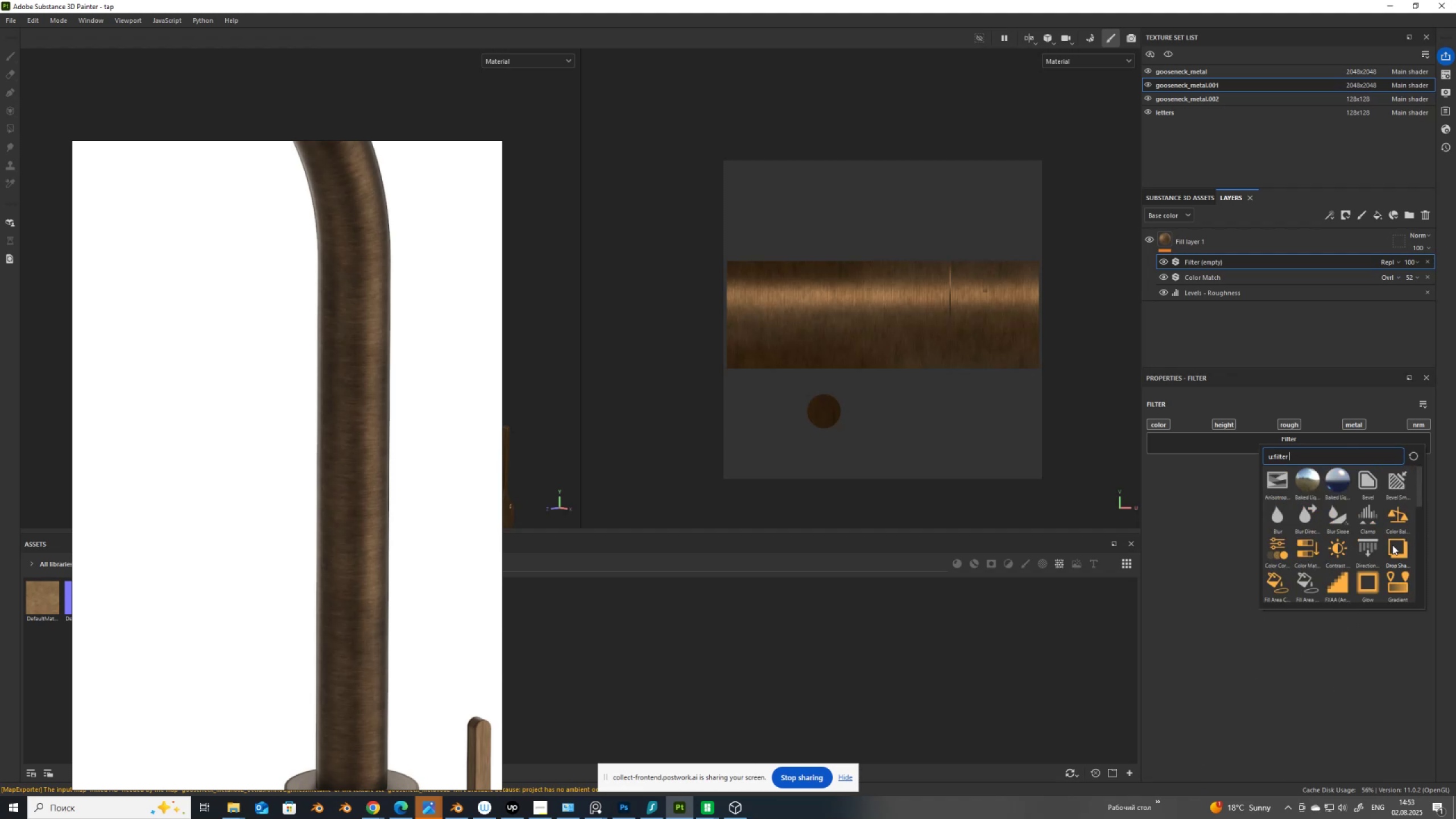 
left_click([1338, 546])
 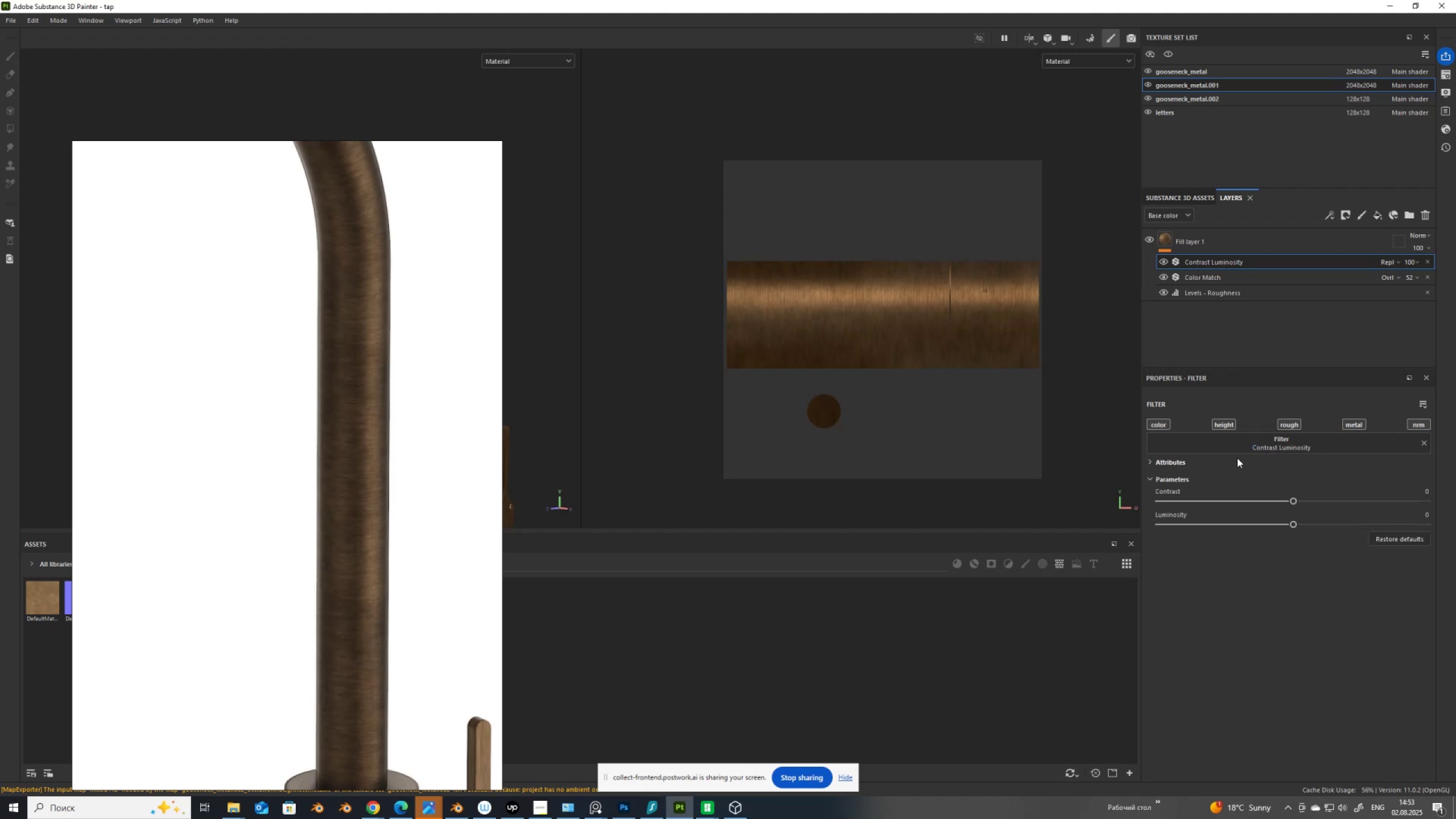 
left_click([1256, 442])
 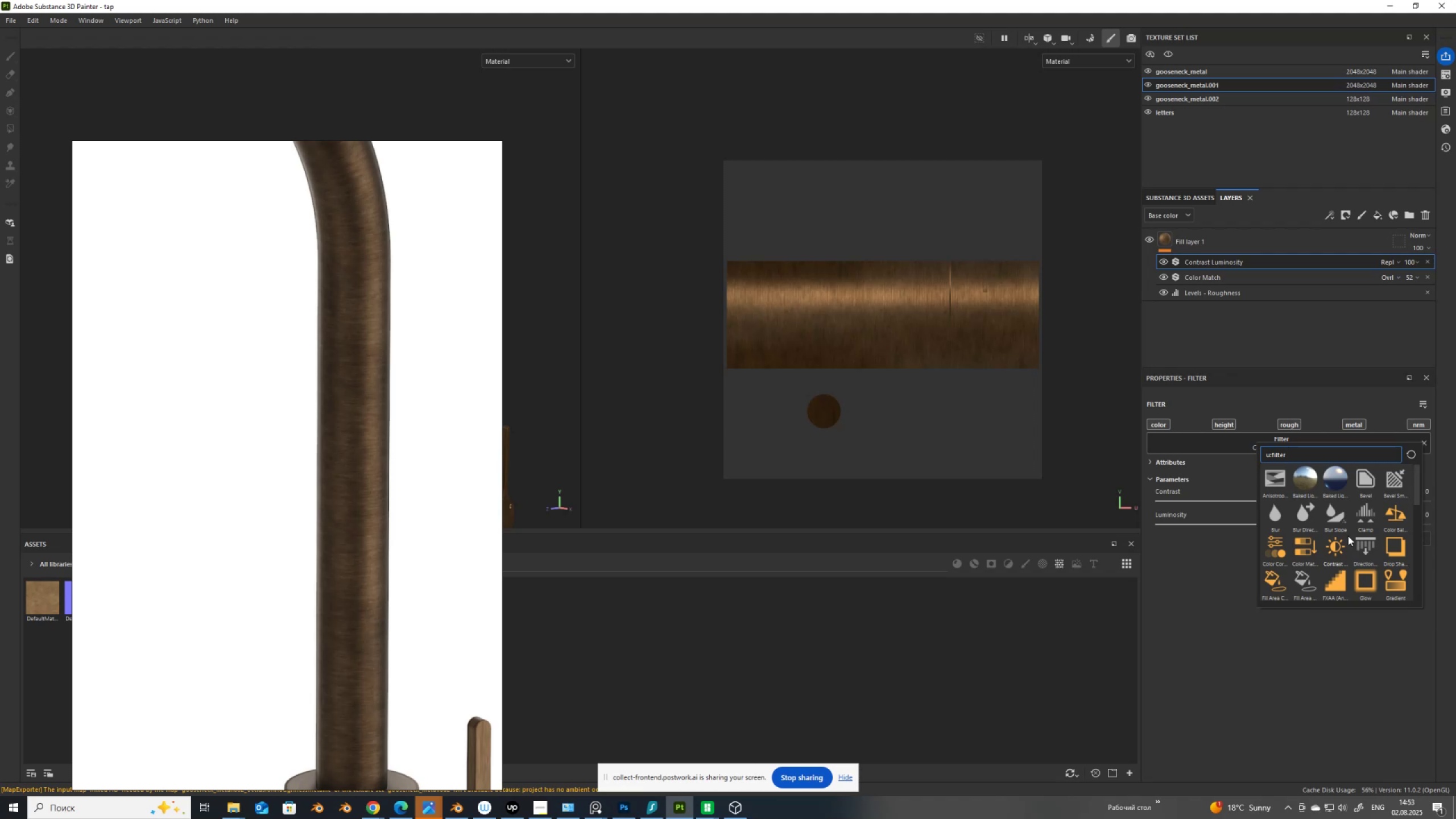 
scroll: coordinate [1338, 537], scroll_direction: down, amount: 3.0
 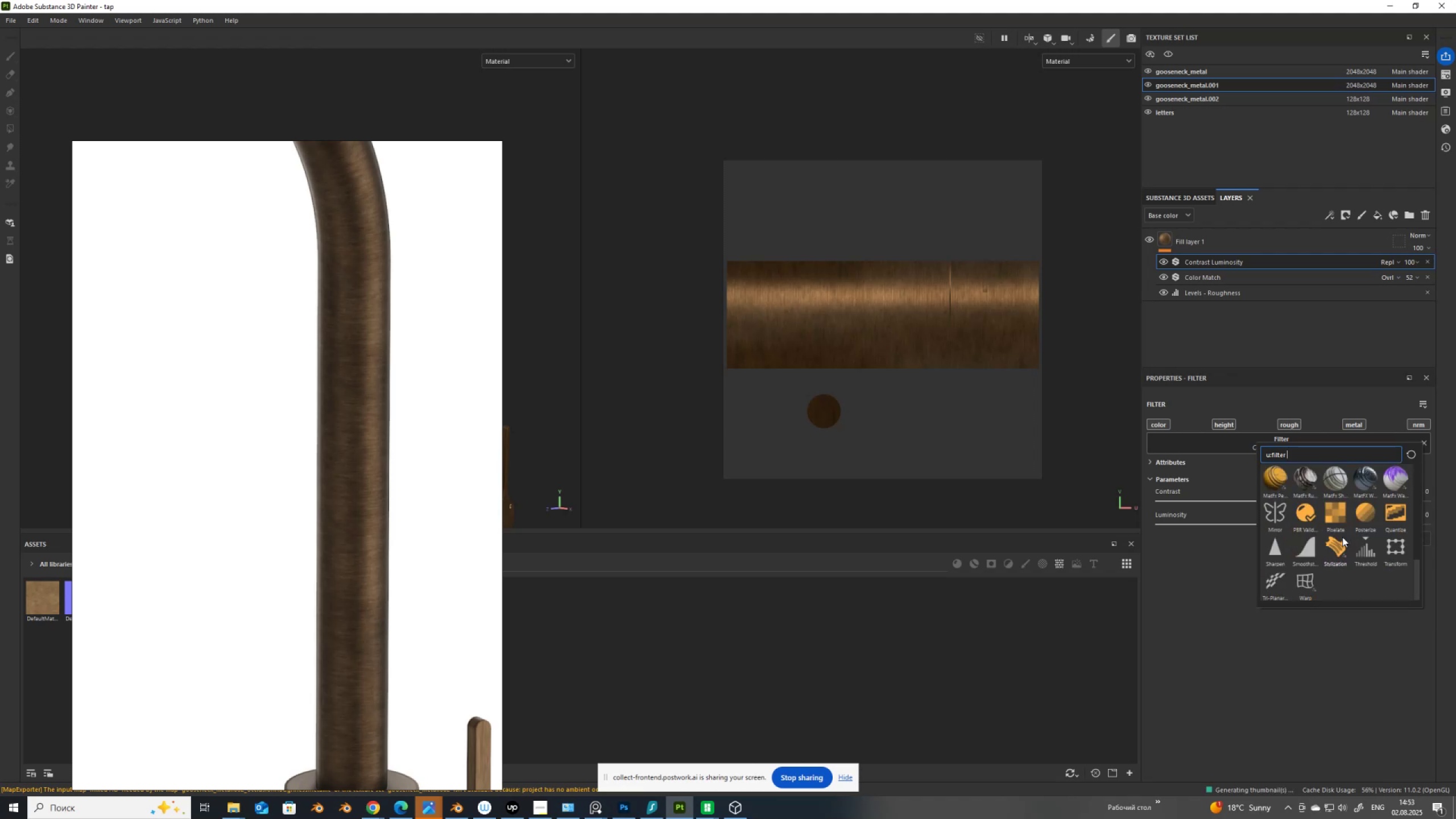 
scroll: coordinate [1342, 537], scroll_direction: up, amount: 3.0
 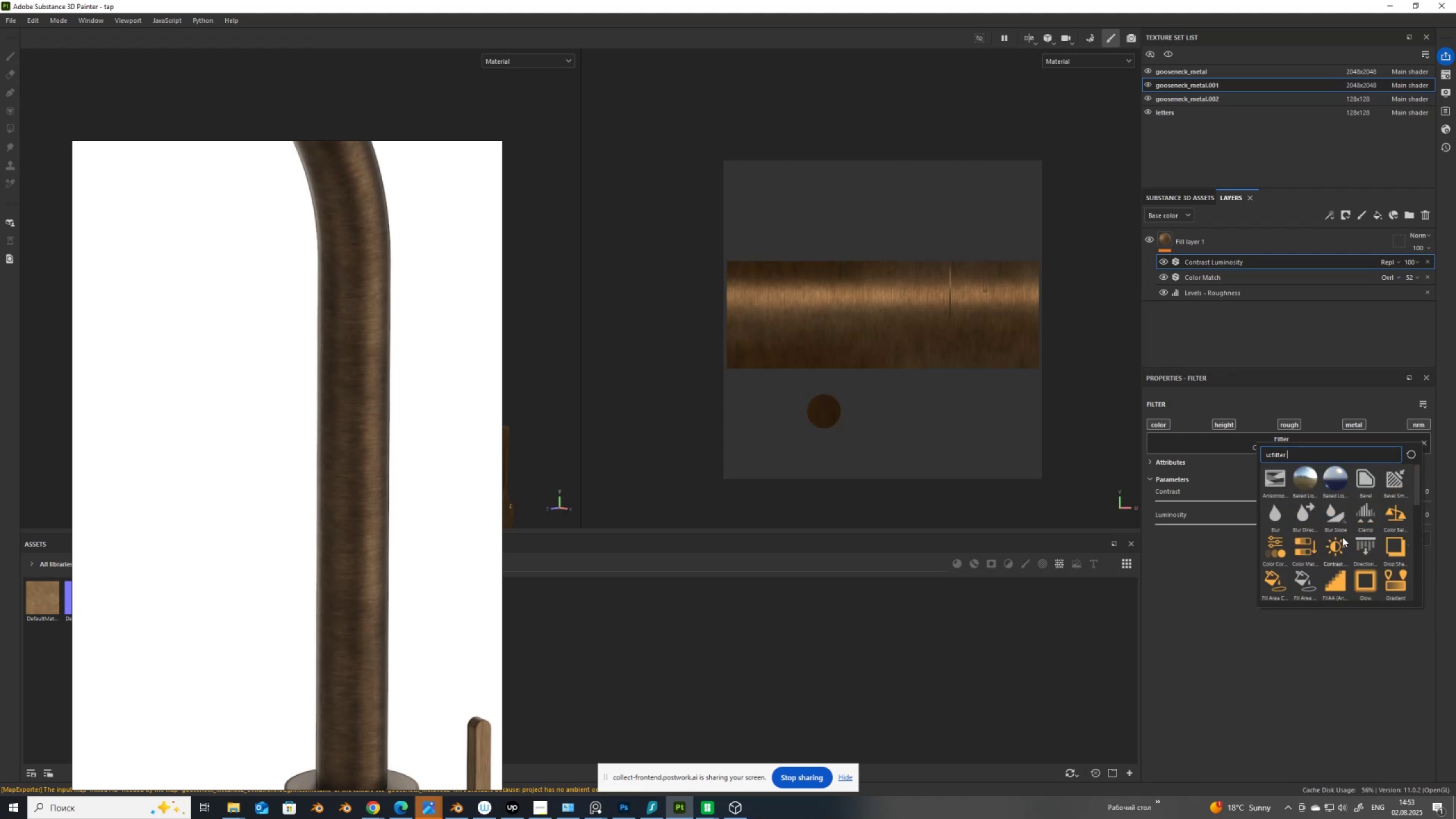 
scroll: coordinate [1342, 537], scroll_direction: down, amount: 1.0
 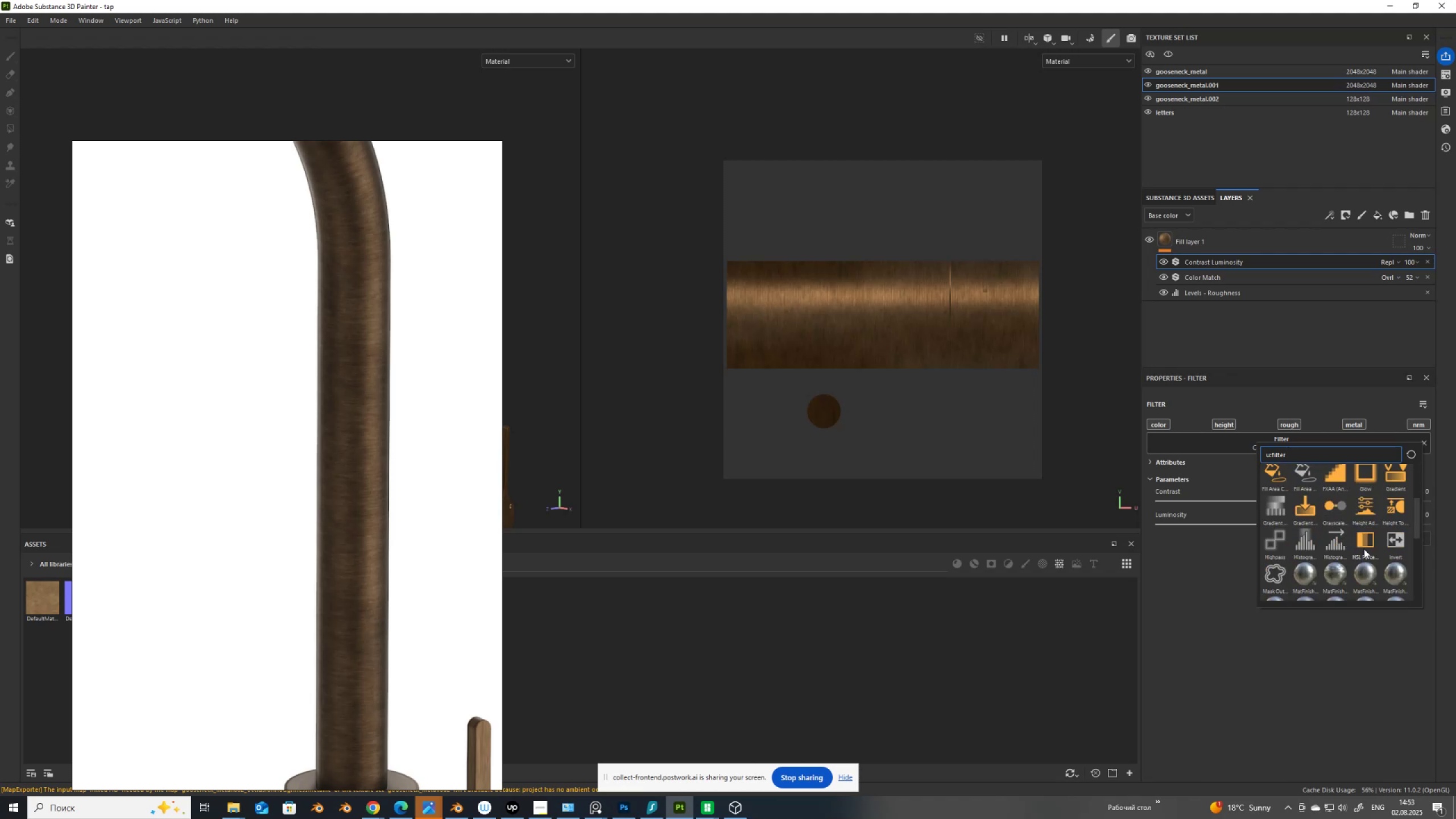 
left_click([1366, 549])
 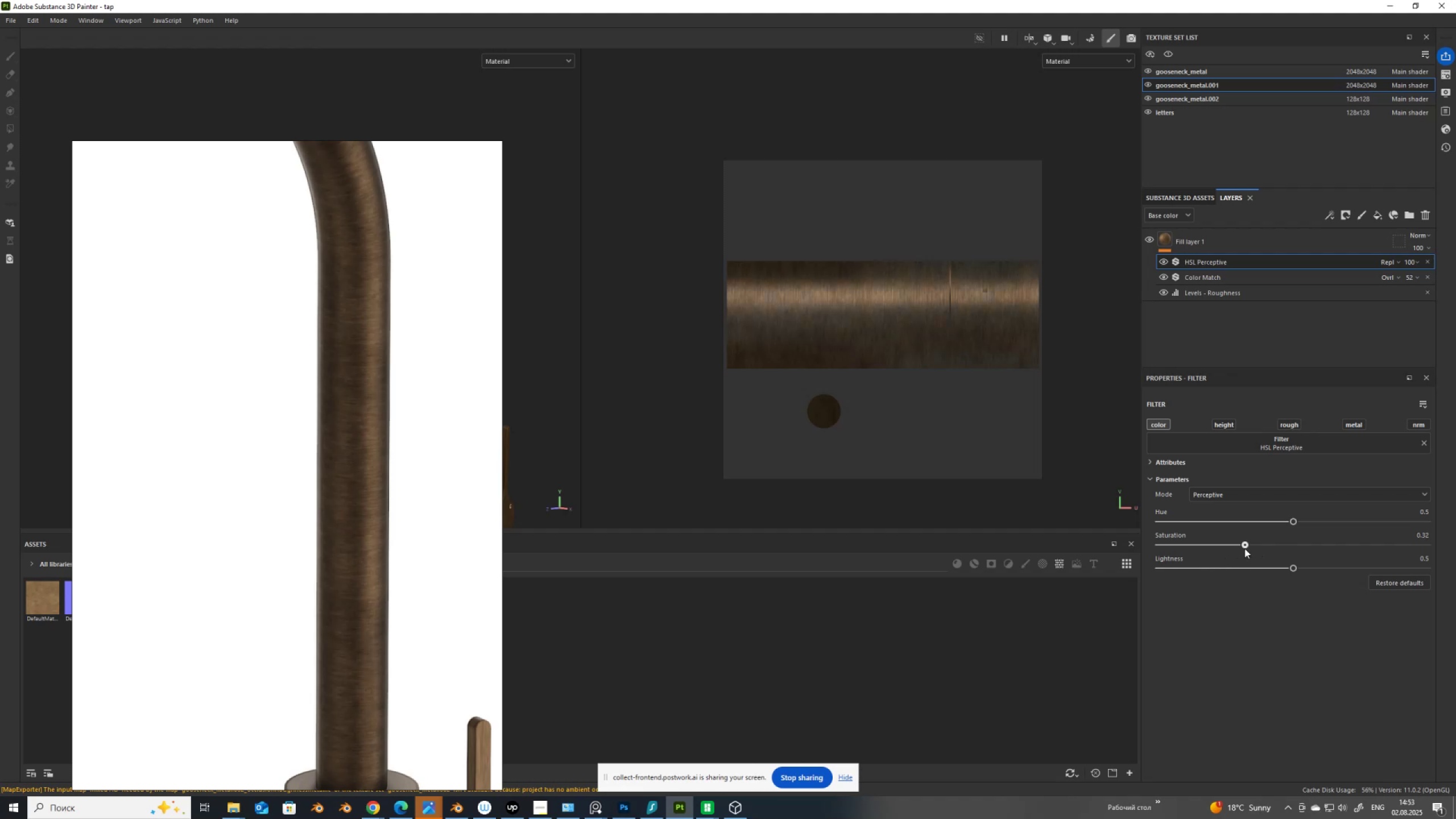 
wait(6.26)
 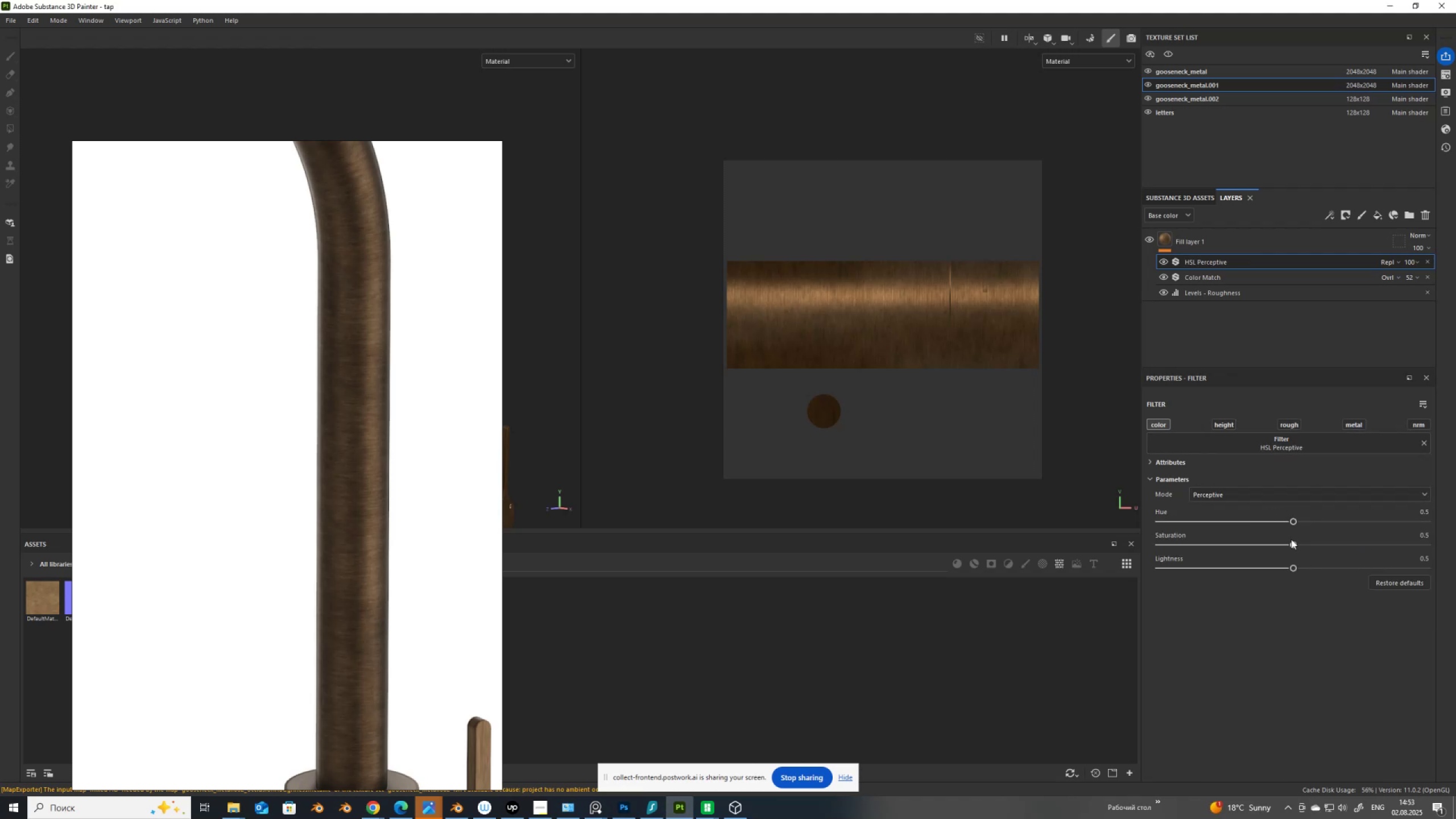 
scroll: coordinate [263, 435], scroll_direction: down, amount: 3.0
 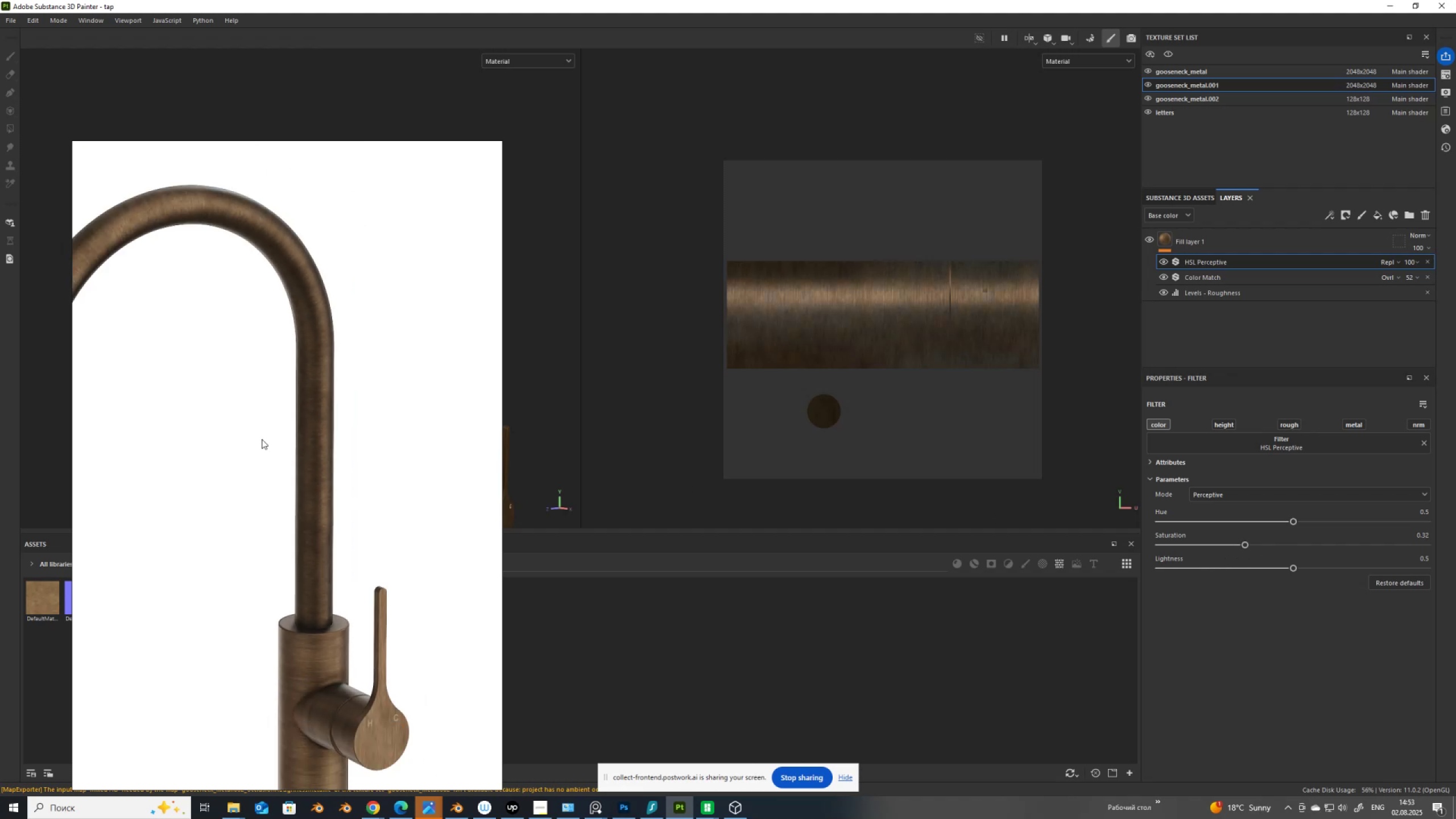 
scroll: coordinate [202, 565], scroll_direction: up, amount: 7.0
 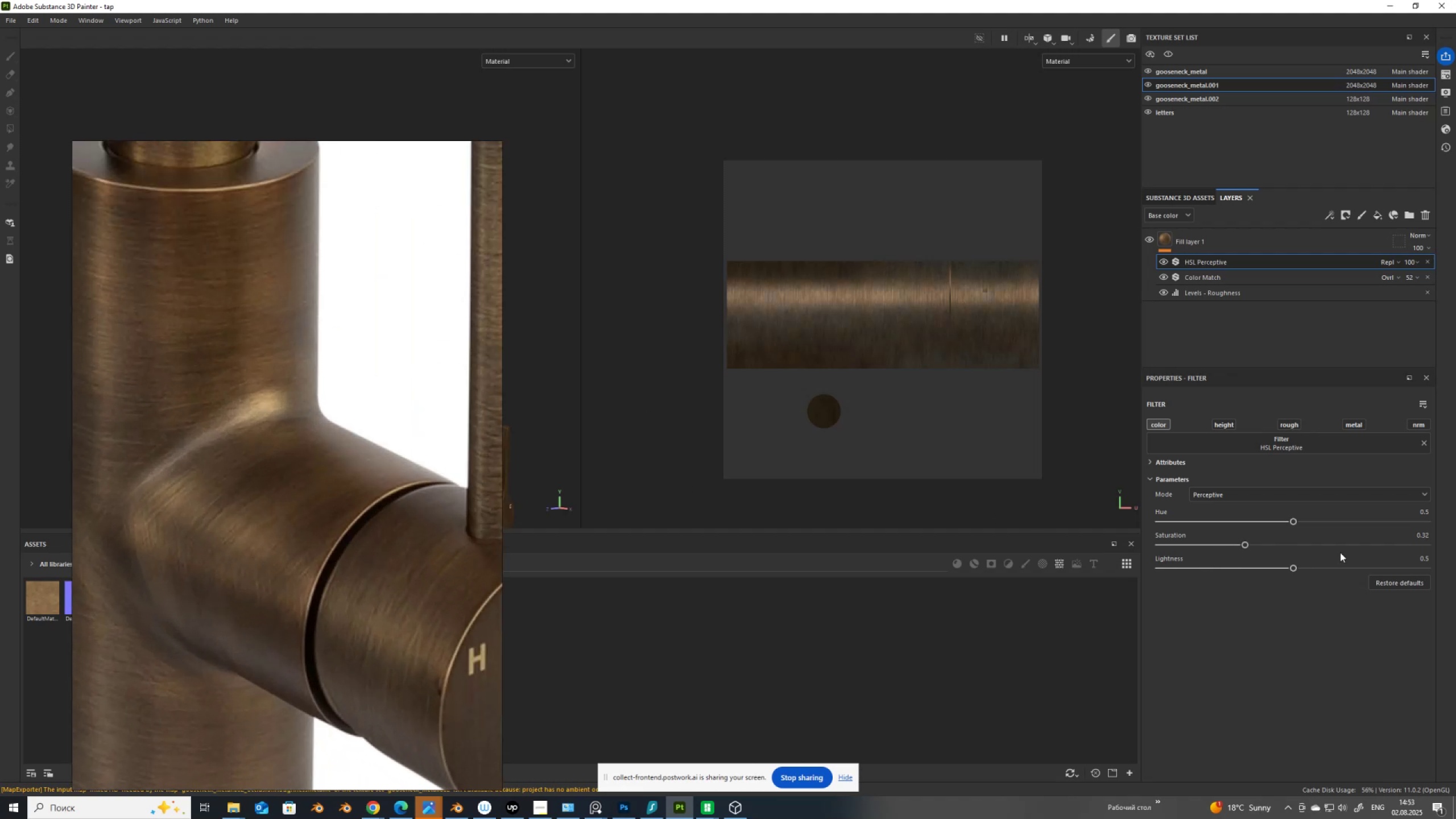 
wait(5.75)
 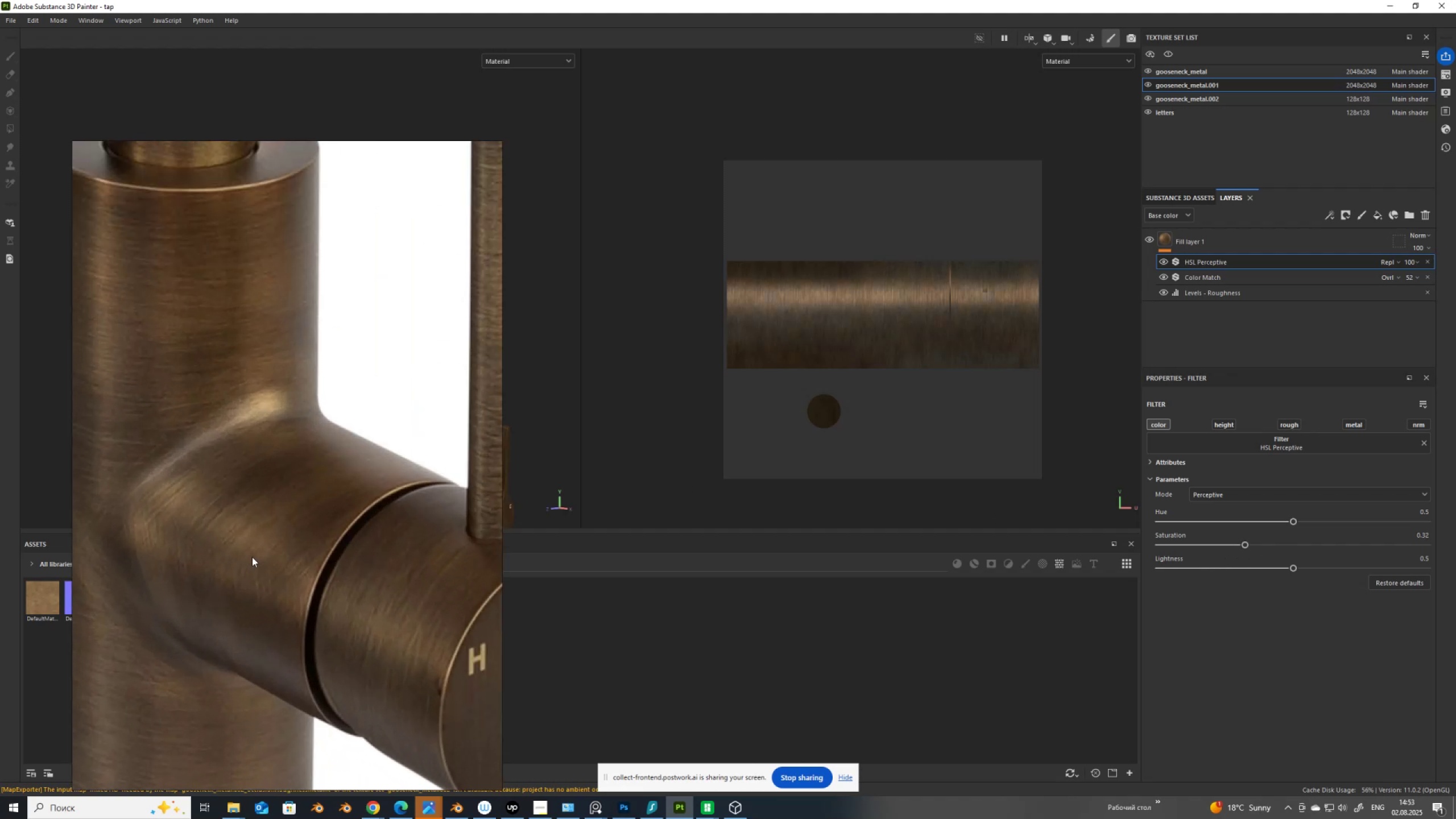 
key(Numpad0)
 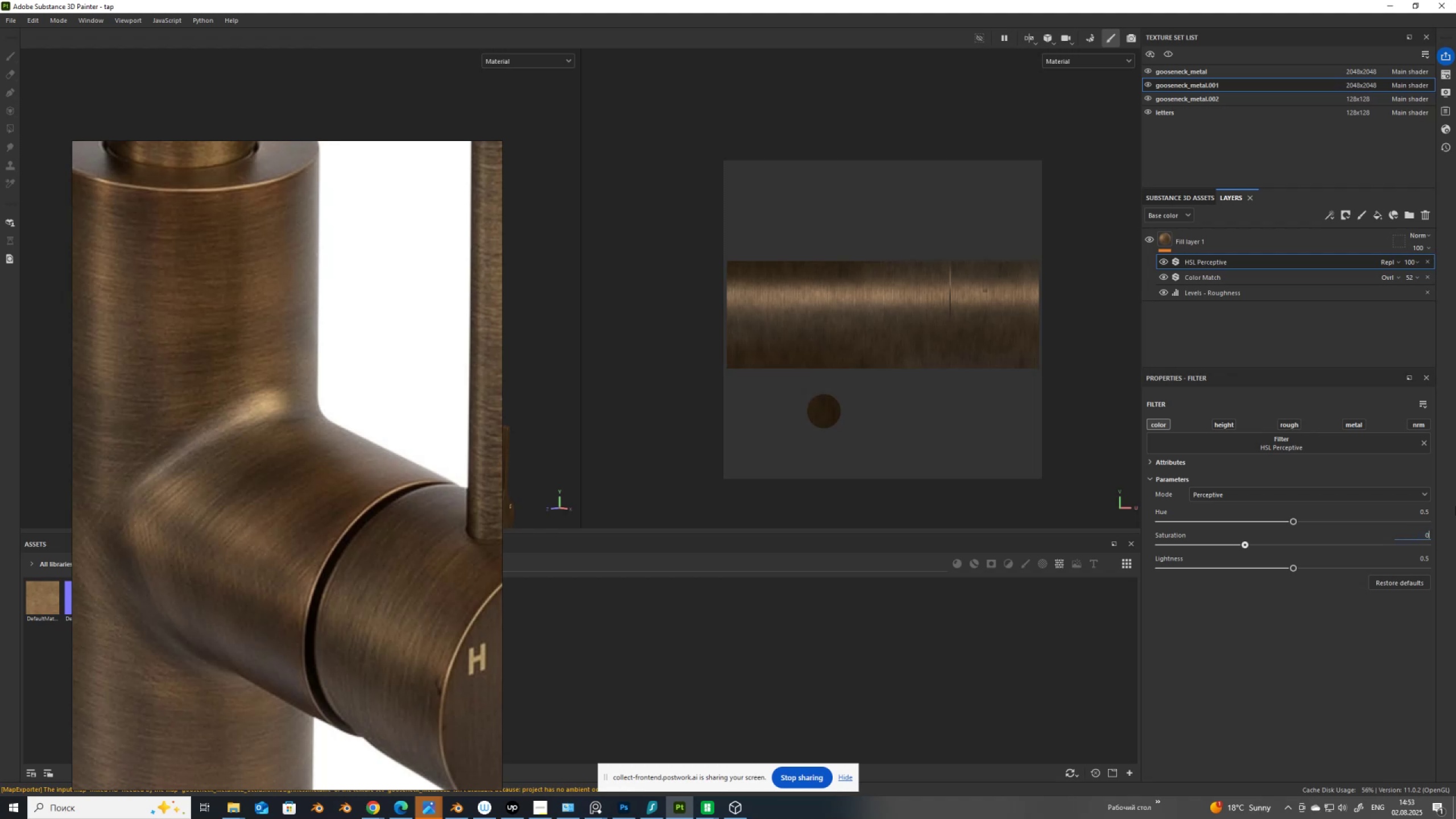 
key(NumpadDecimal)
 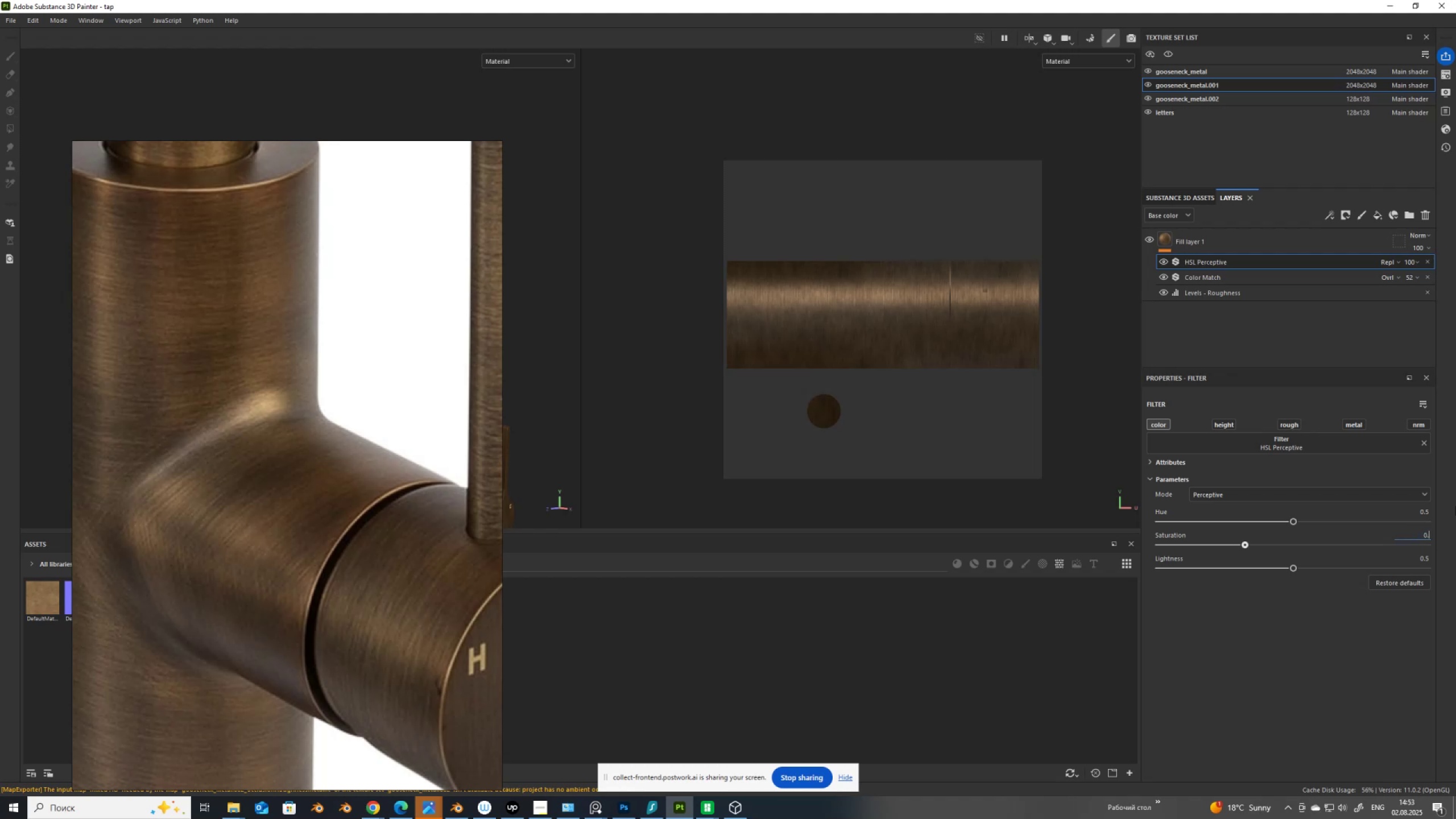 
key(Numpad5)
 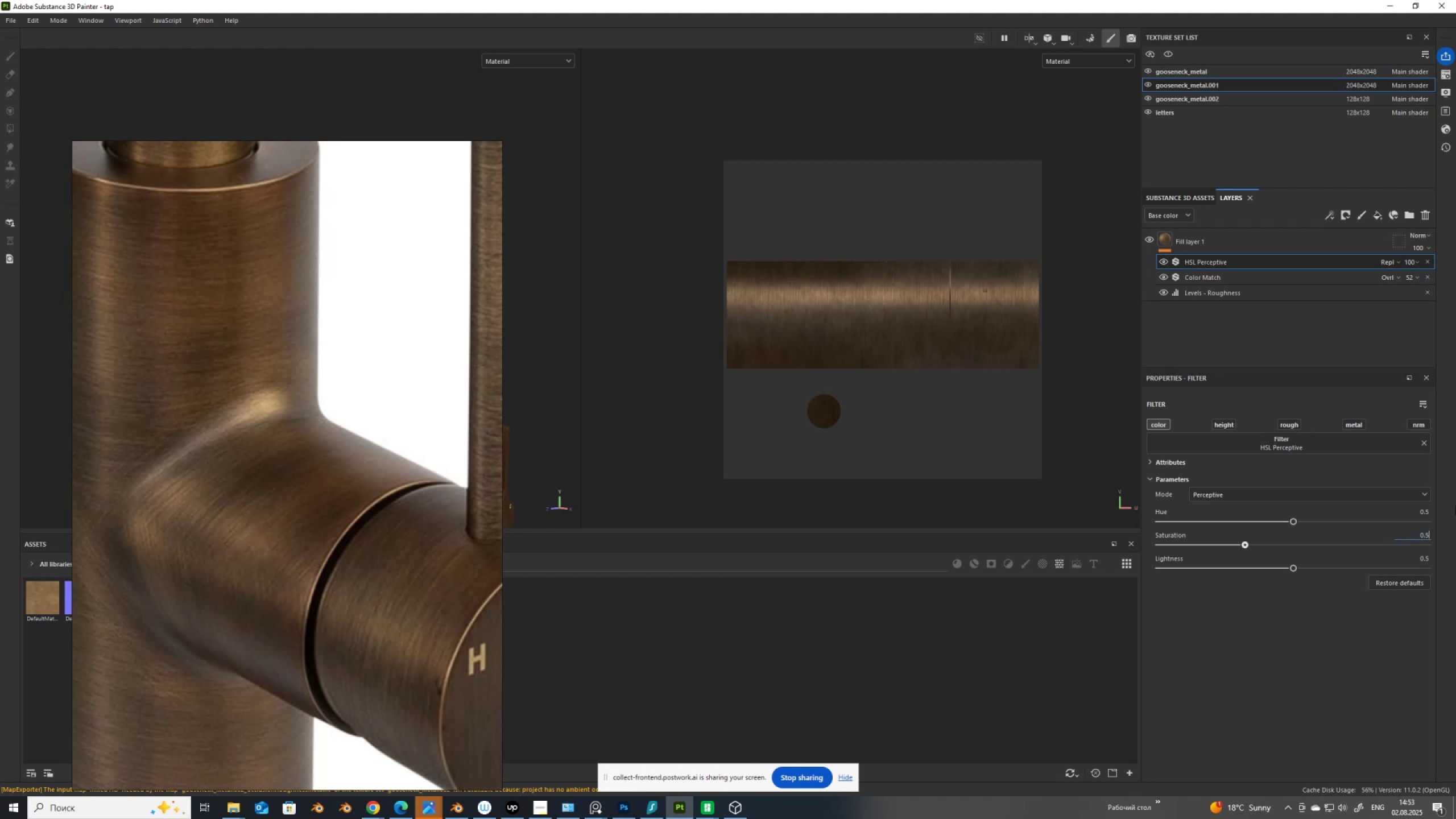 
key(NumpadEnter)
 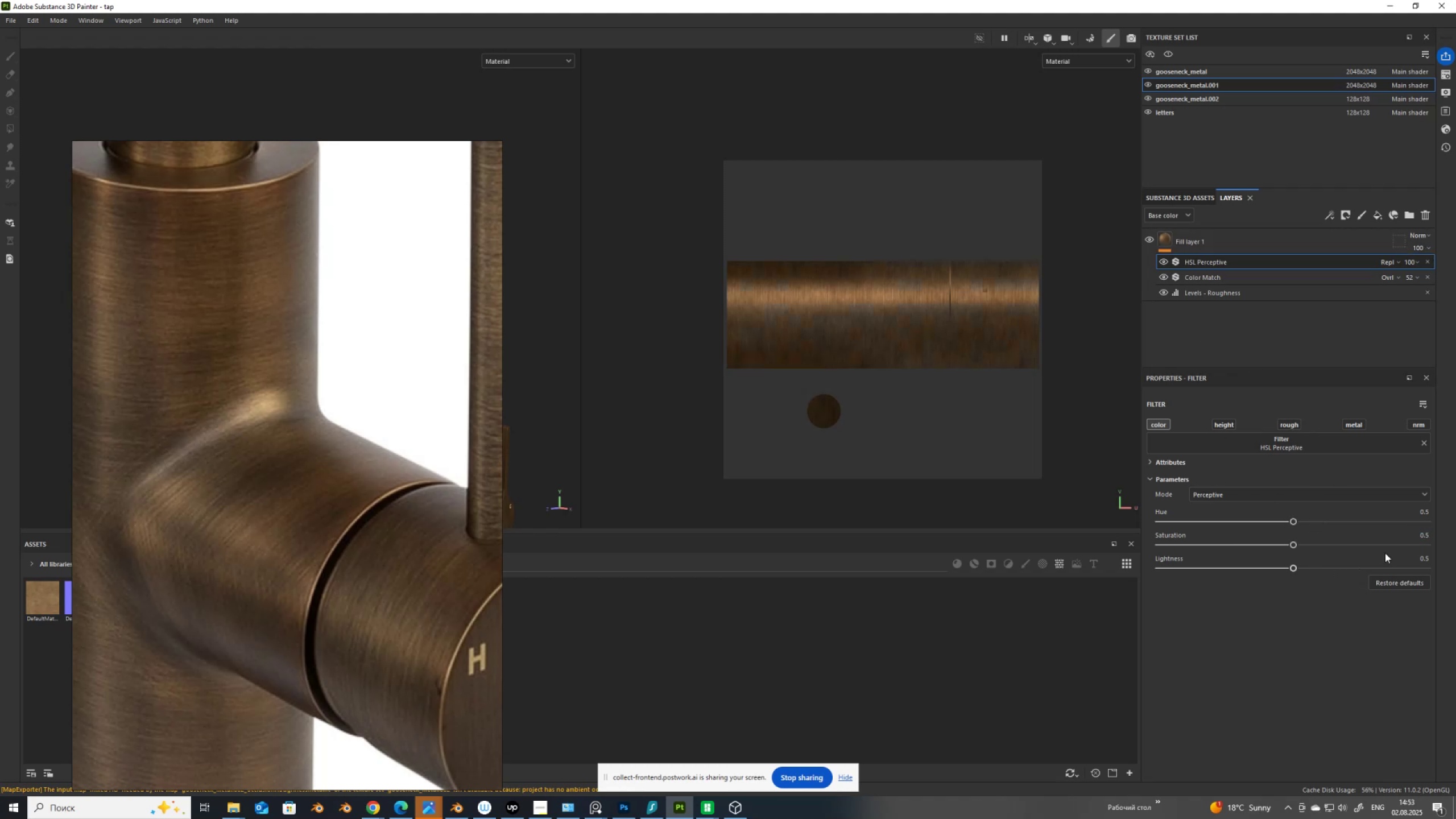 
wait(5.22)
 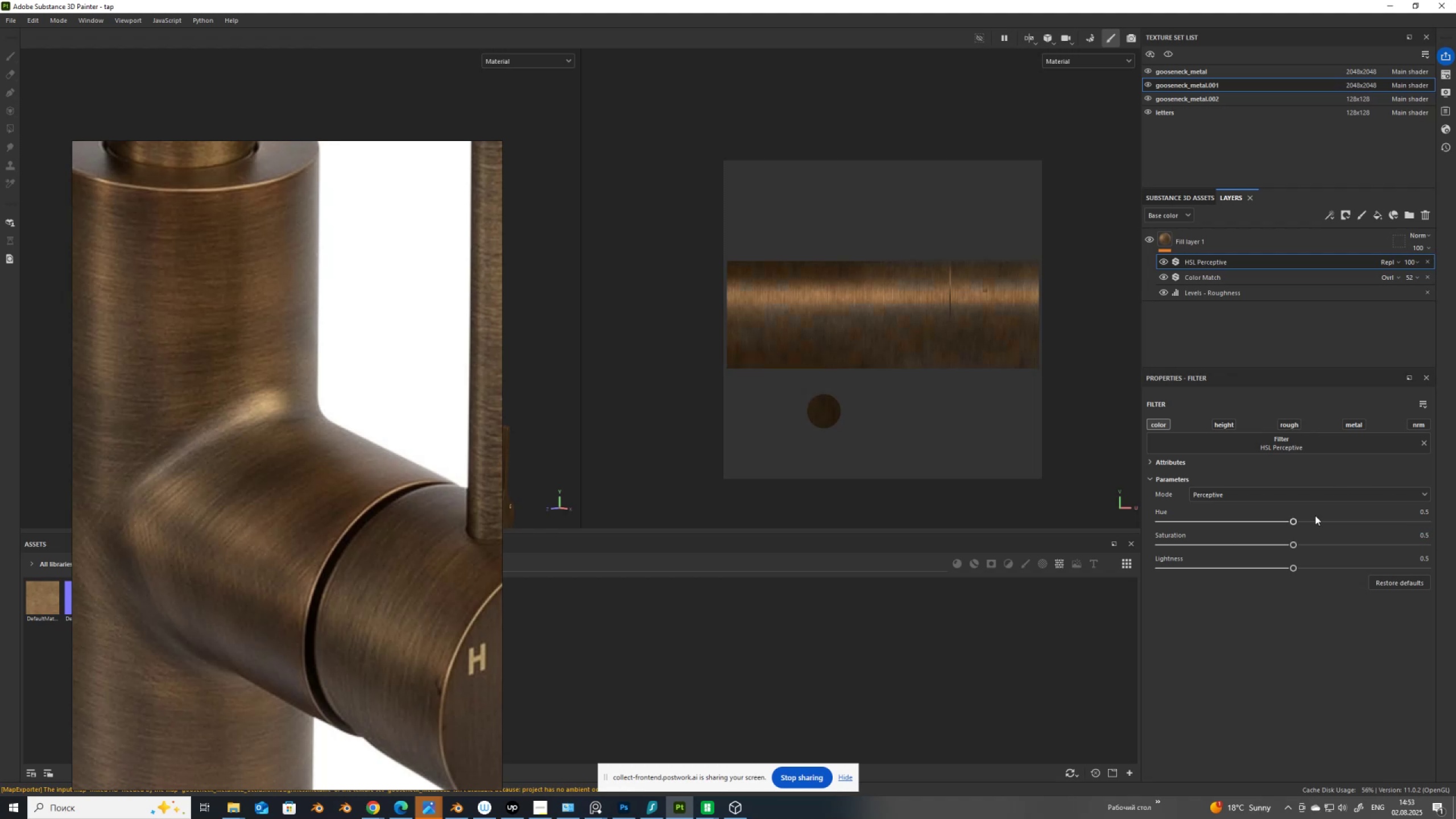 
key(Numpad0)
 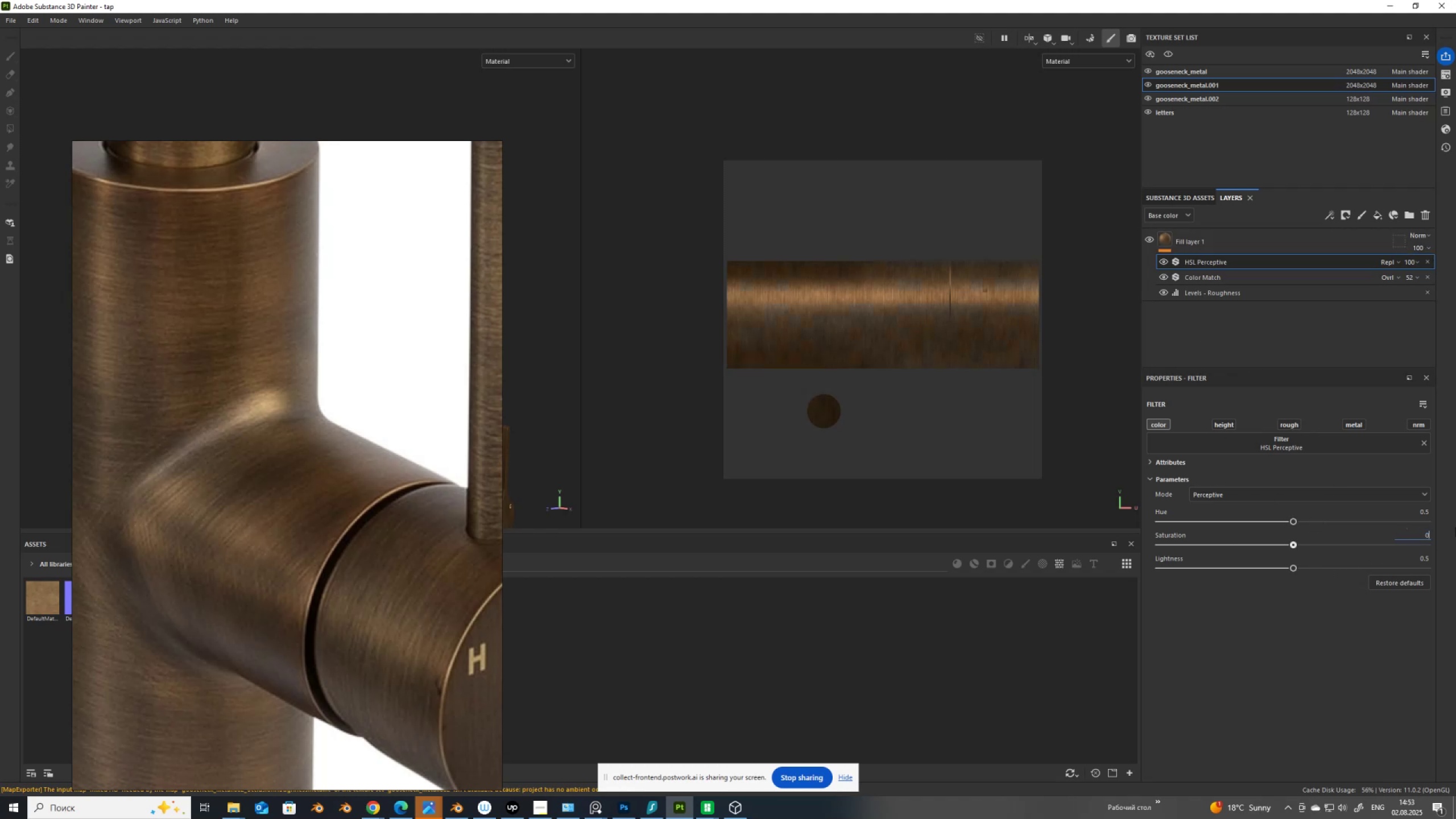 
key(NumpadDecimal)
 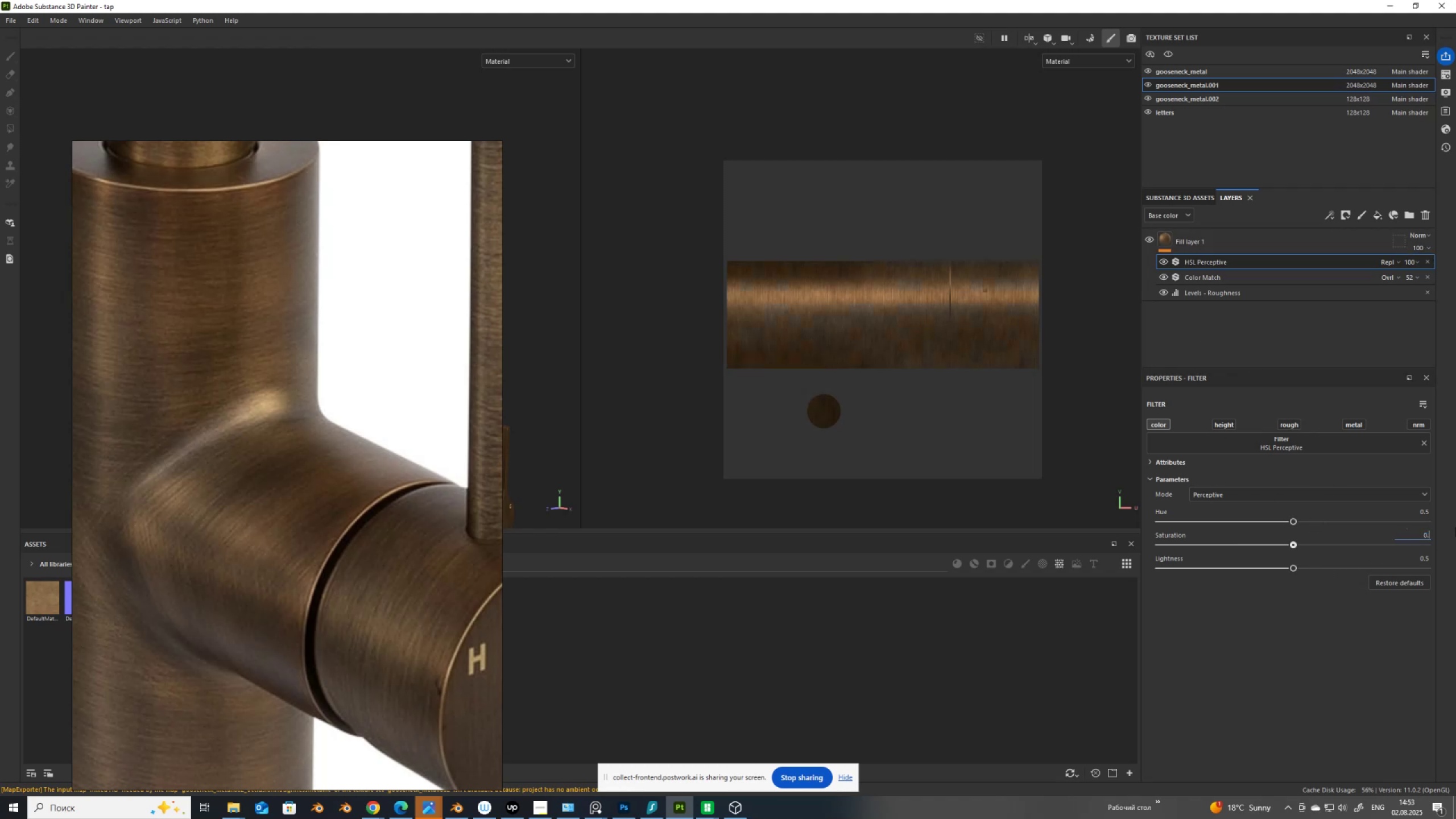 
key(Numpad2)
 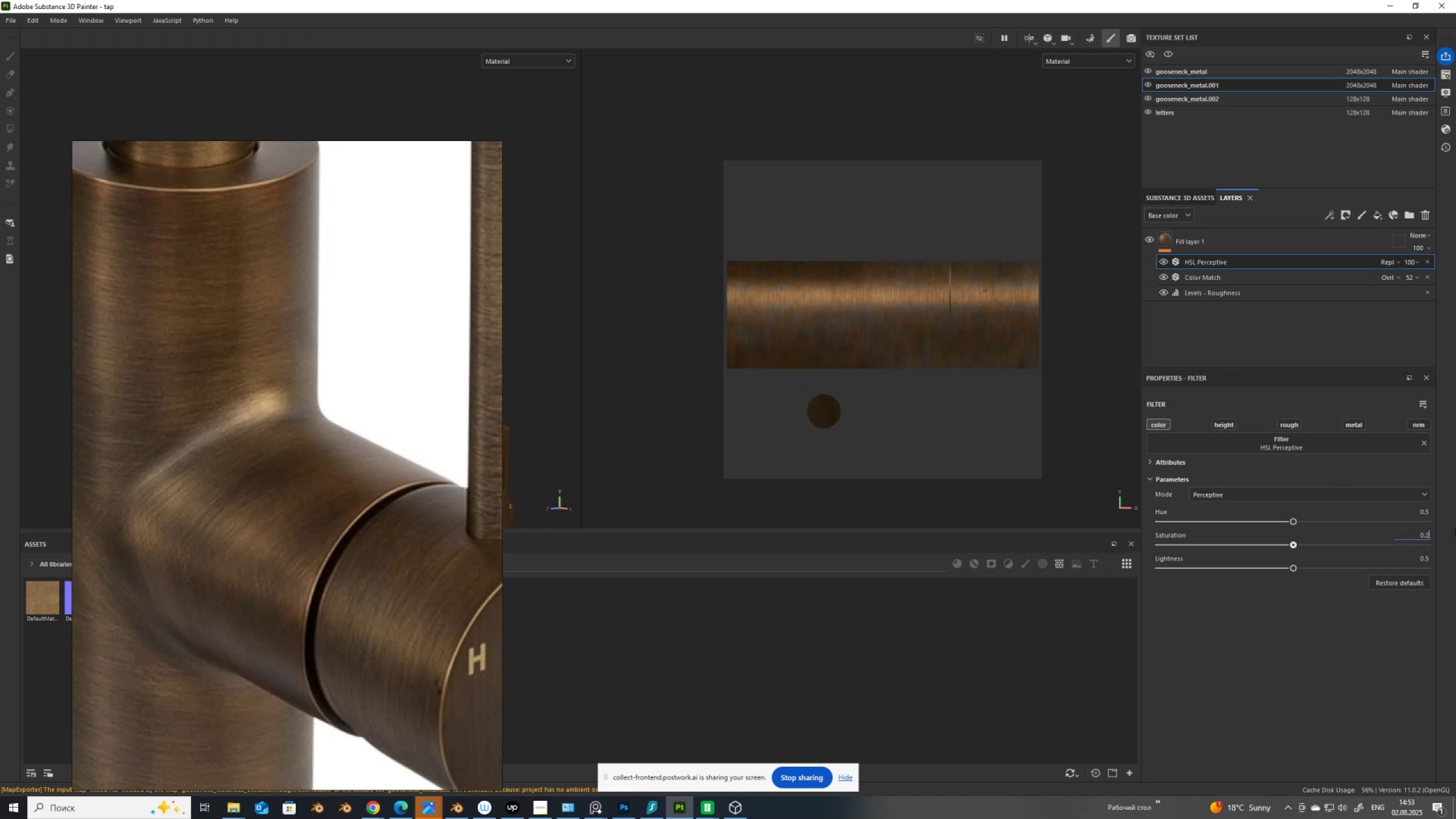 
key(Numpad5)
 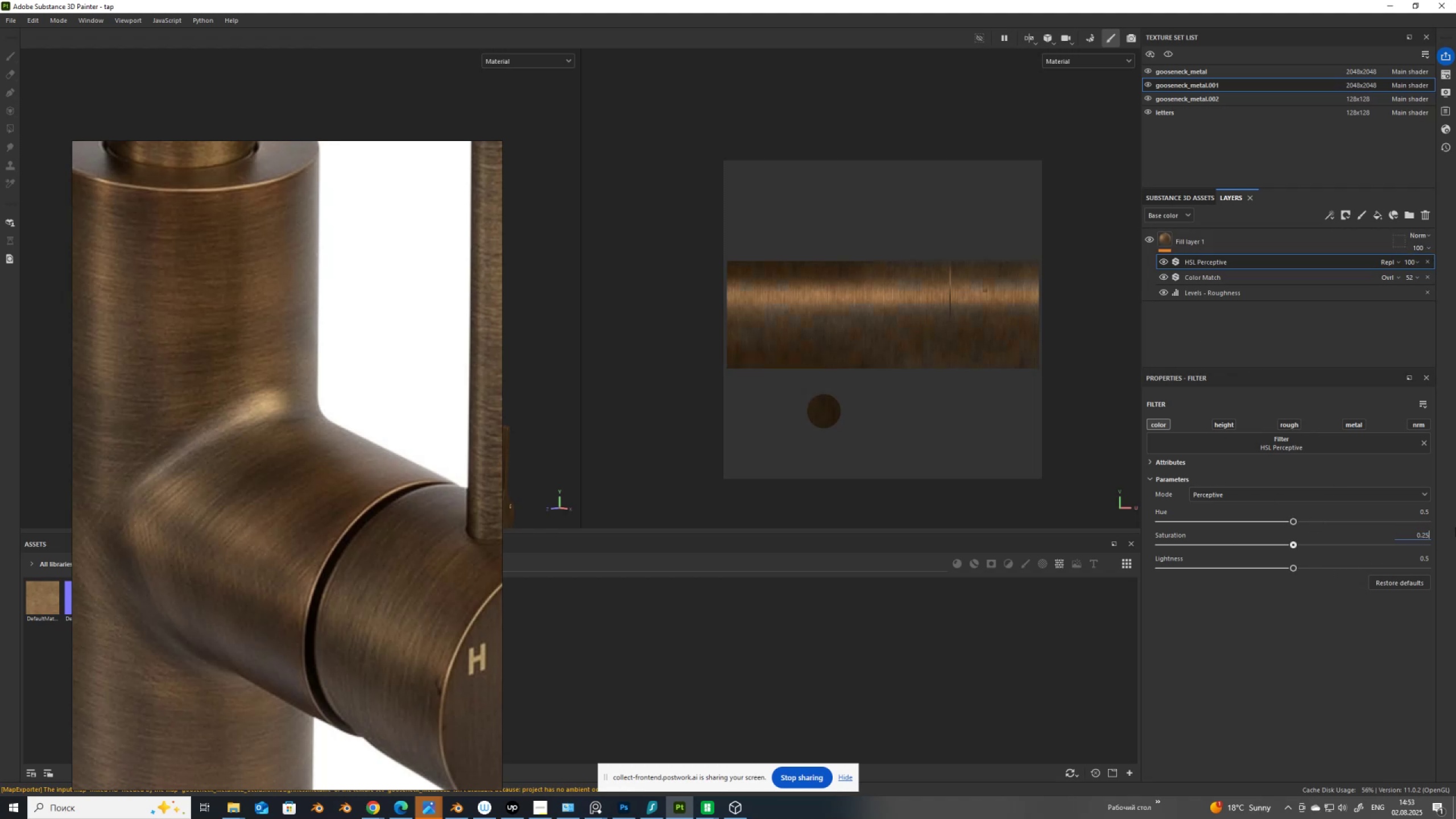 
key(NumpadEnter)
 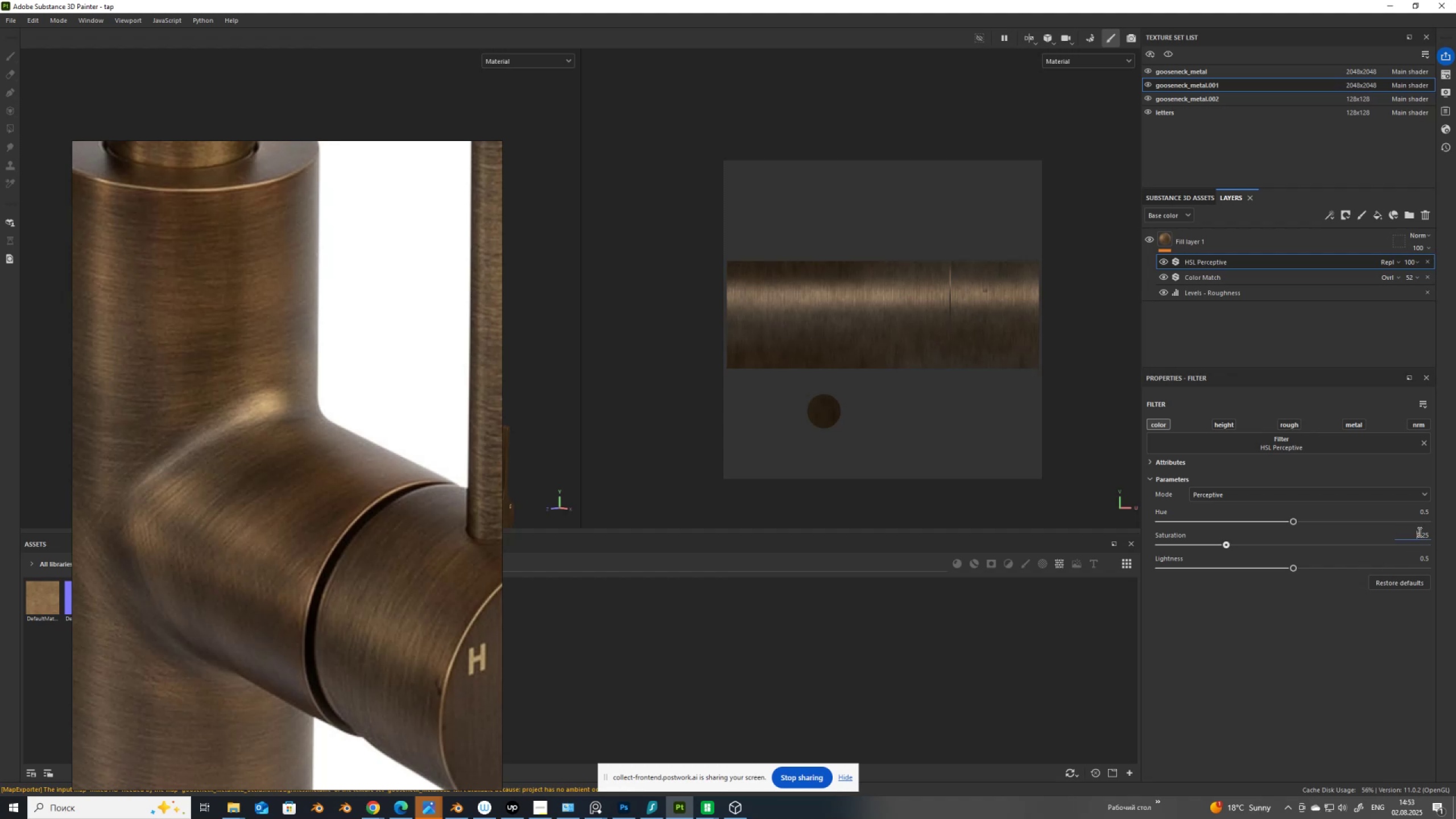 
key(Numpad0)
 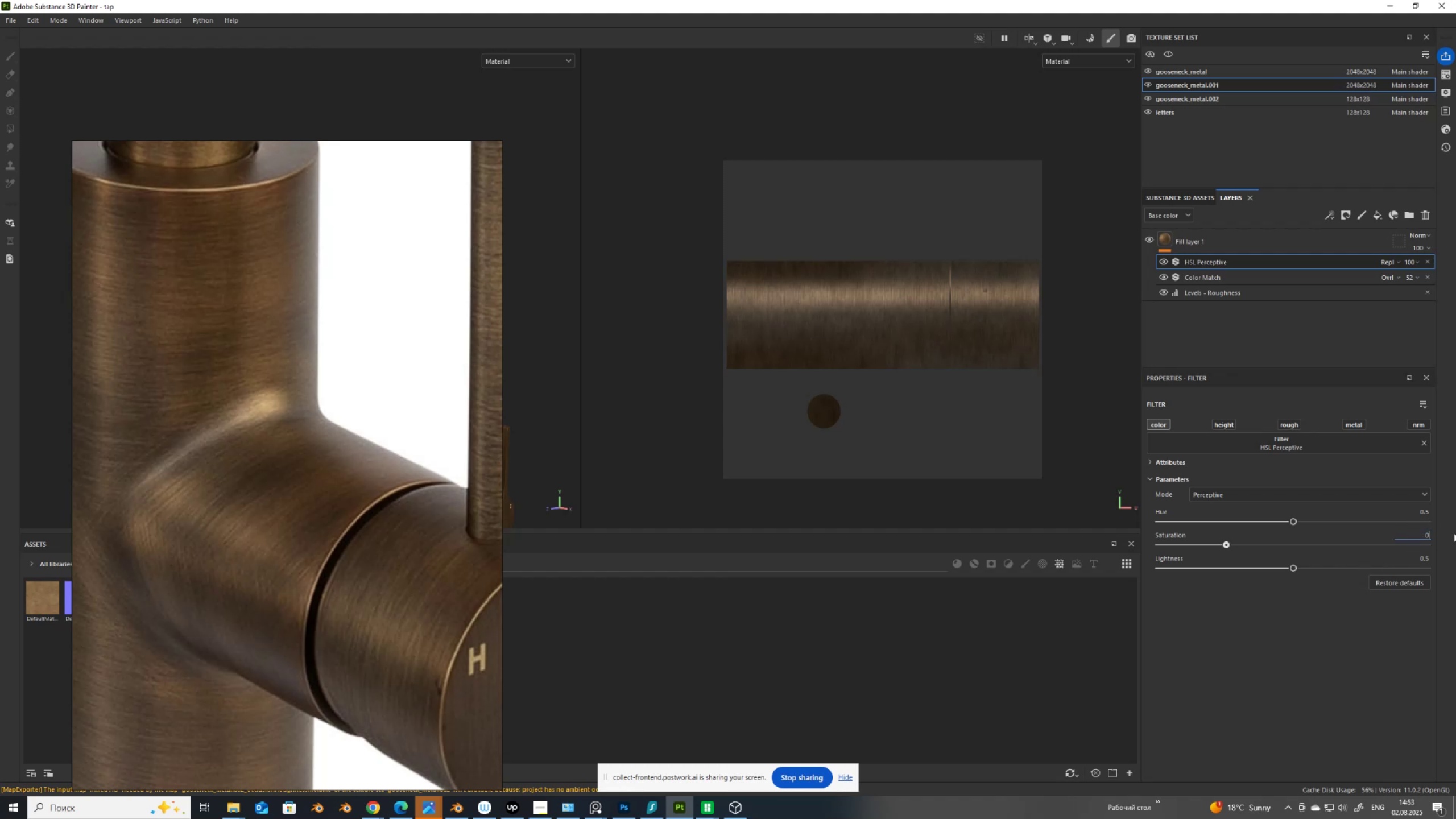 
key(NumpadDecimal)
 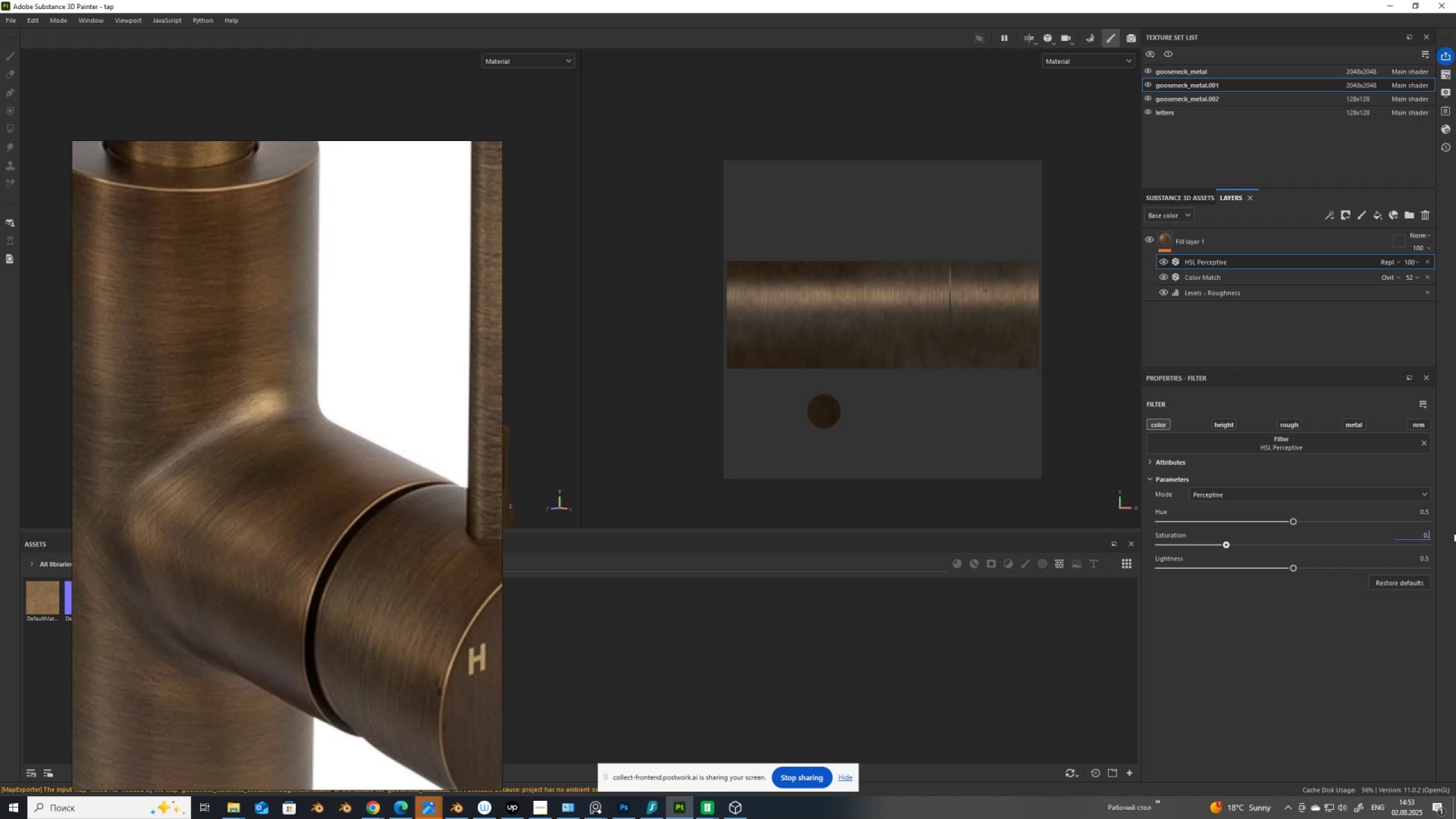 
key(Numpad3)
 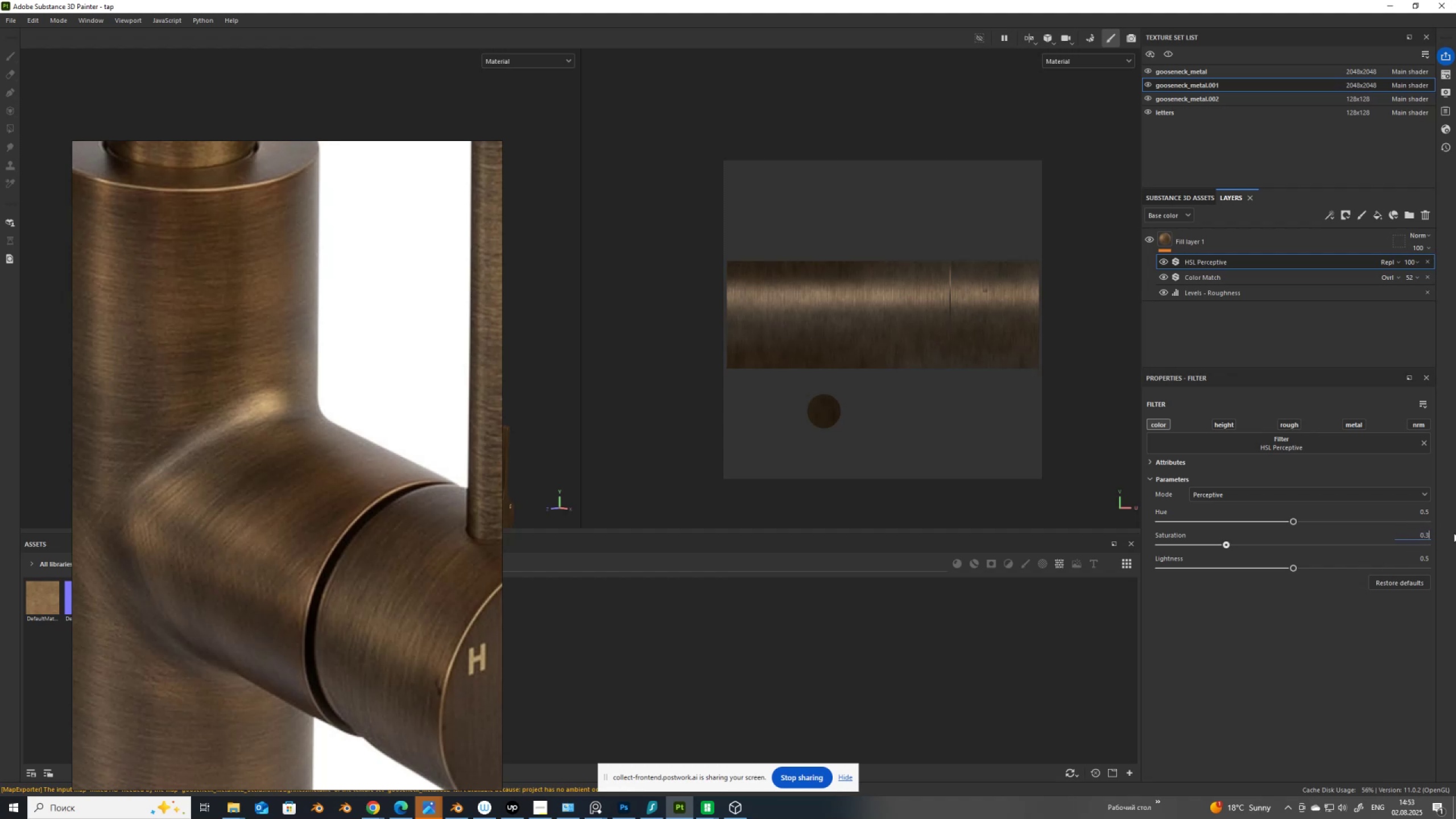 
key(Numpad3)
 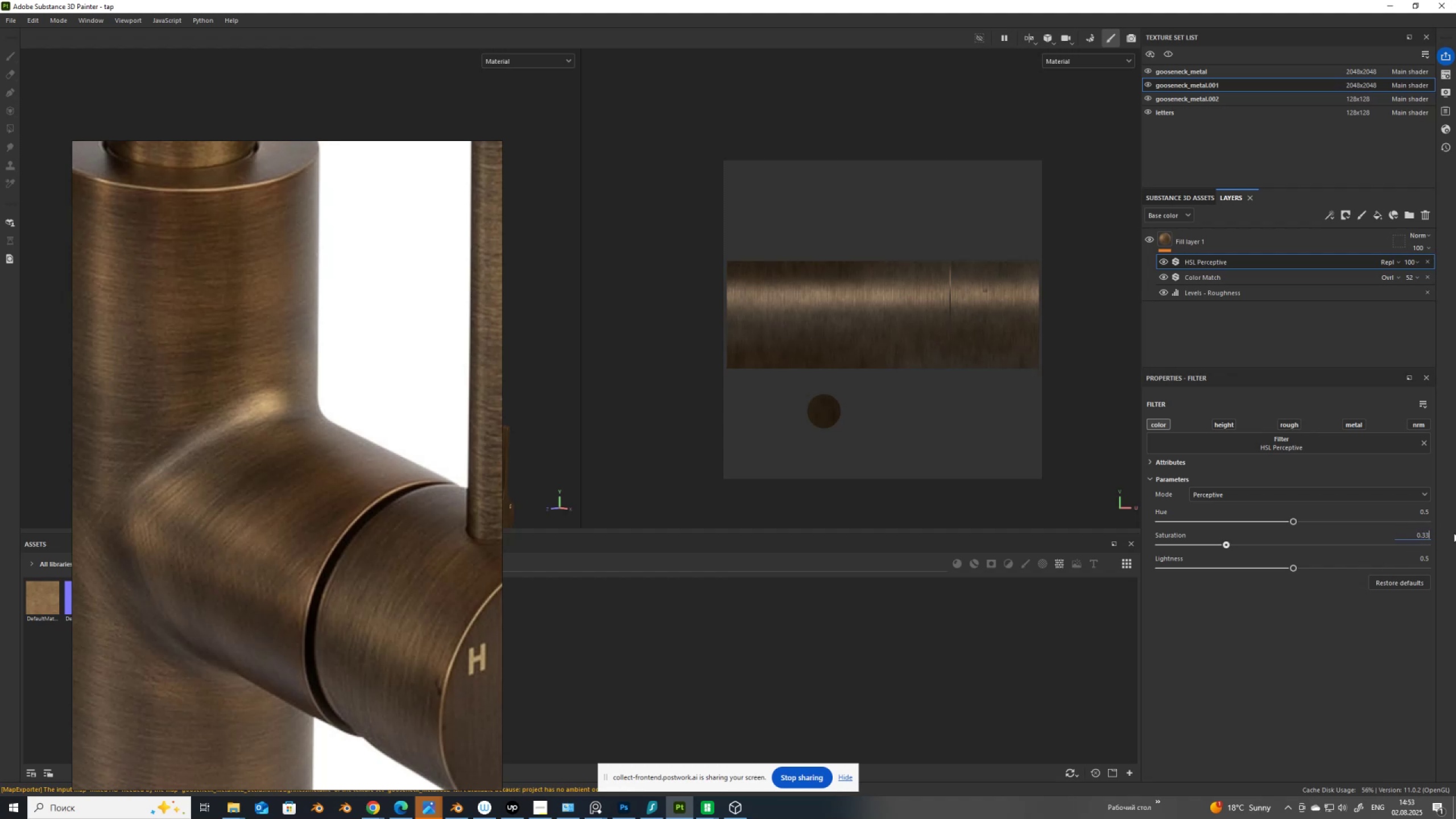 
key(NumpadEnter)
 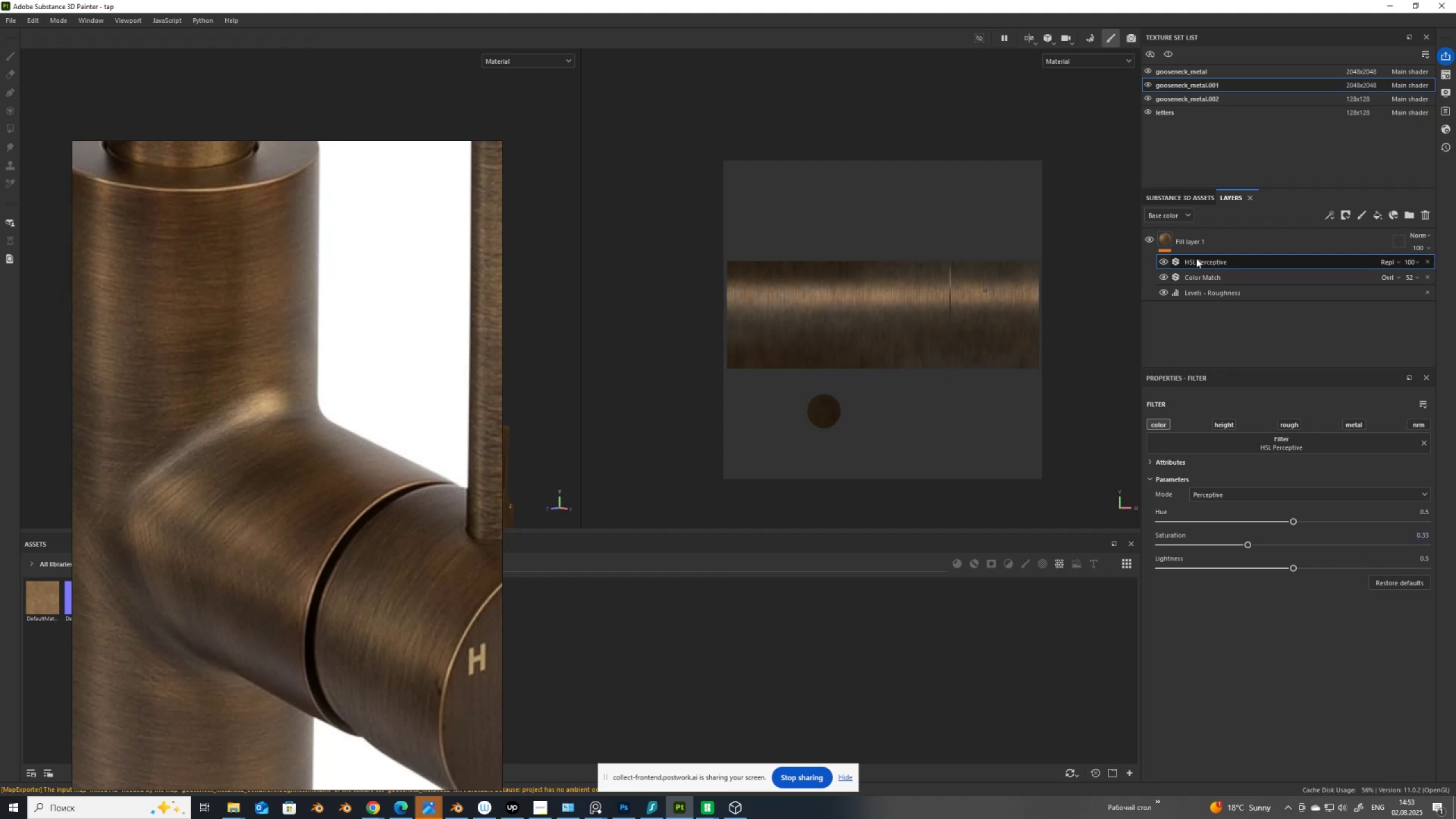 
left_click([1203, 262])
 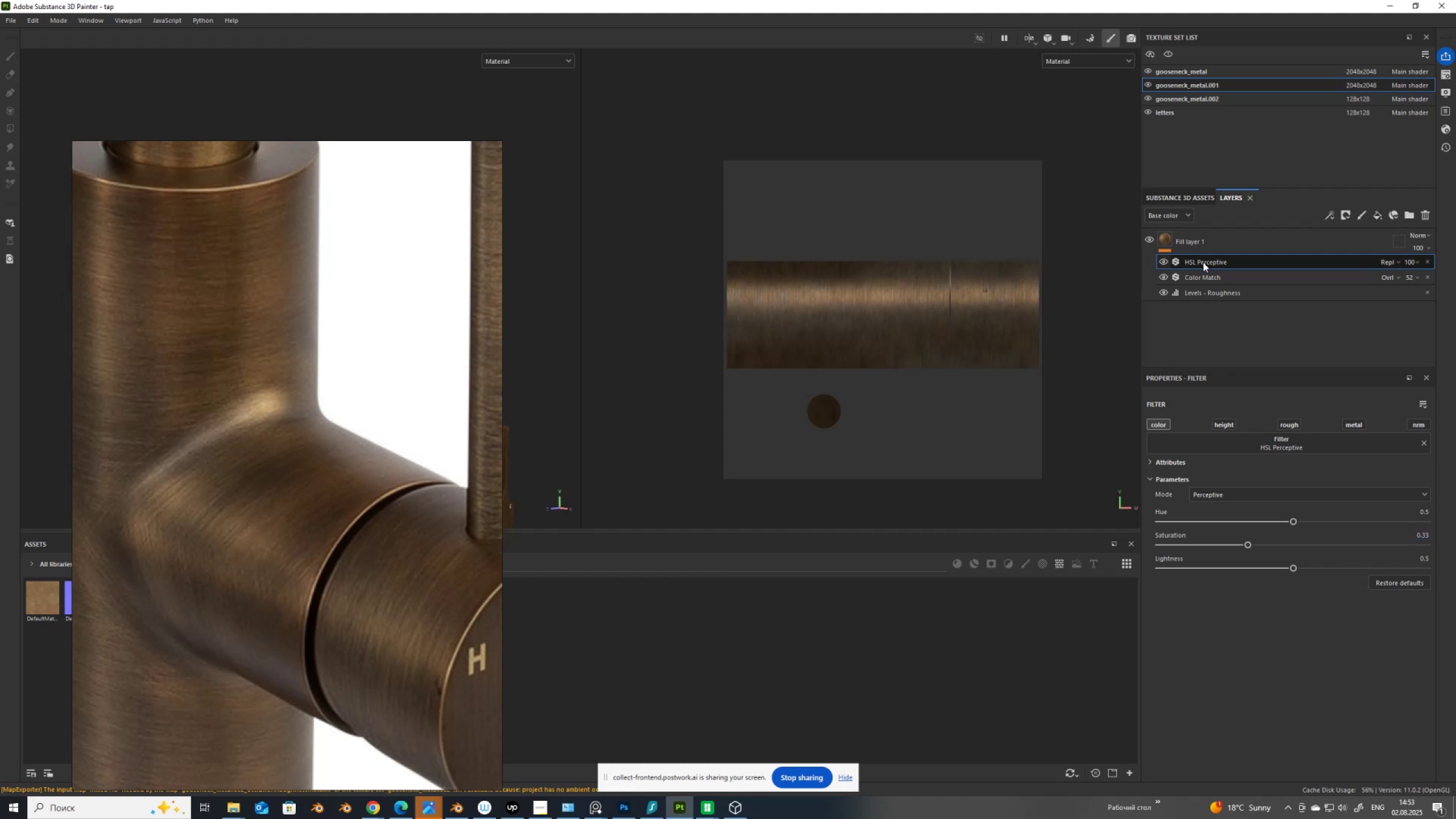 
key(Control+C)
 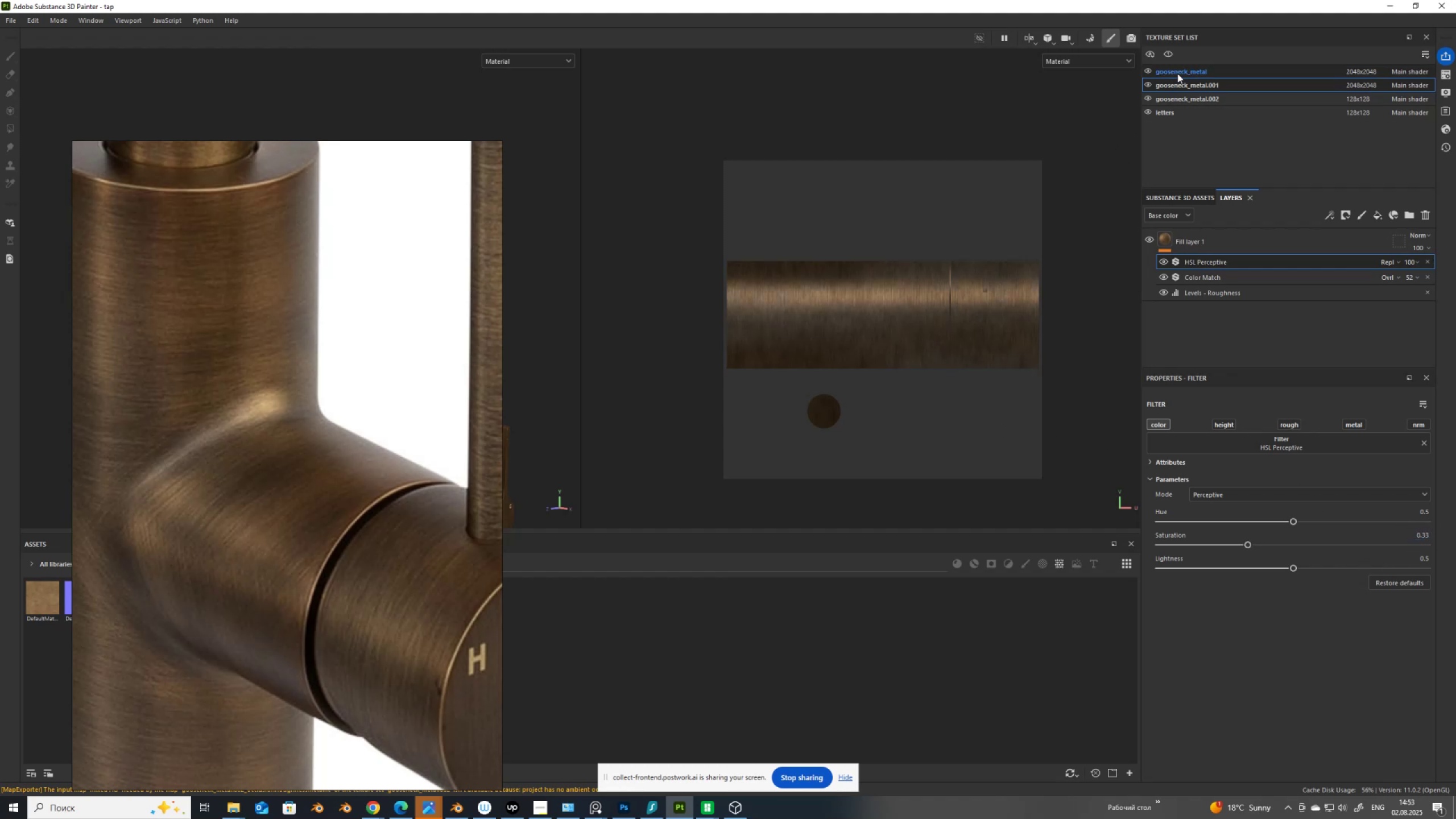 
left_click([1177, 72])
 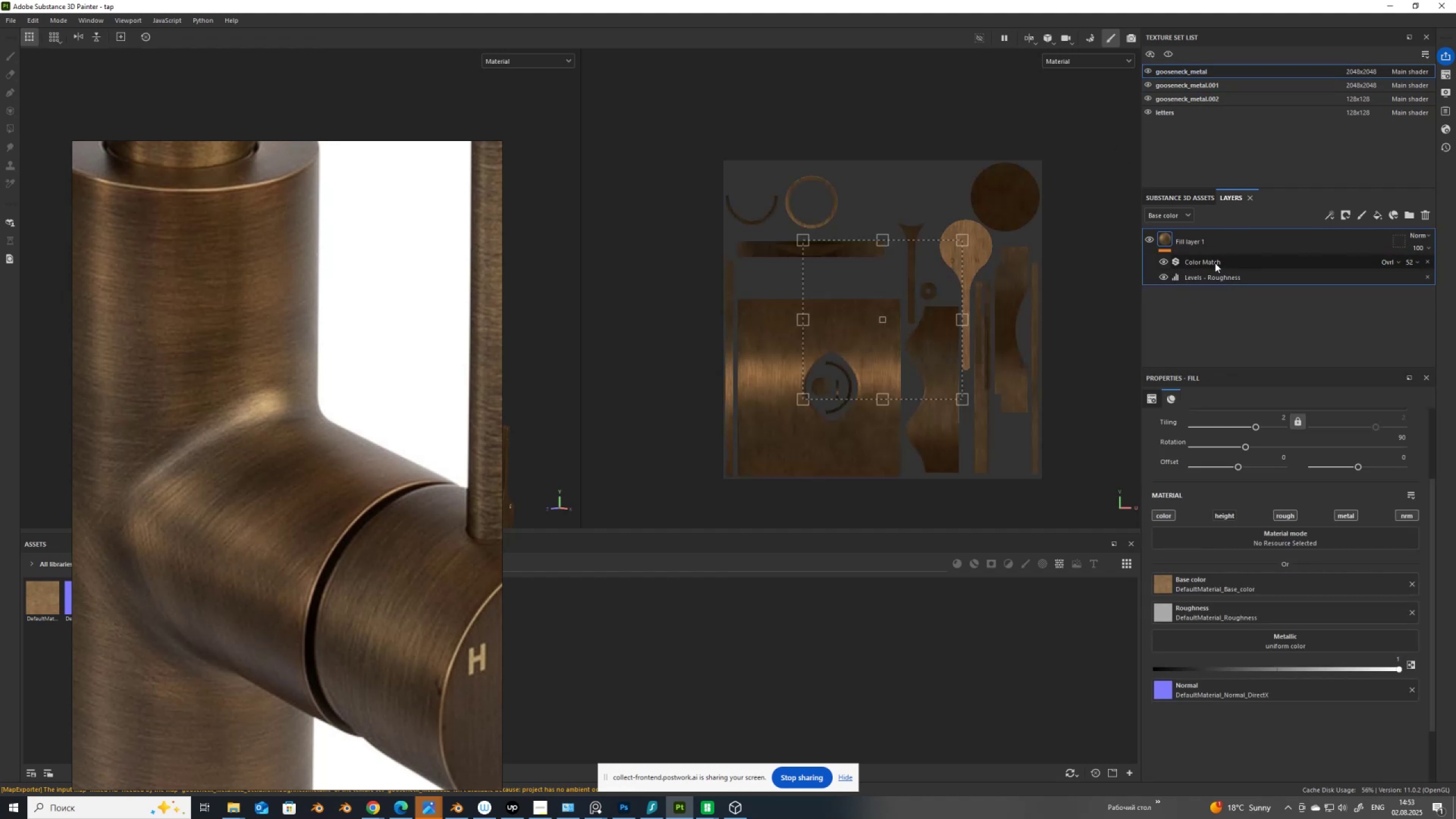 
key(Control+V)
 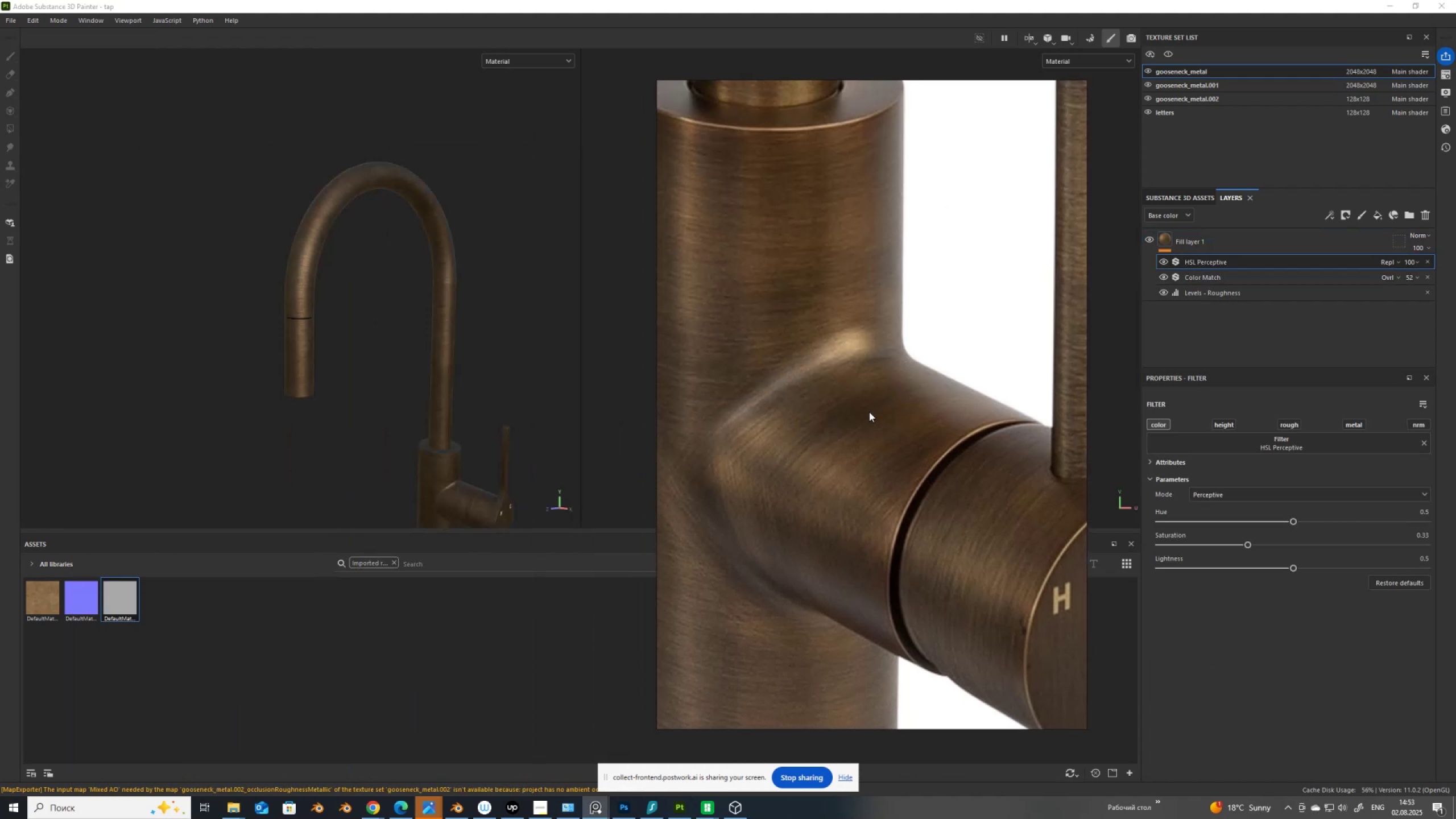 
scroll: coordinate [422, 453], scroll_direction: up, amount: 16.0
 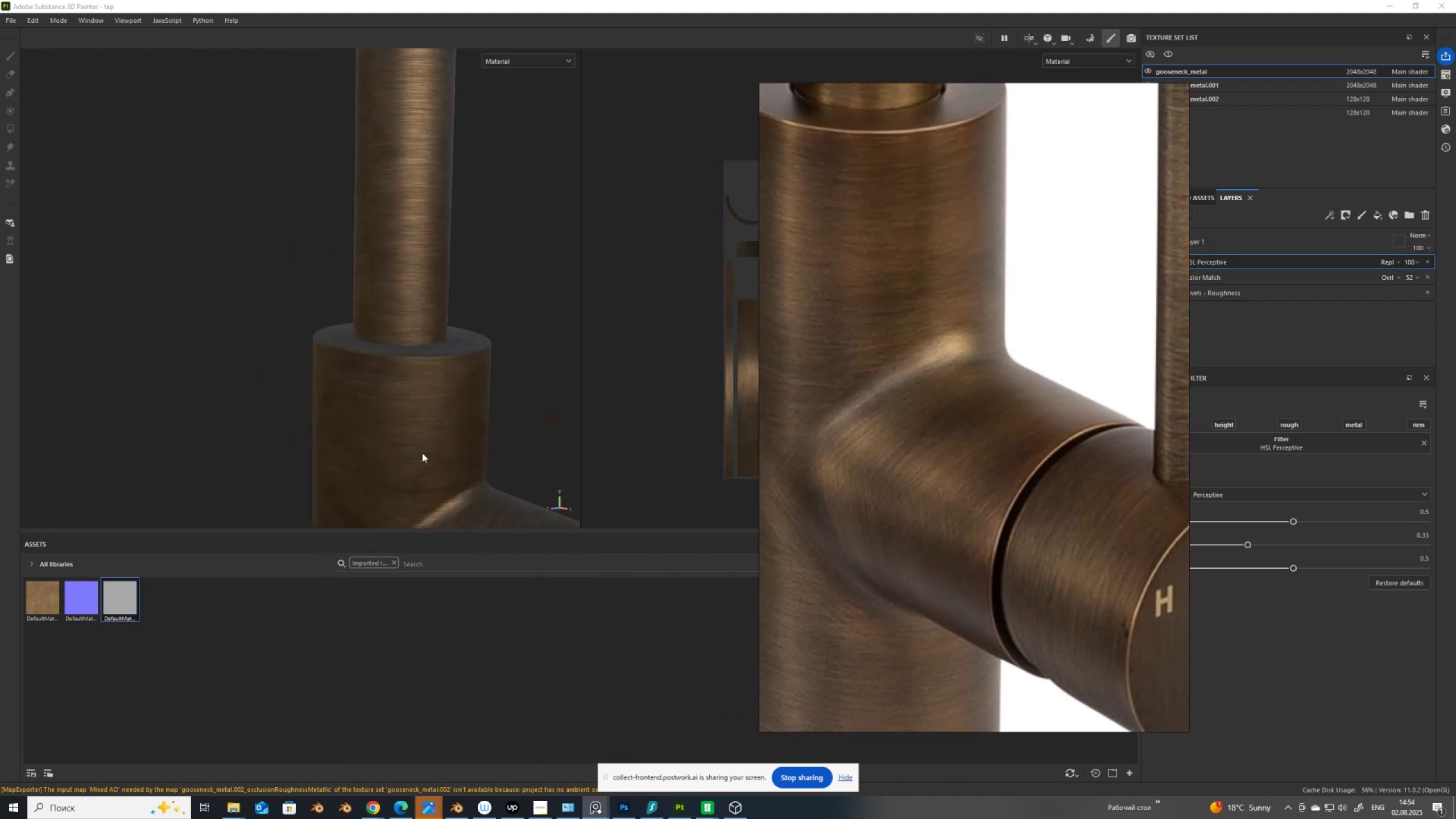 
scroll: coordinate [422, 453], scroll_direction: down, amount: 18.0
 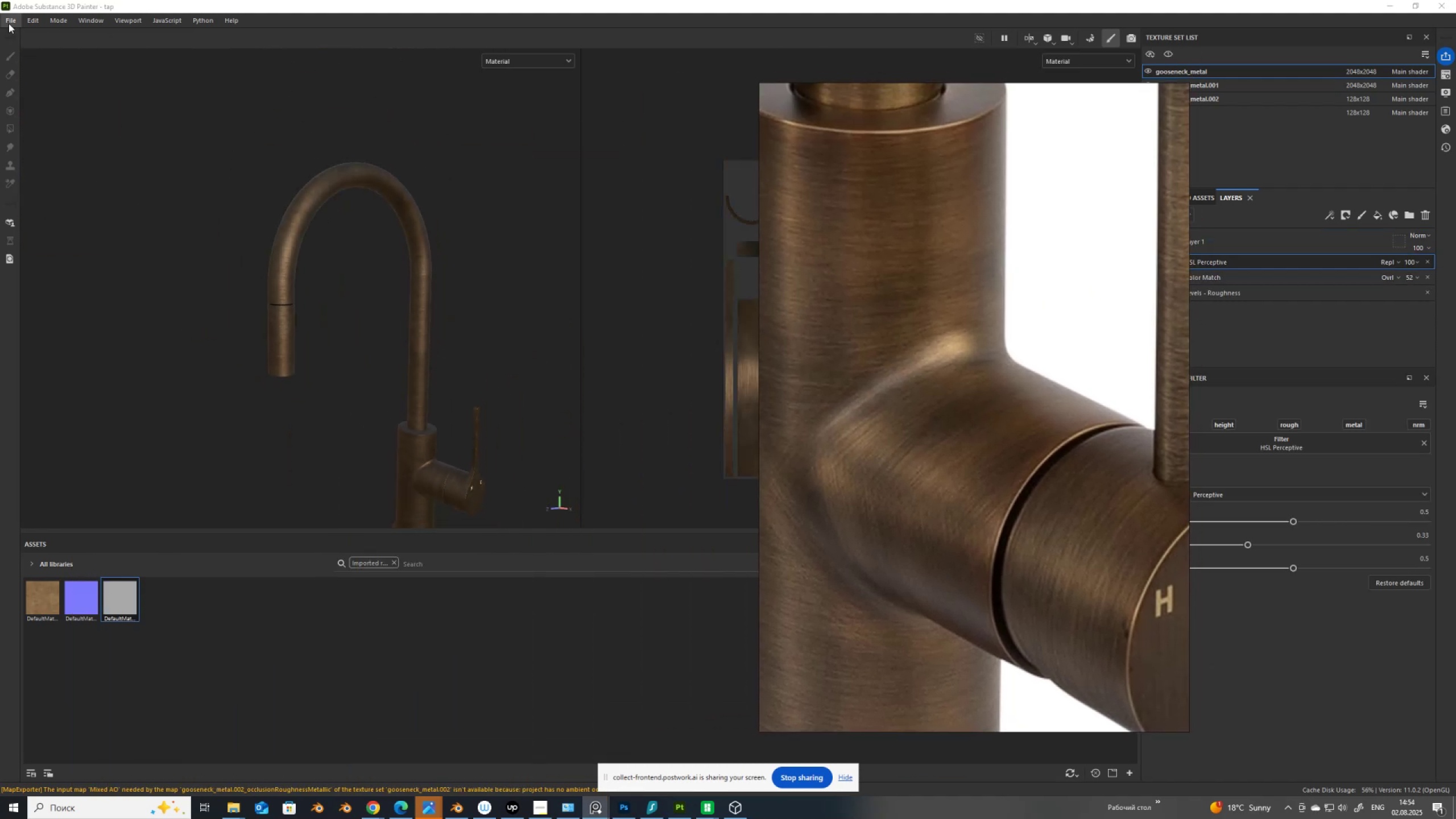 
left_click([9, 17])
 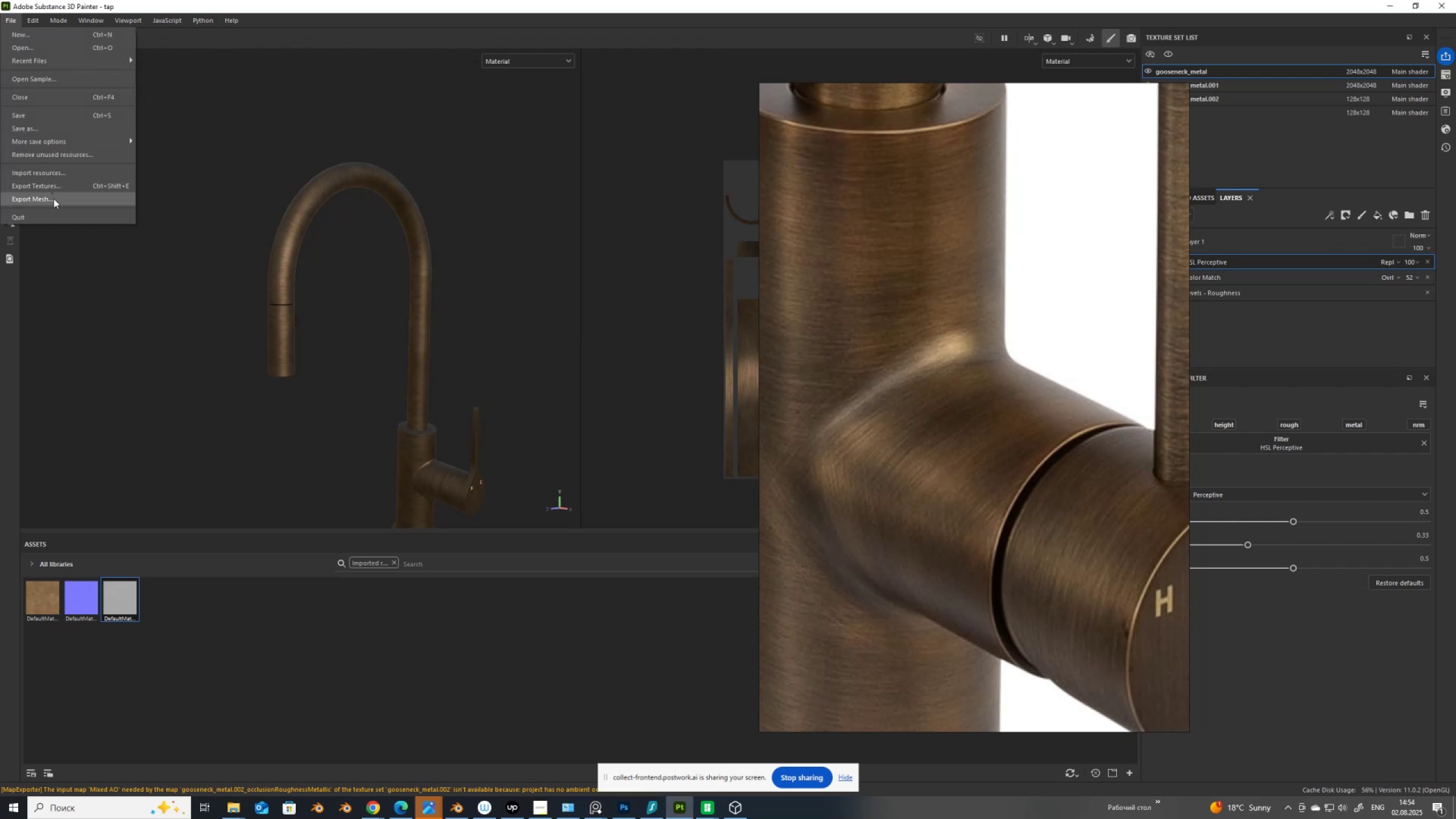 
left_click([54, 187])
 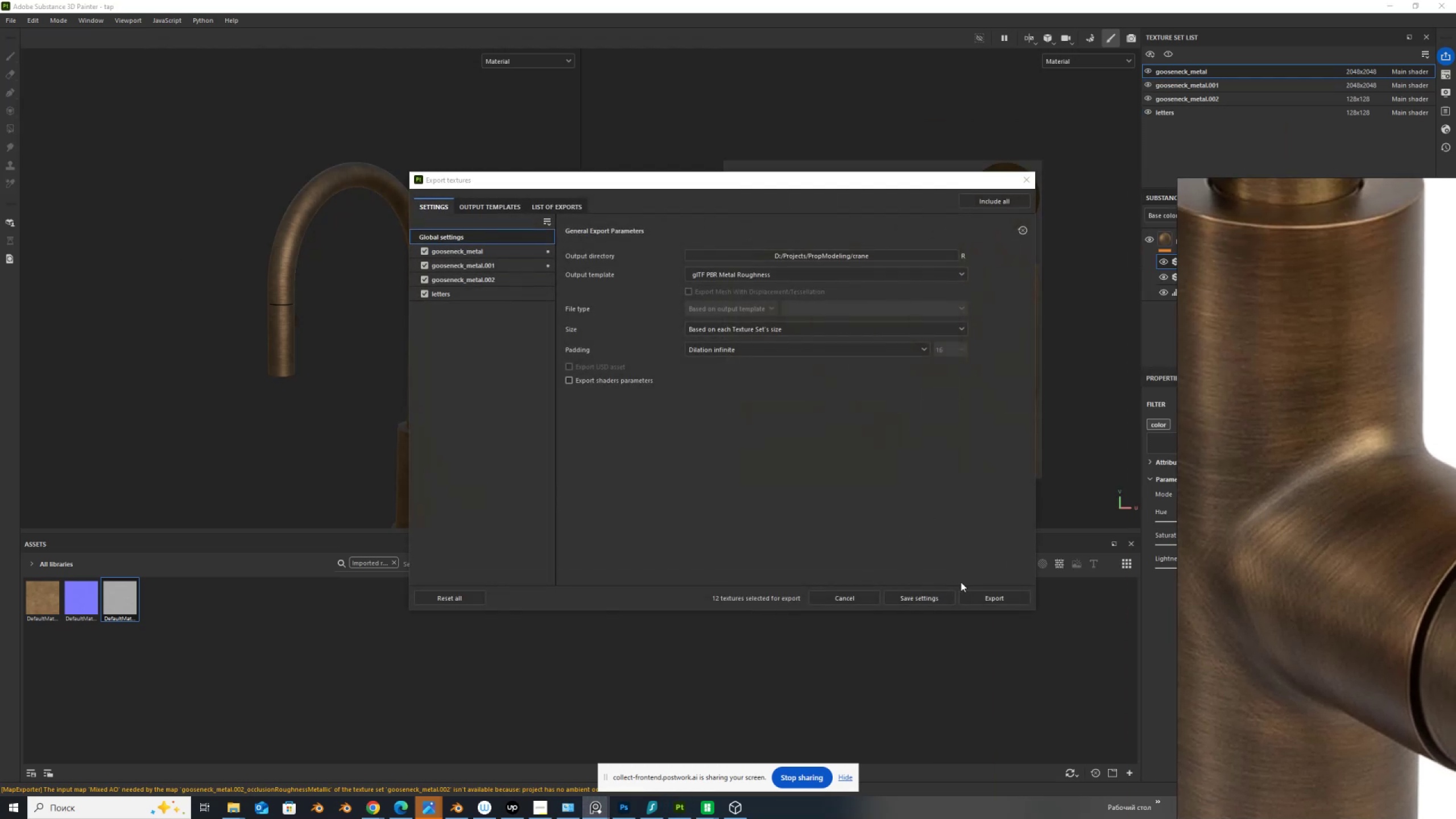 
left_click([991, 597])
 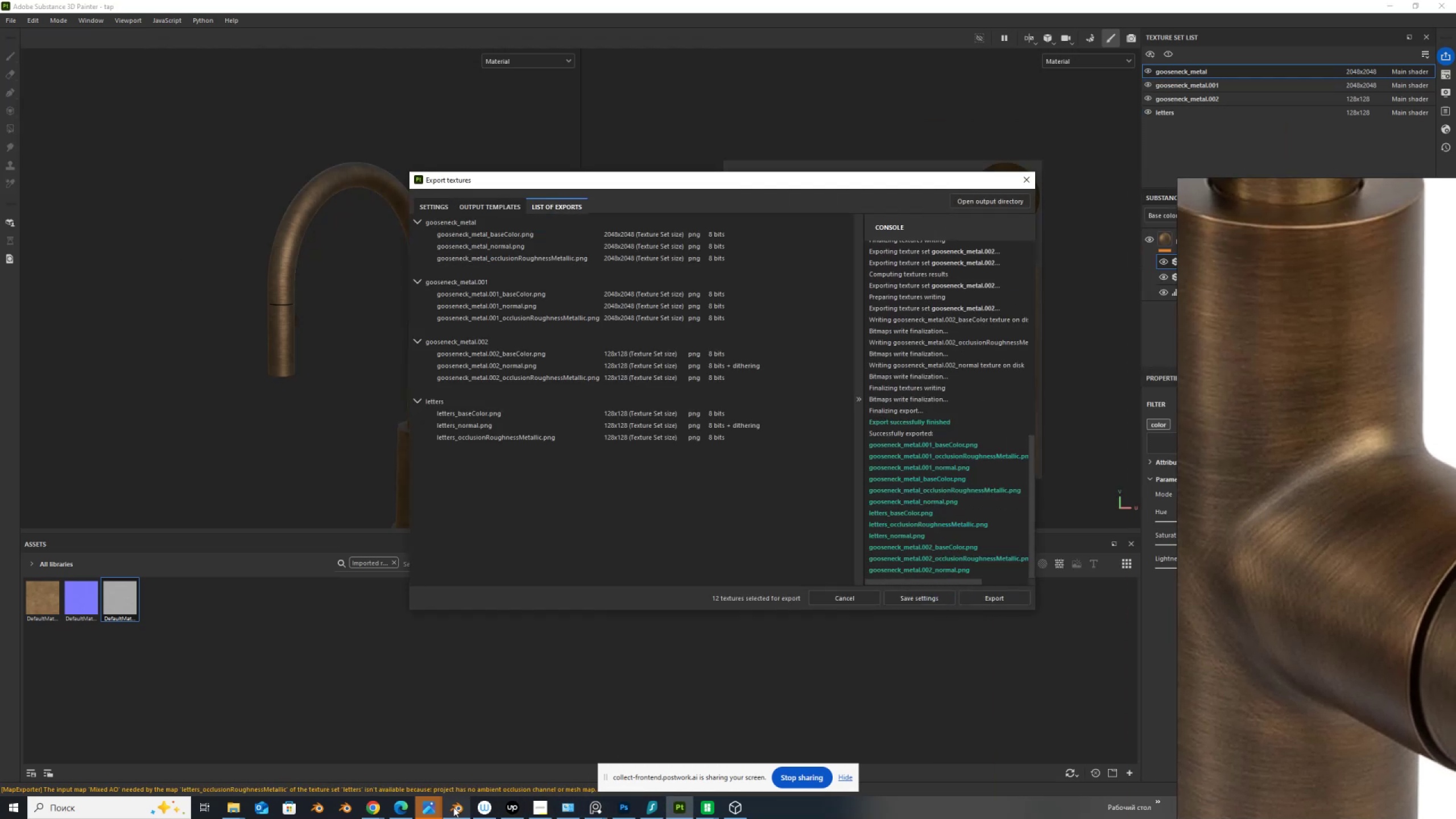 
left_click([456, 809])
 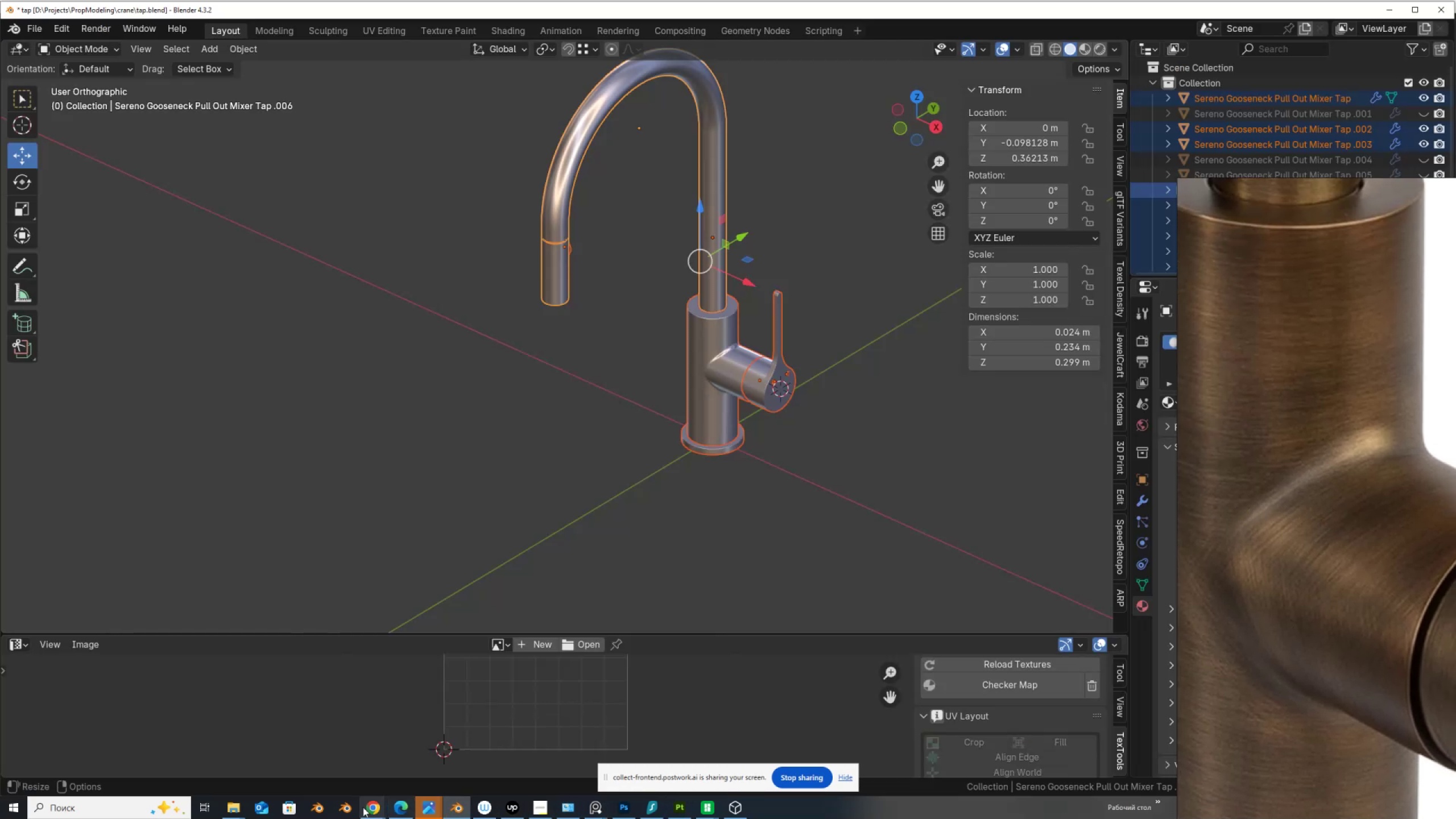 
left_click([369, 808])
 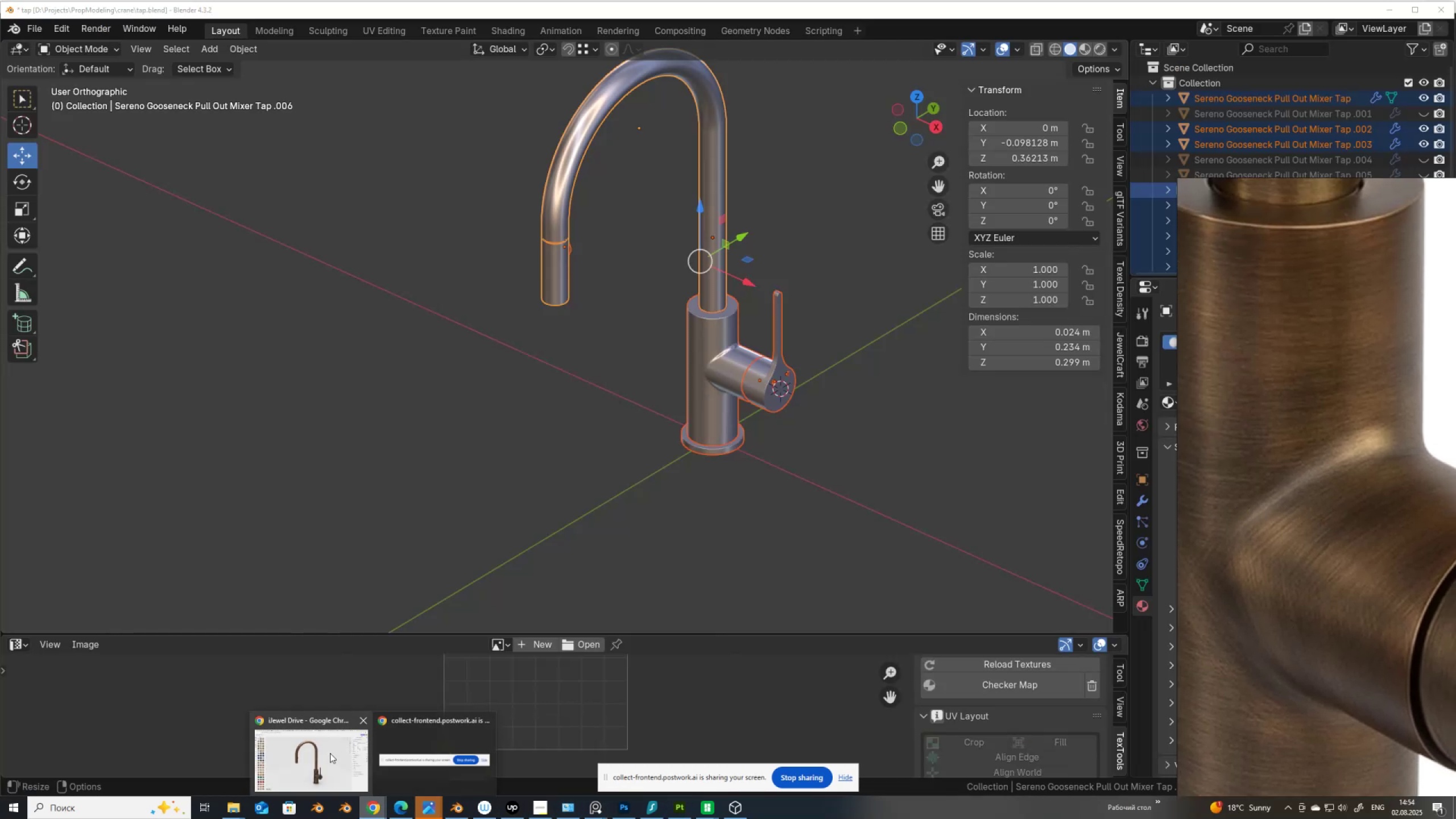 
left_click([325, 752])
 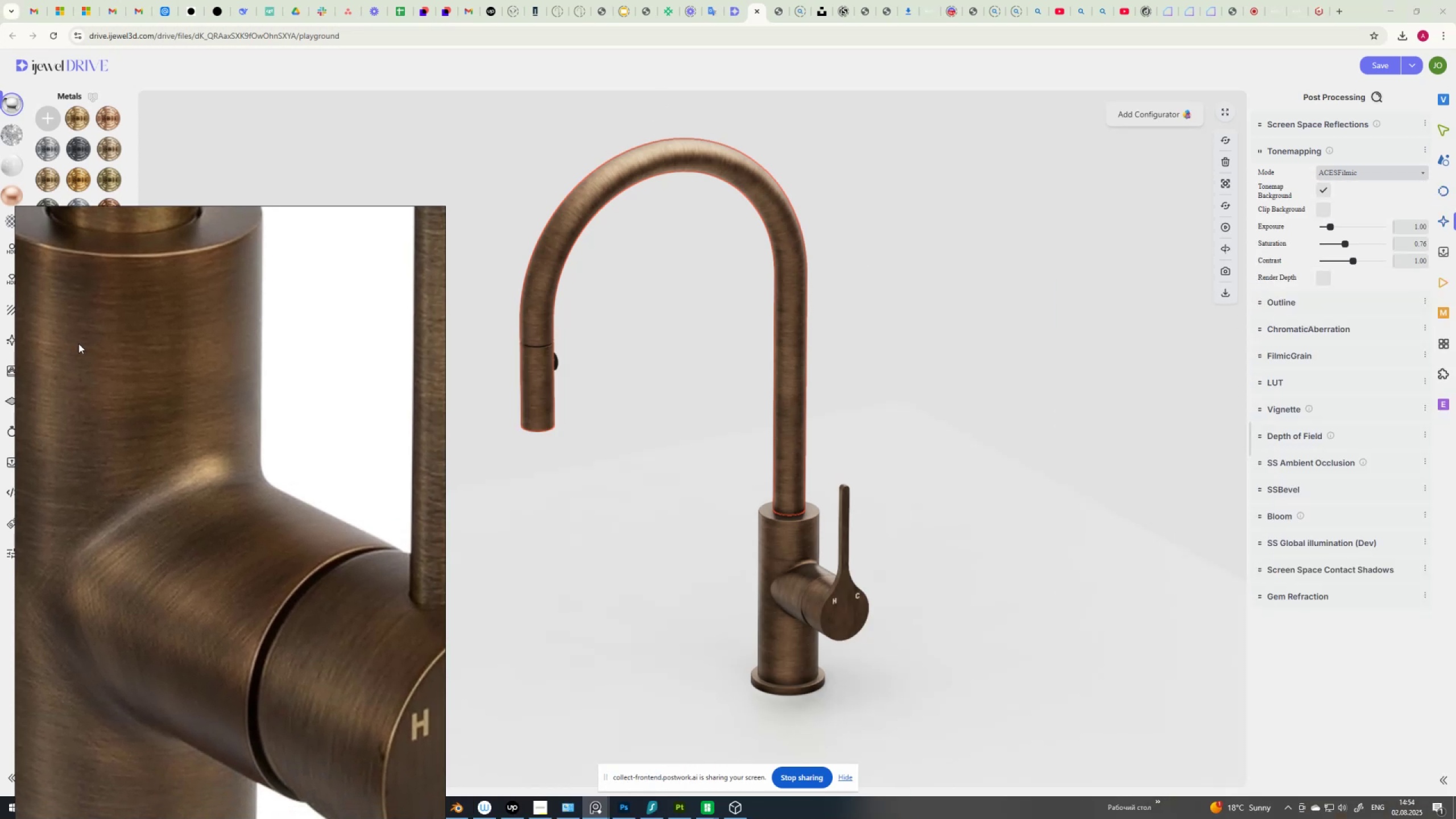 
wait(7.94)
 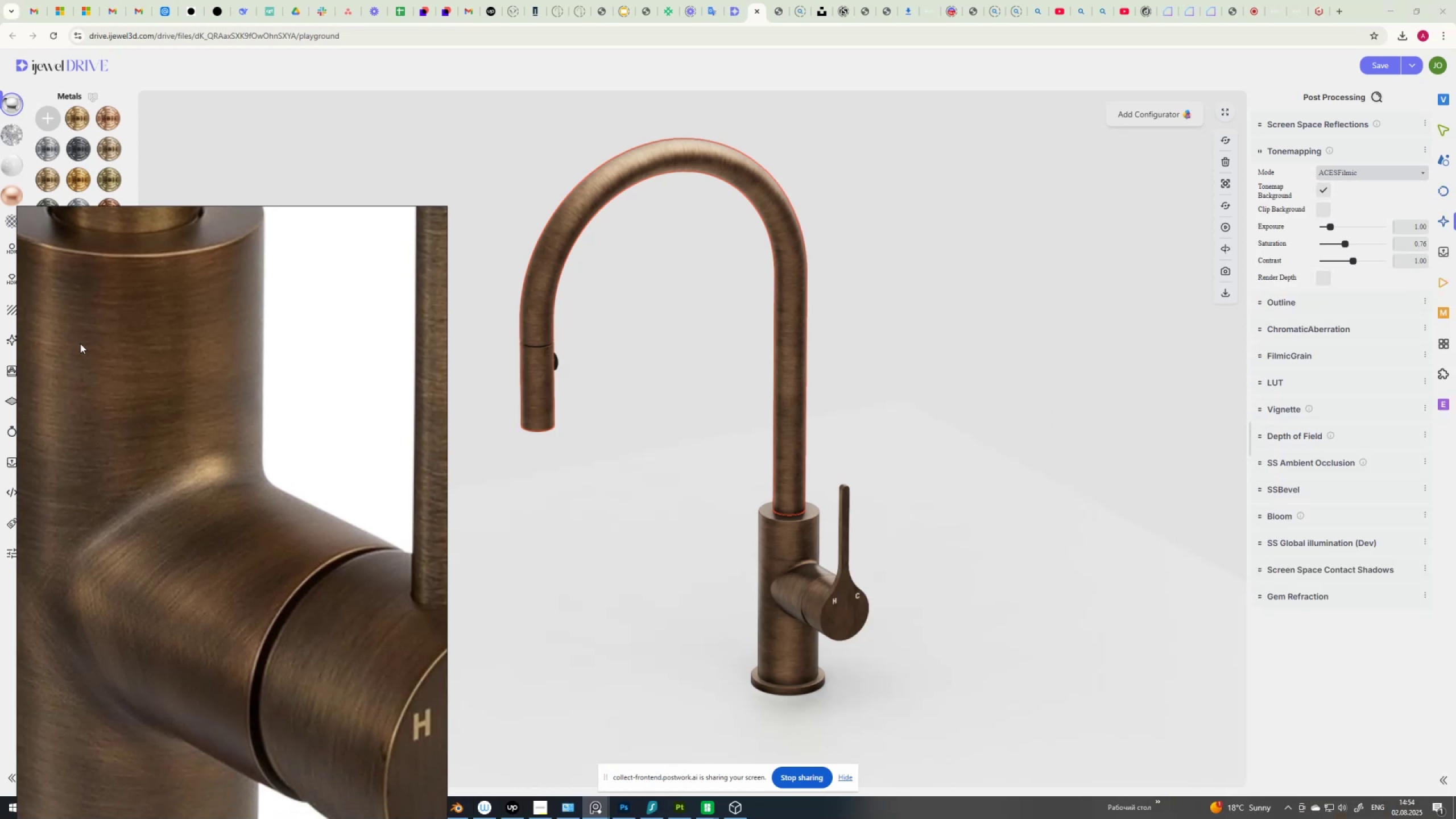 
scroll: coordinate [1096, 381], scroll_direction: down, amount: 16.0
 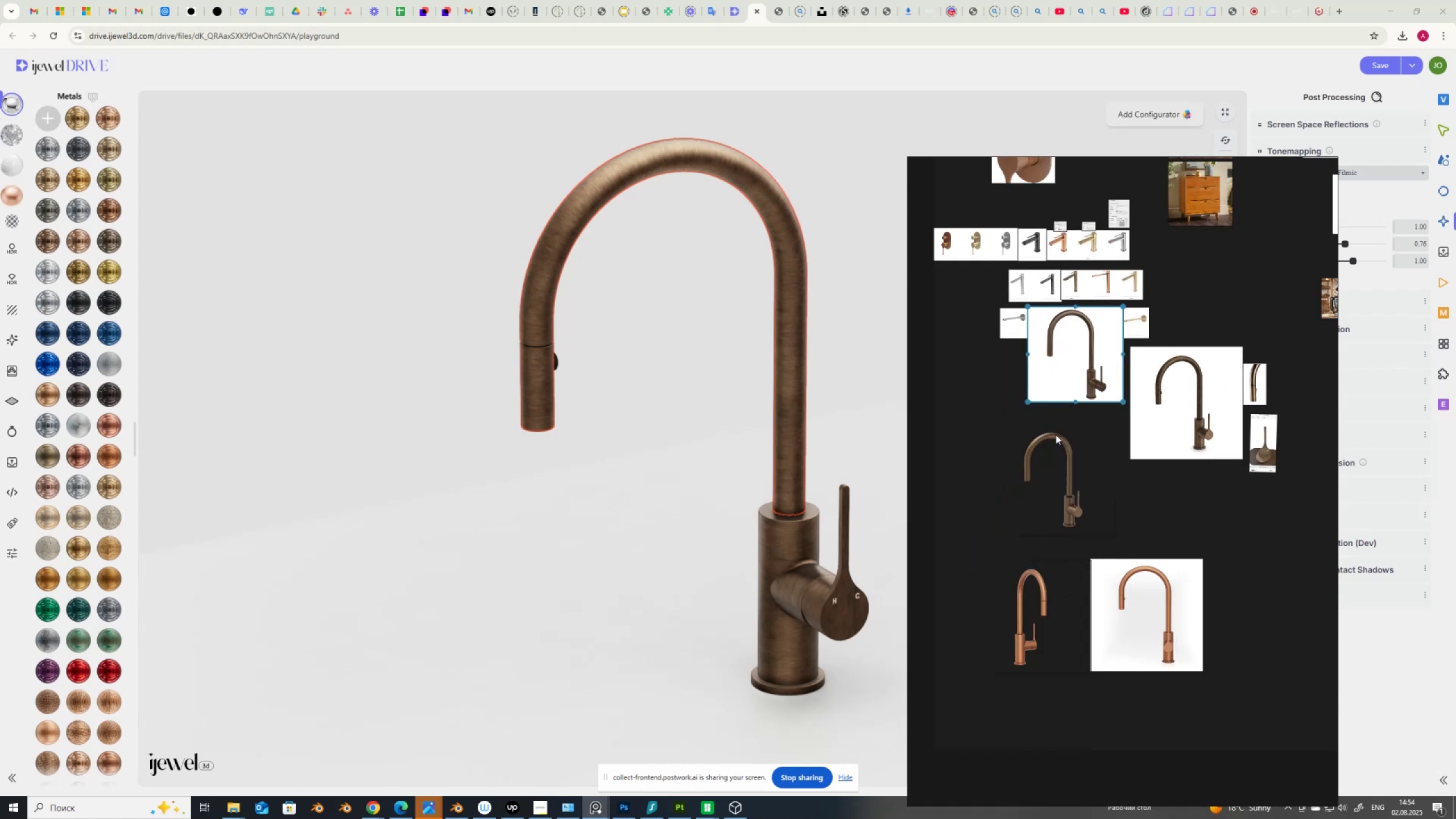 
scroll: coordinate [1116, 449], scroll_direction: up, amount: 9.0
 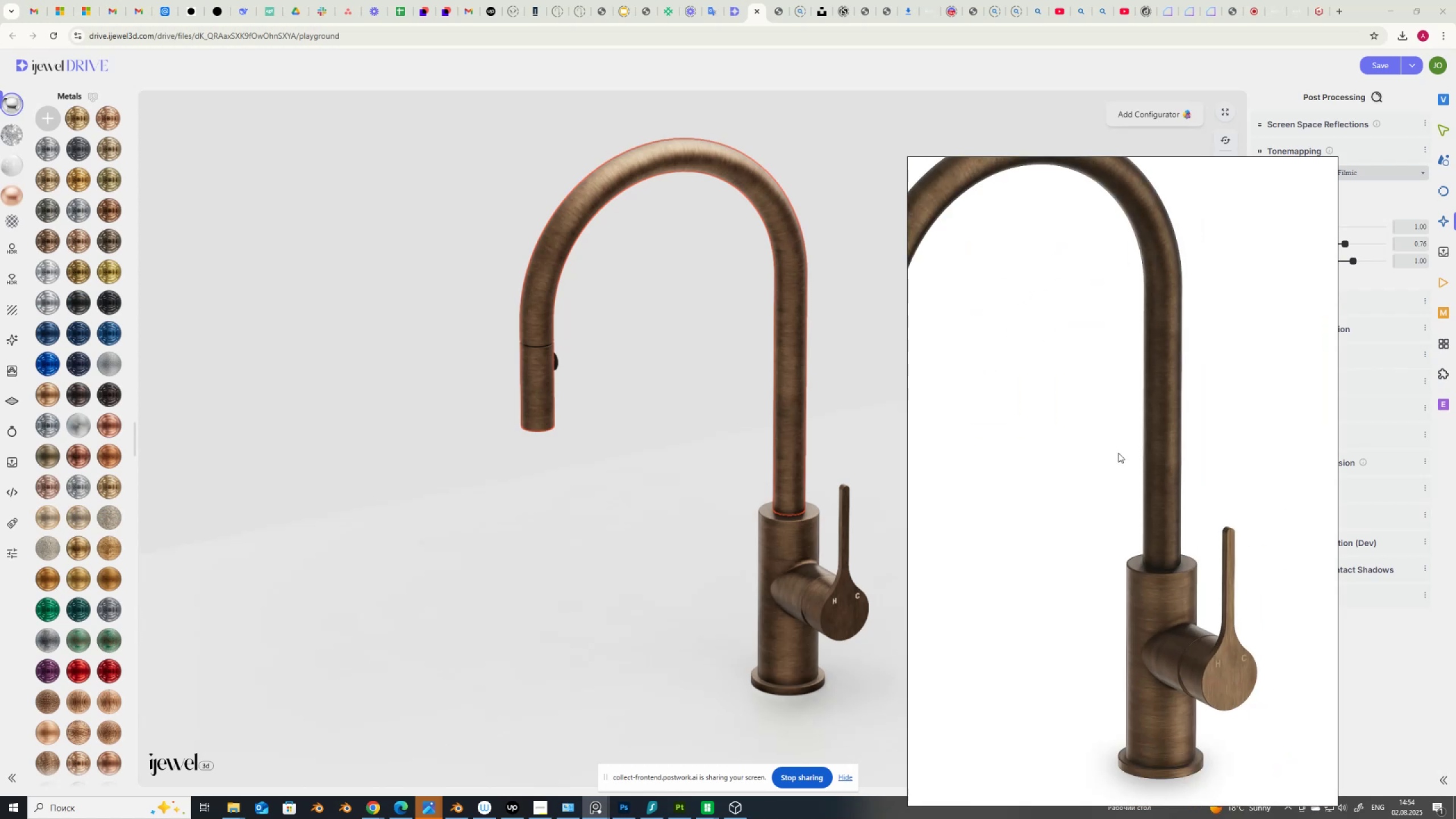 
scroll: coordinate [1118, 453], scroll_direction: down, amount: 1.0
 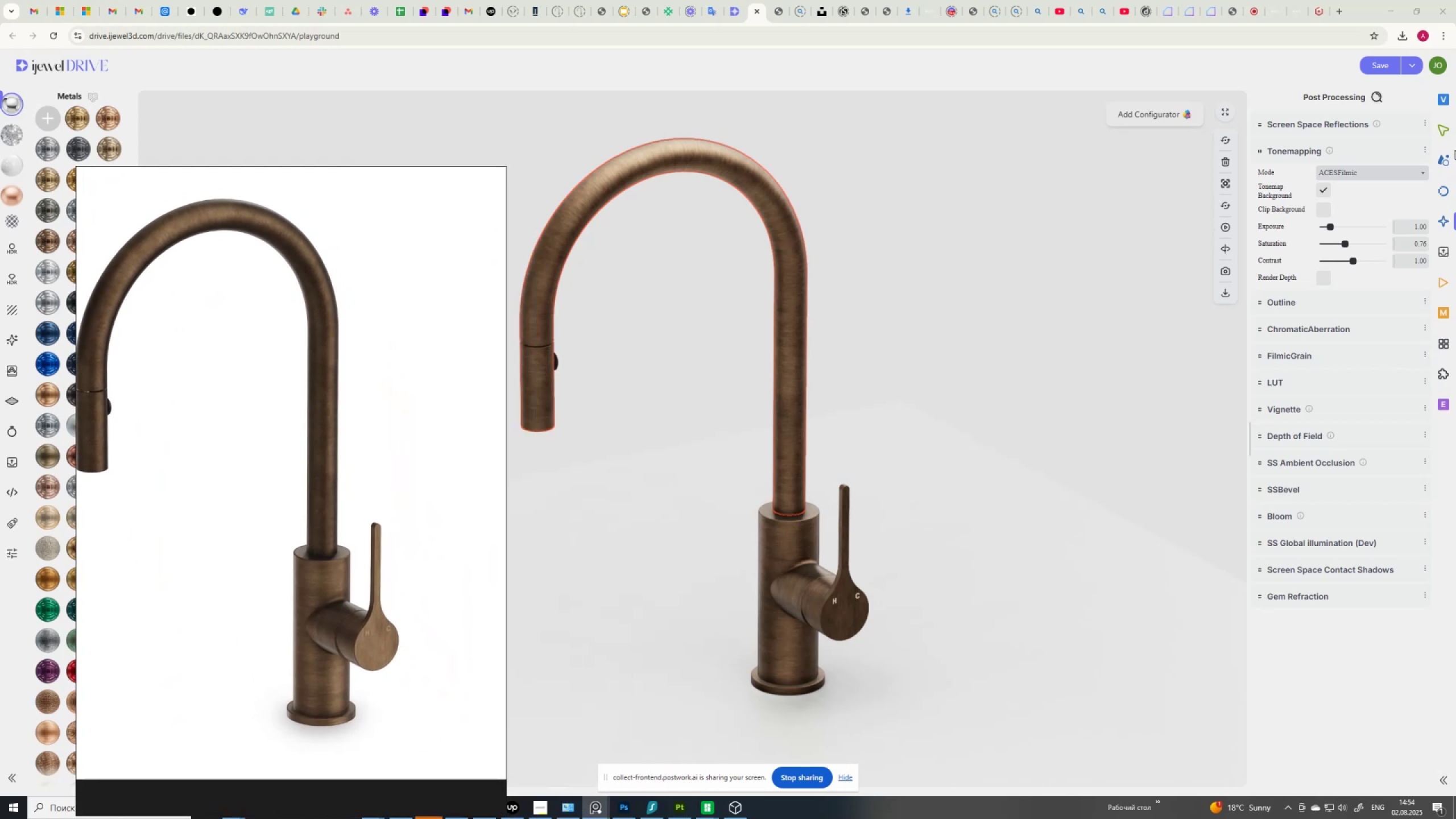 
wait(20.1)
 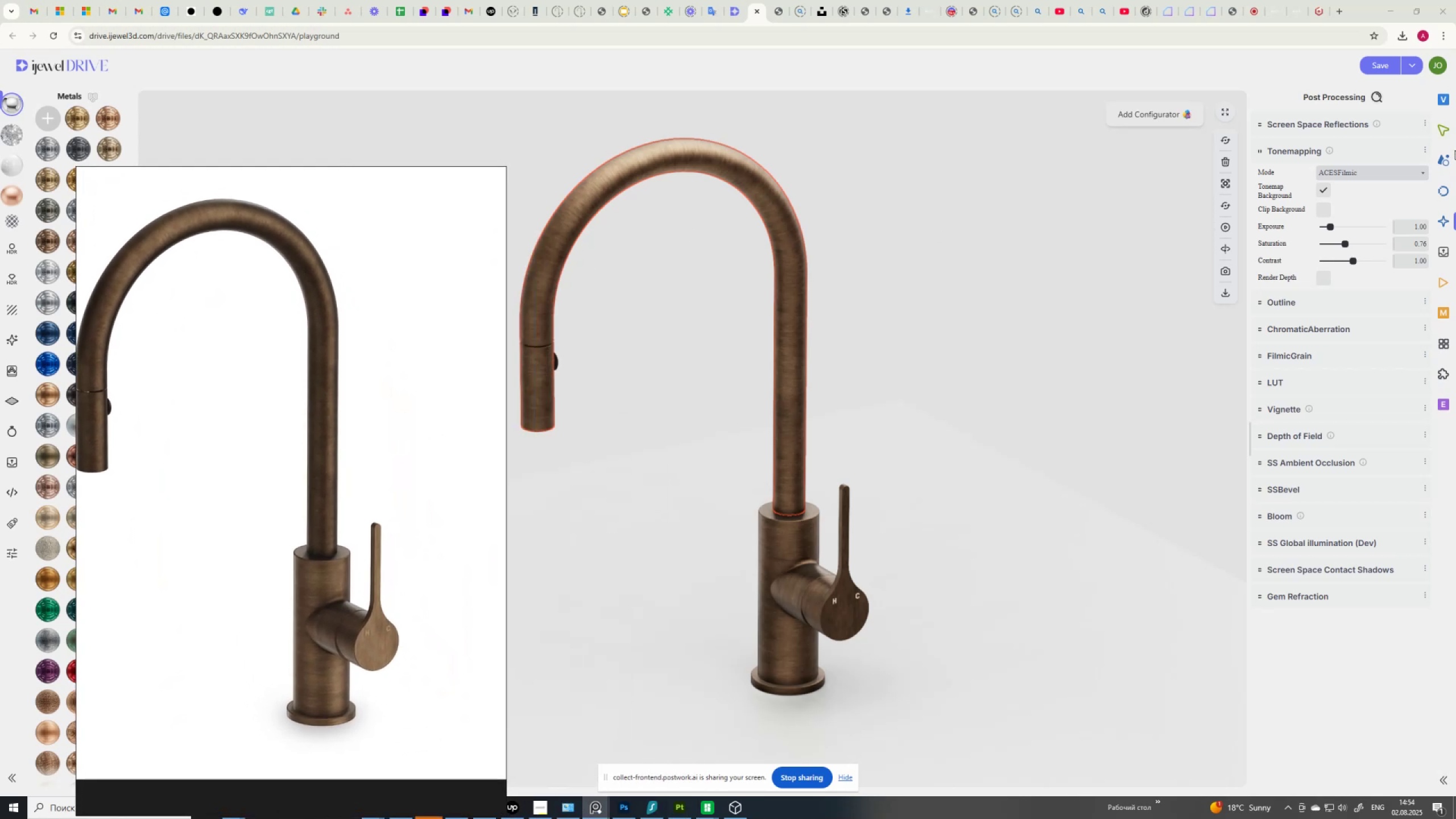 
left_click([1445, 162])
 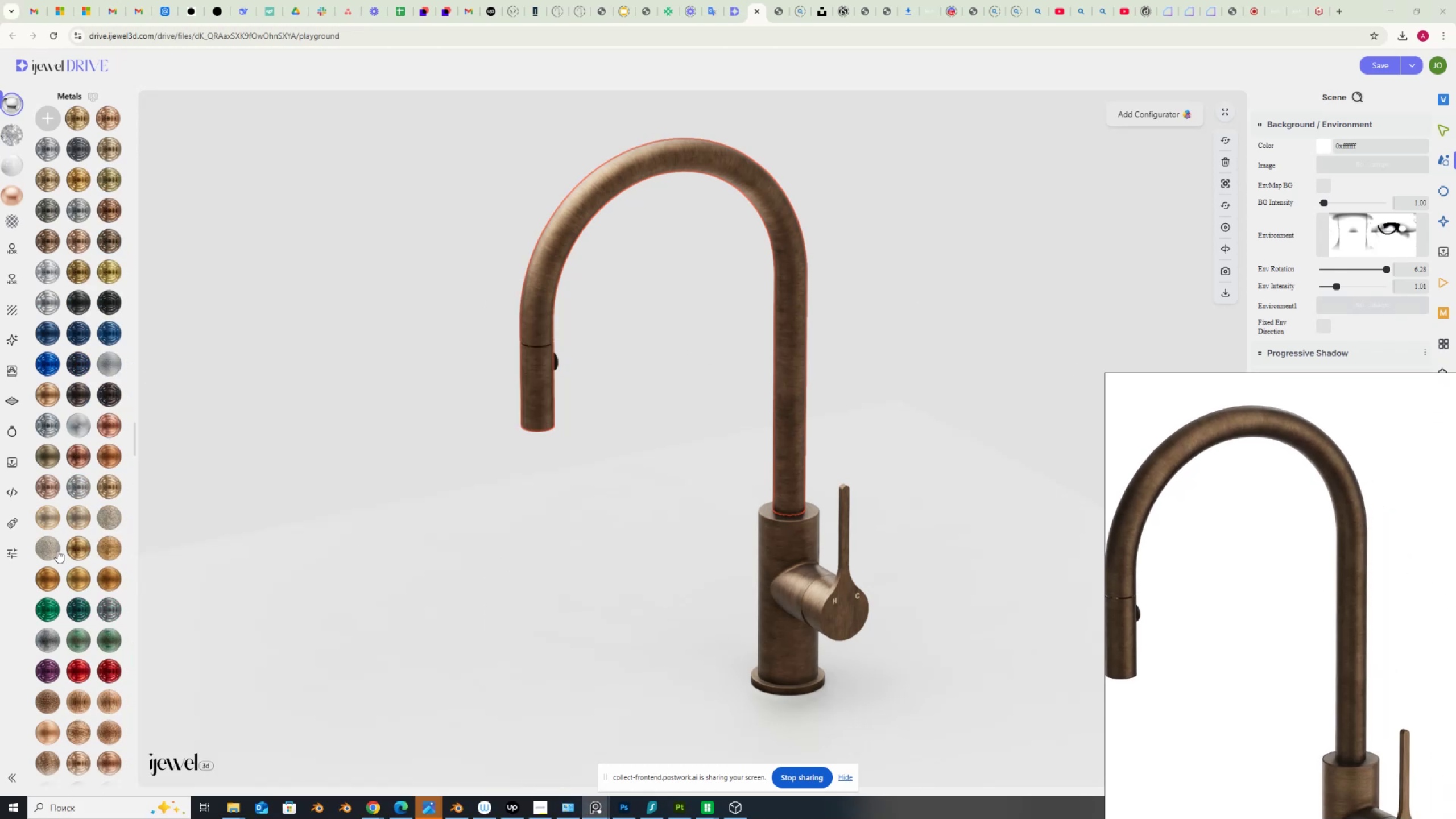 
wait(51.9)
 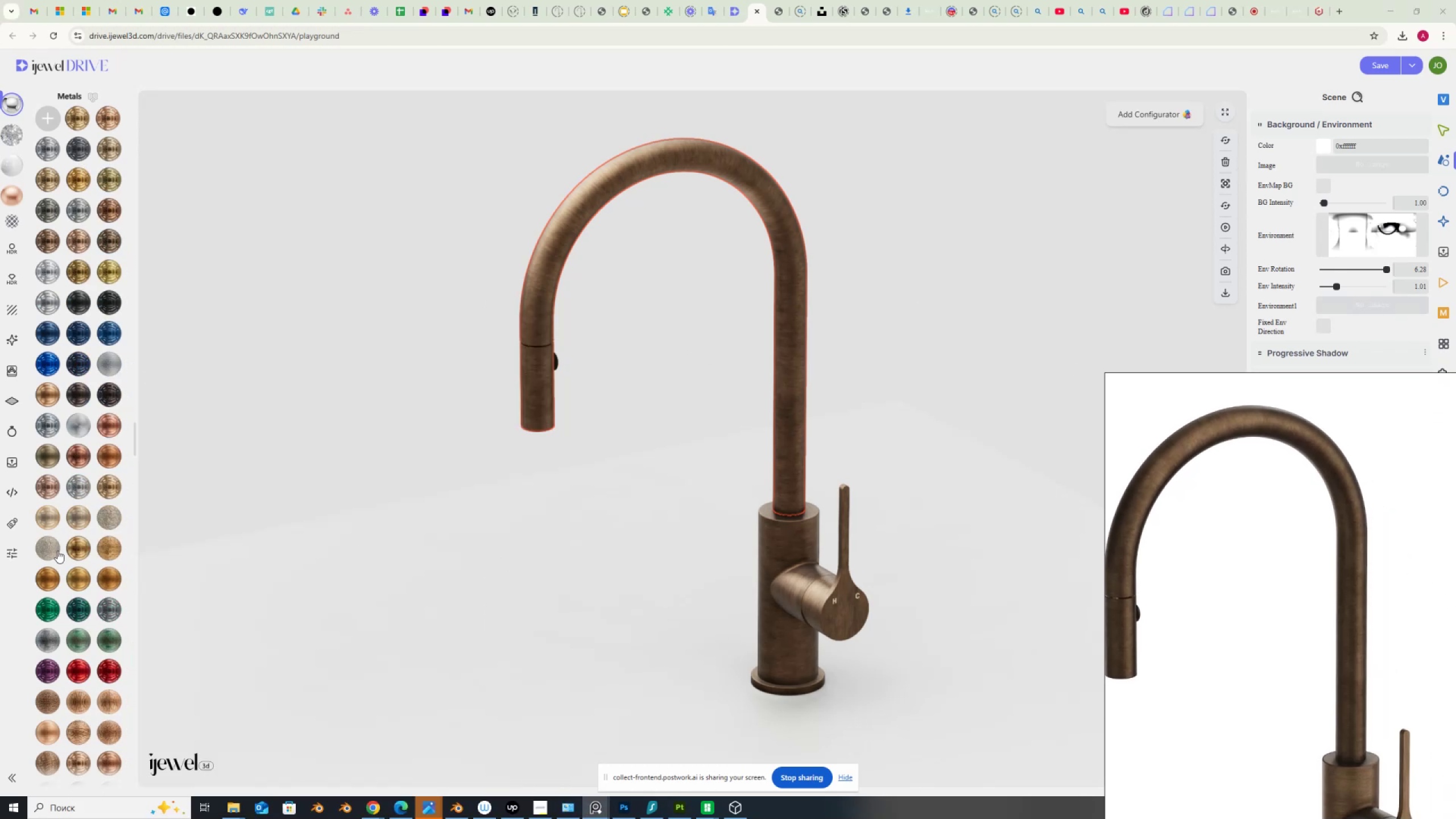 
left_click([55, 238])
 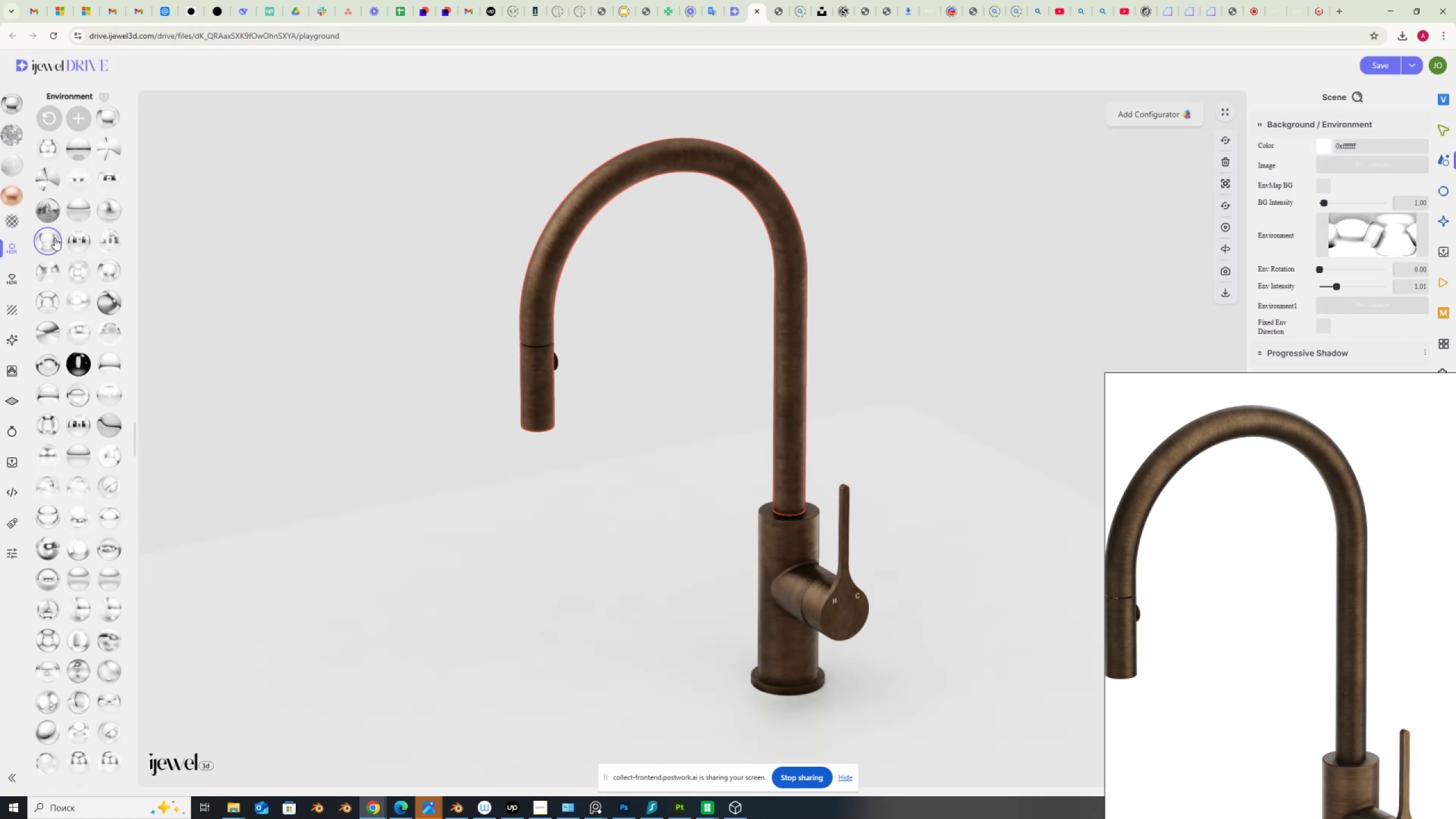 
left_click([43, 274])
 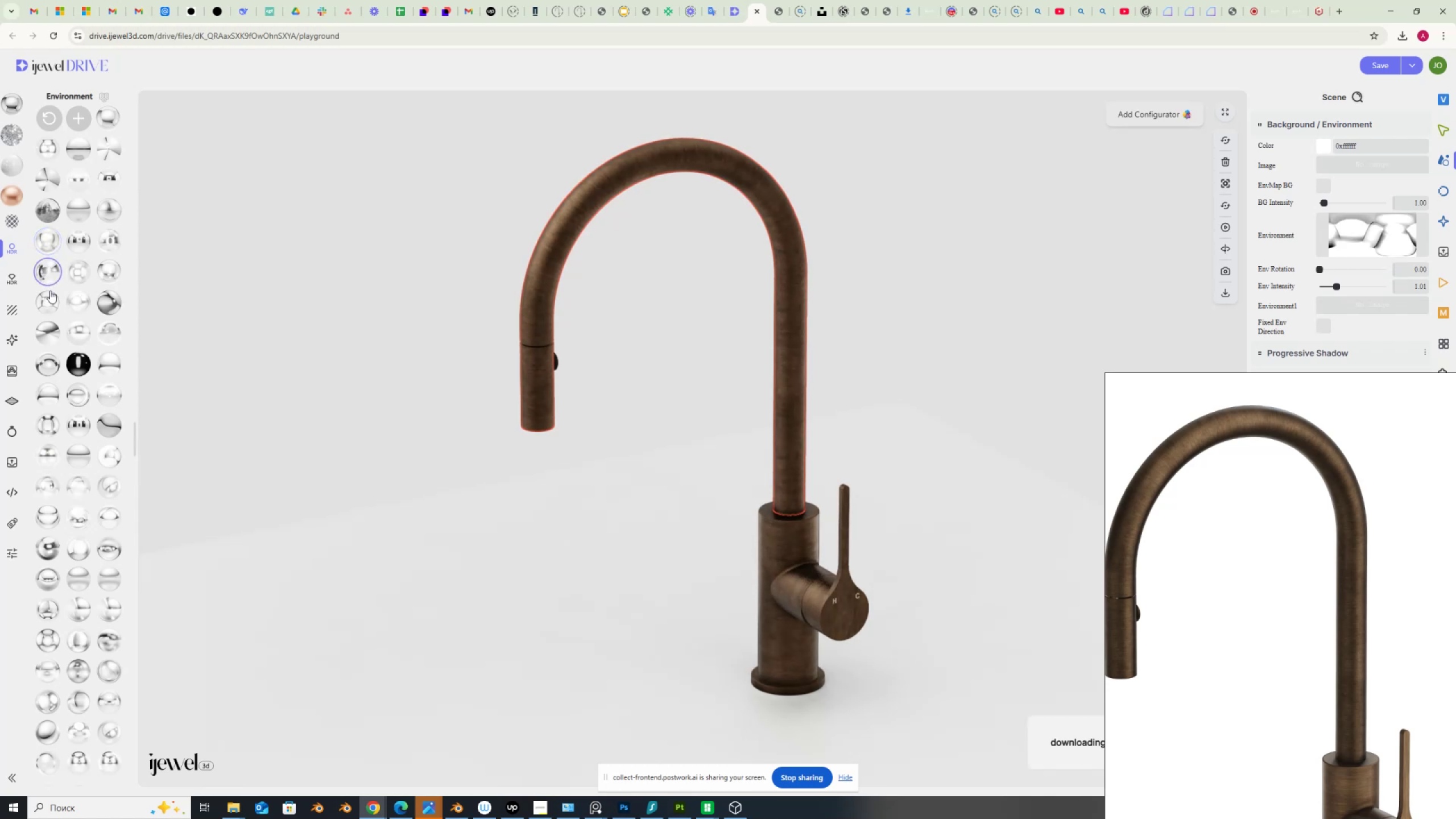 
mouse_move([52, 315])
 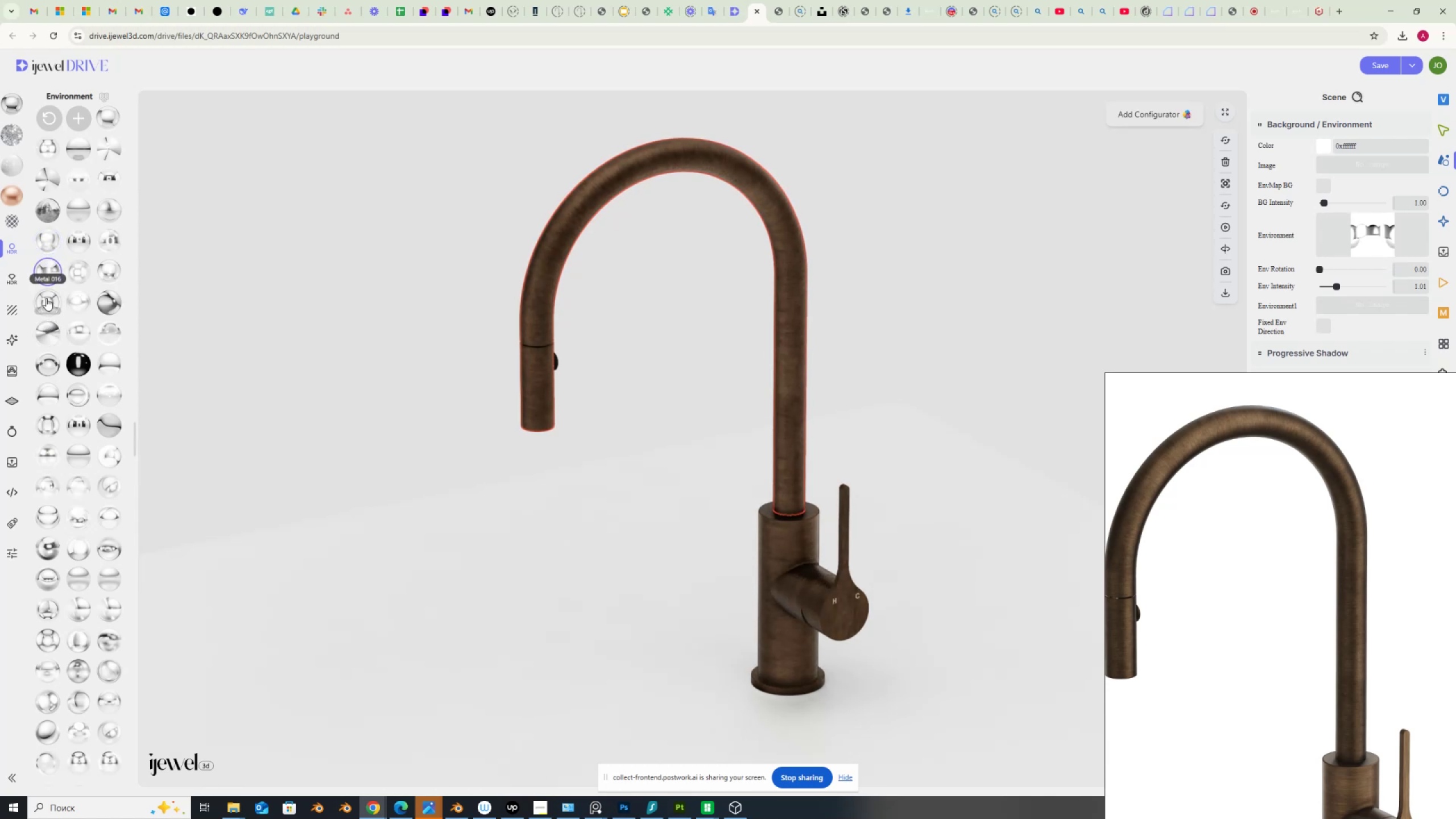 
left_click([46, 297])
 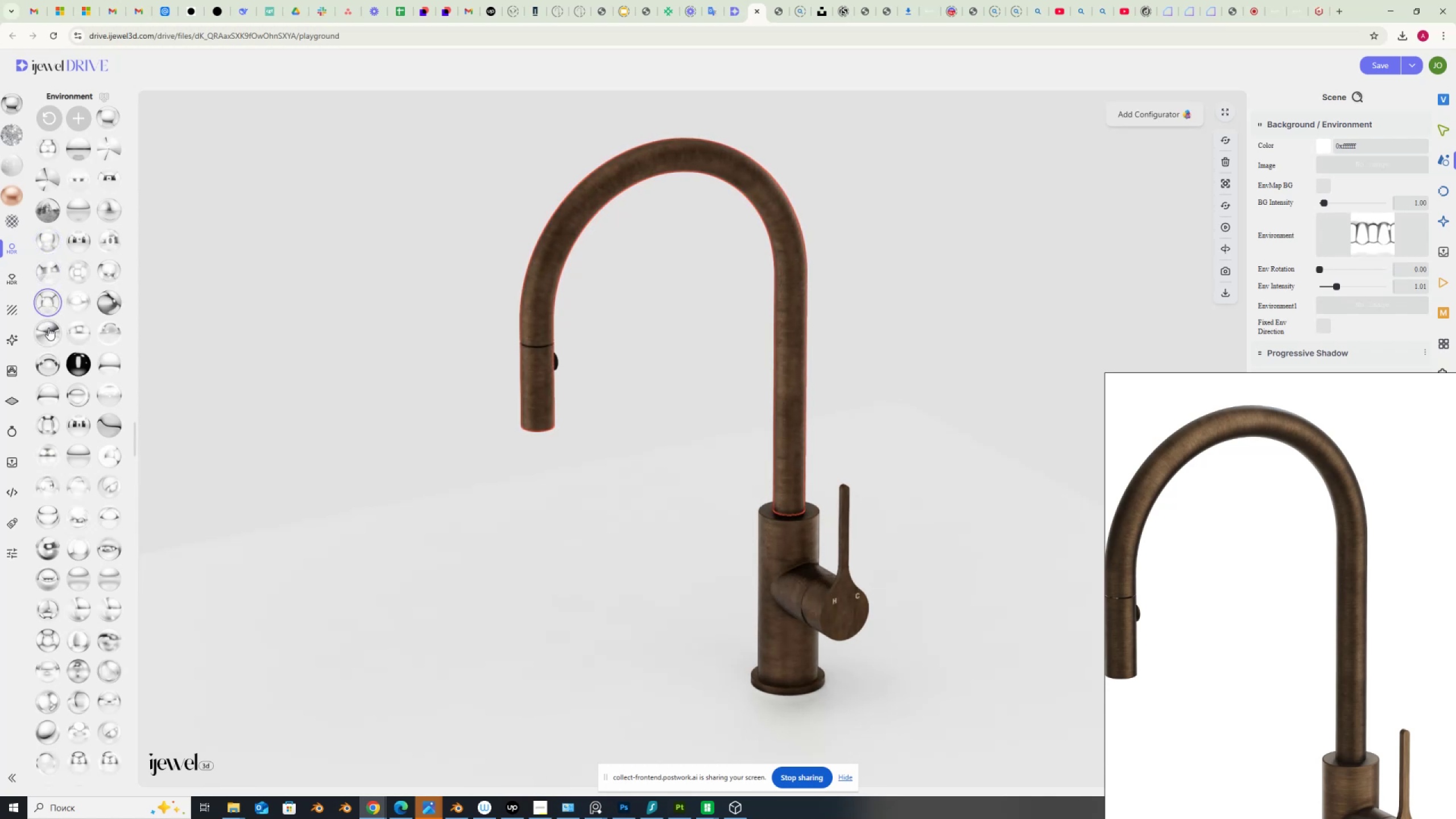 
left_click([47, 332])
 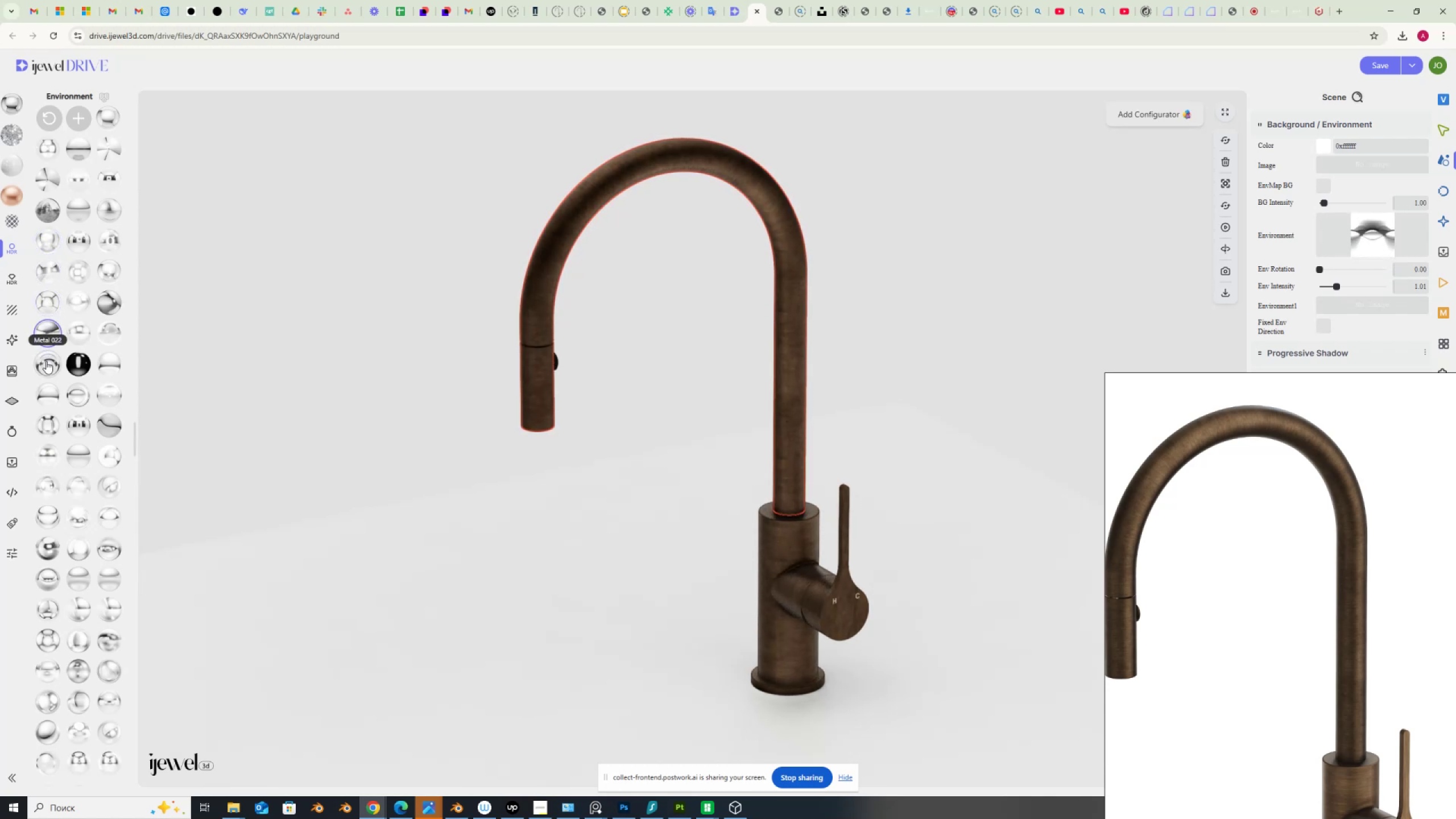 
left_click([46, 362])
 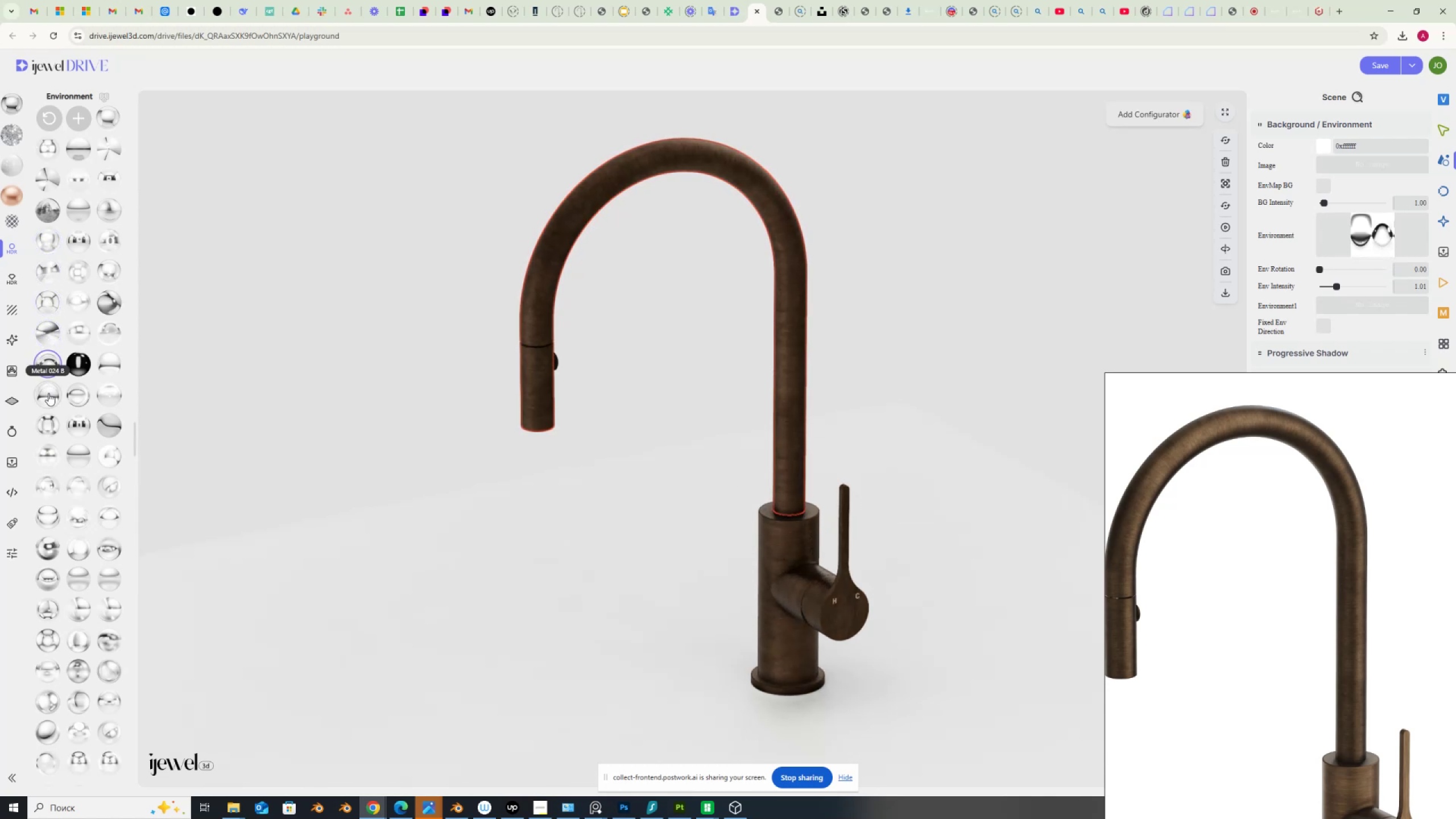 
left_click([48, 394])
 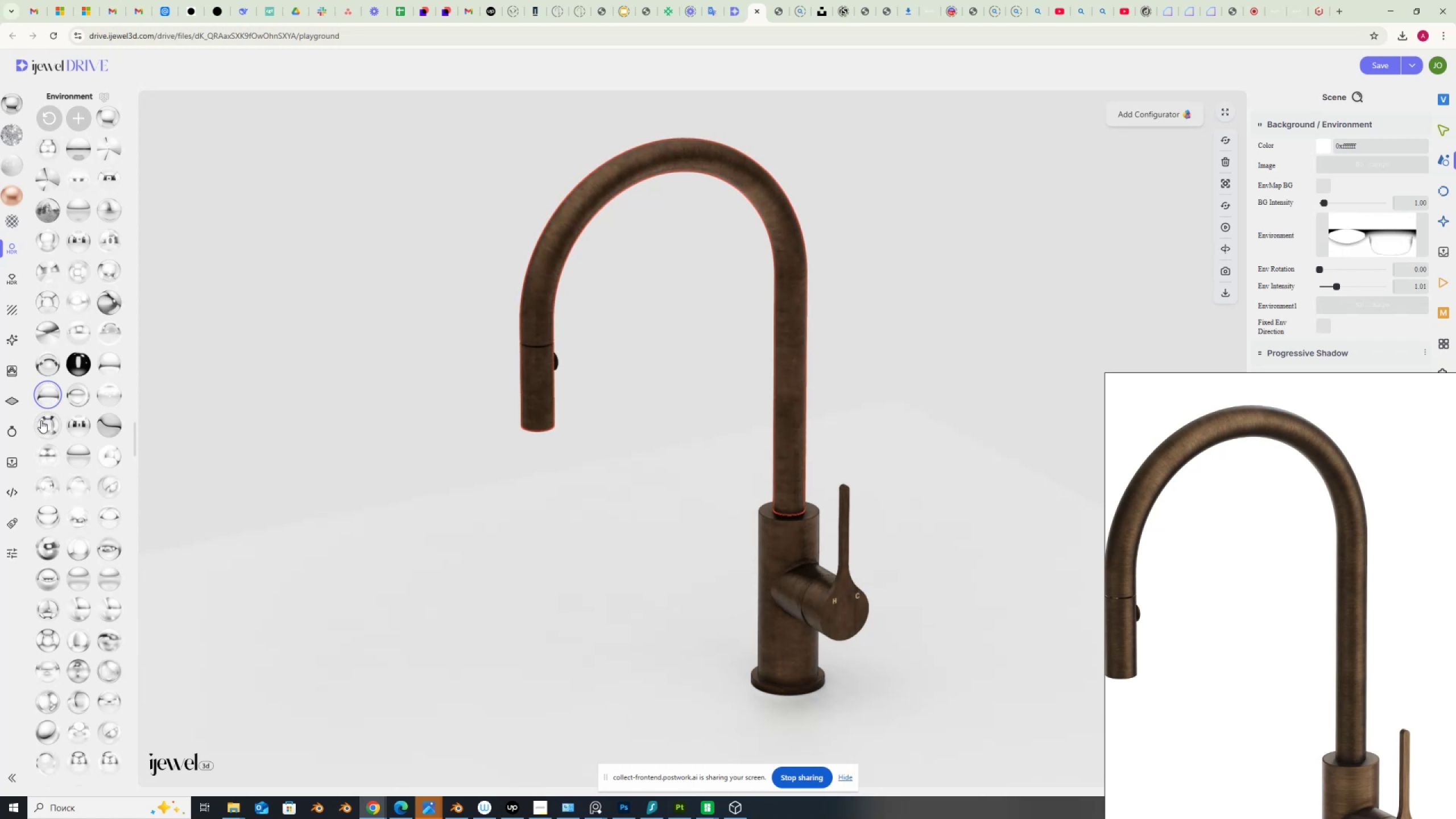 
left_click([46, 425])
 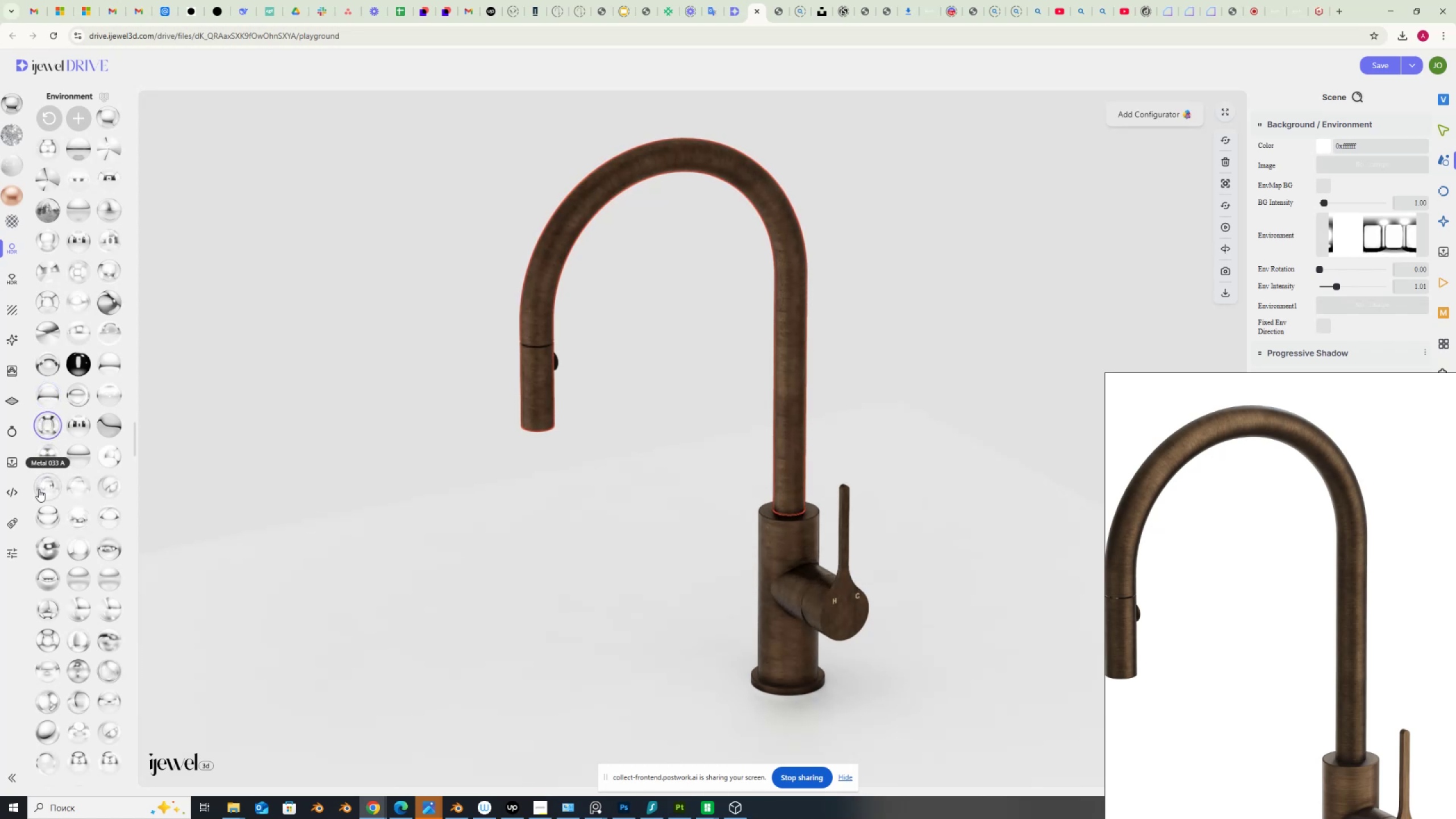 
left_click([44, 487])
 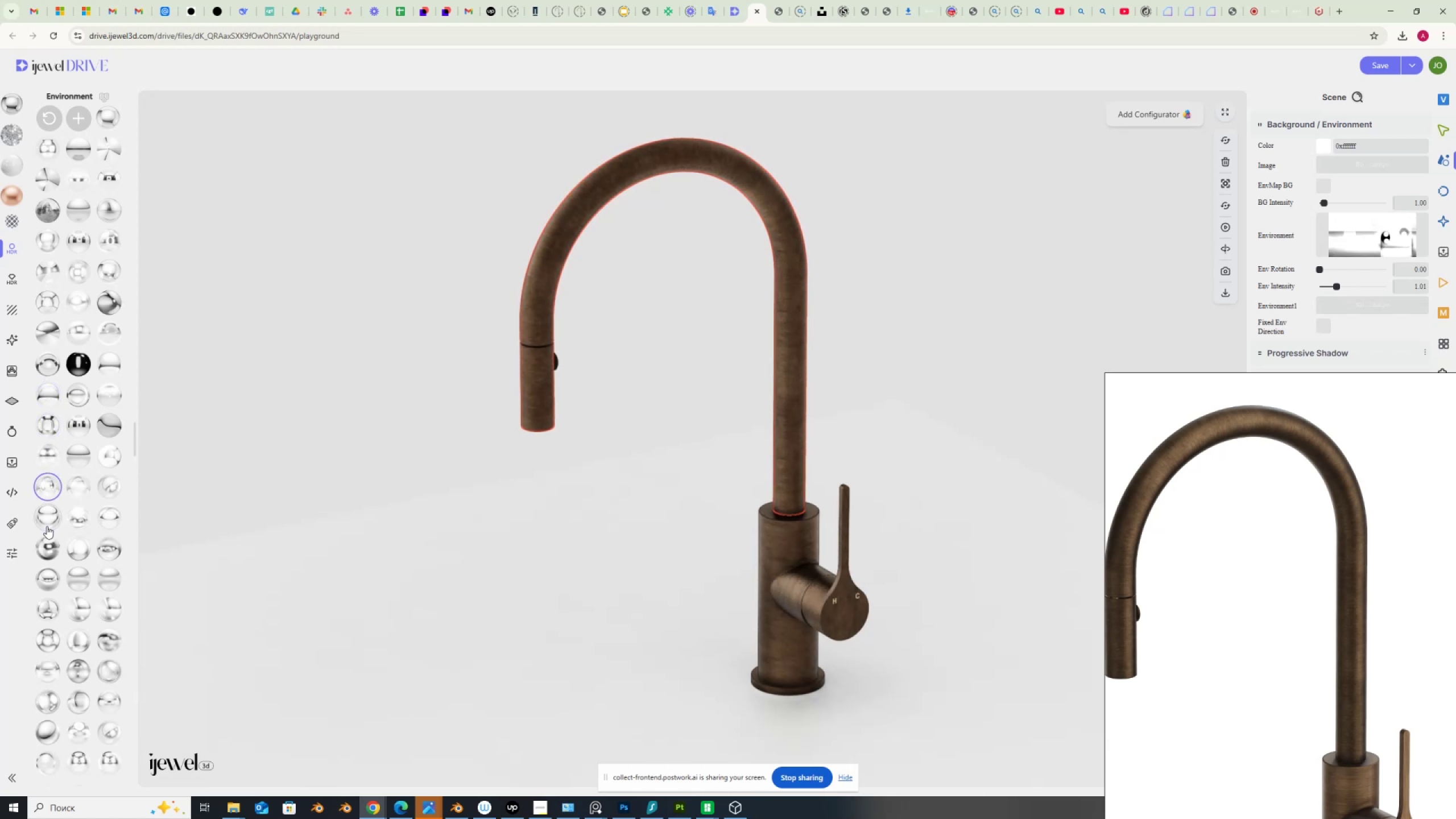 
left_click([50, 517])
 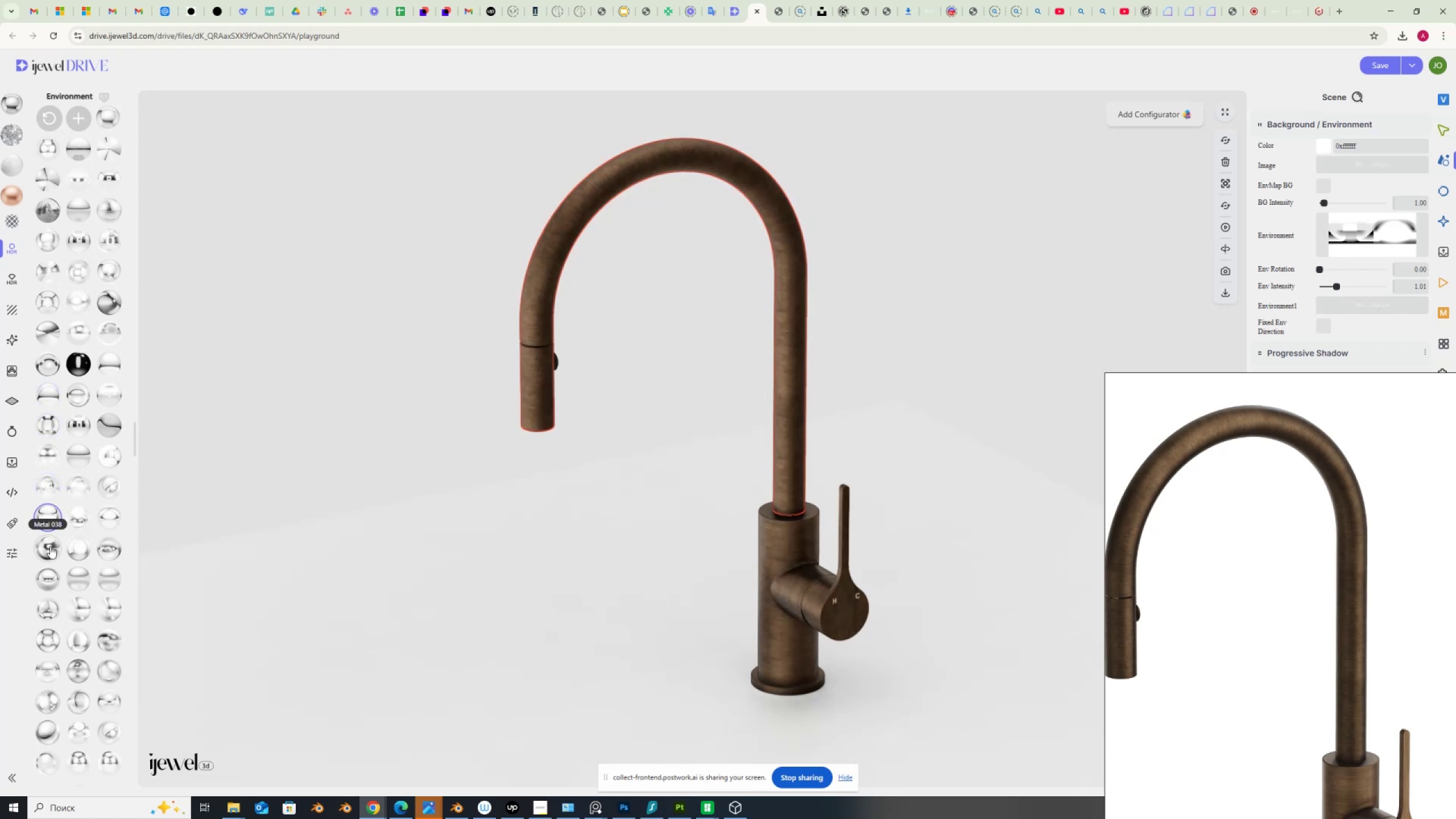 
left_click([50, 546])
 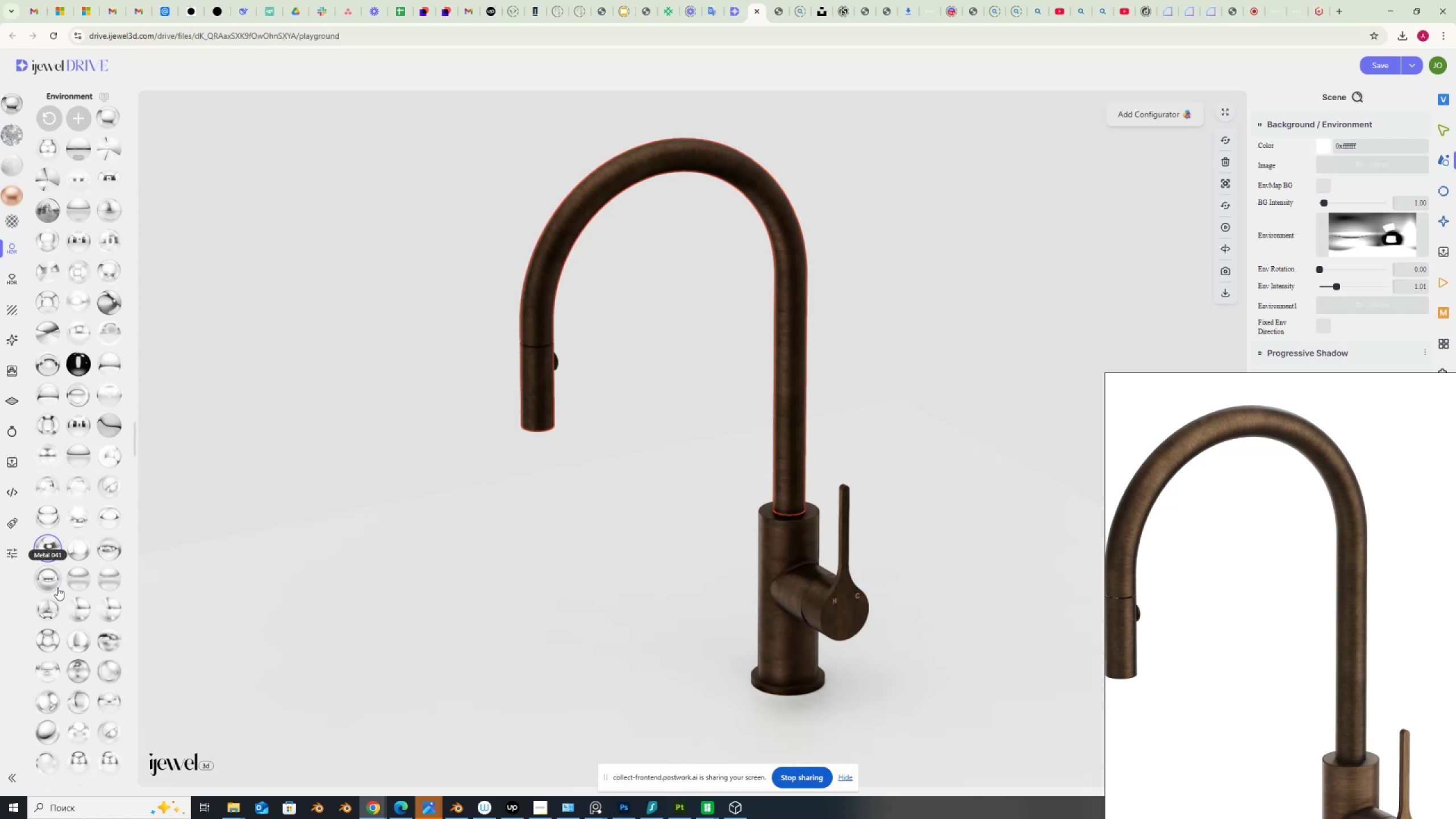 
left_click([48, 579])
 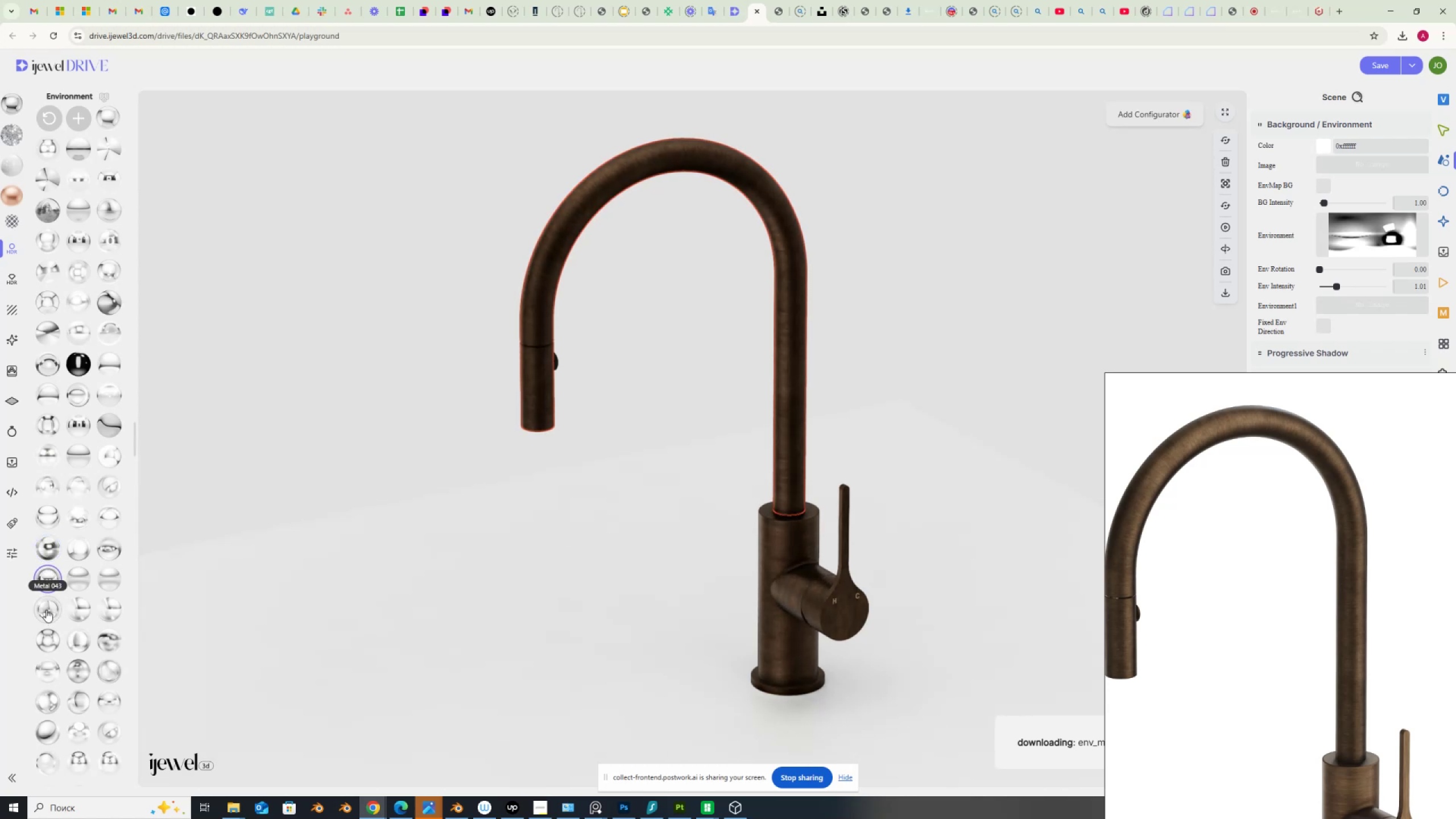 
left_click([47, 607])
 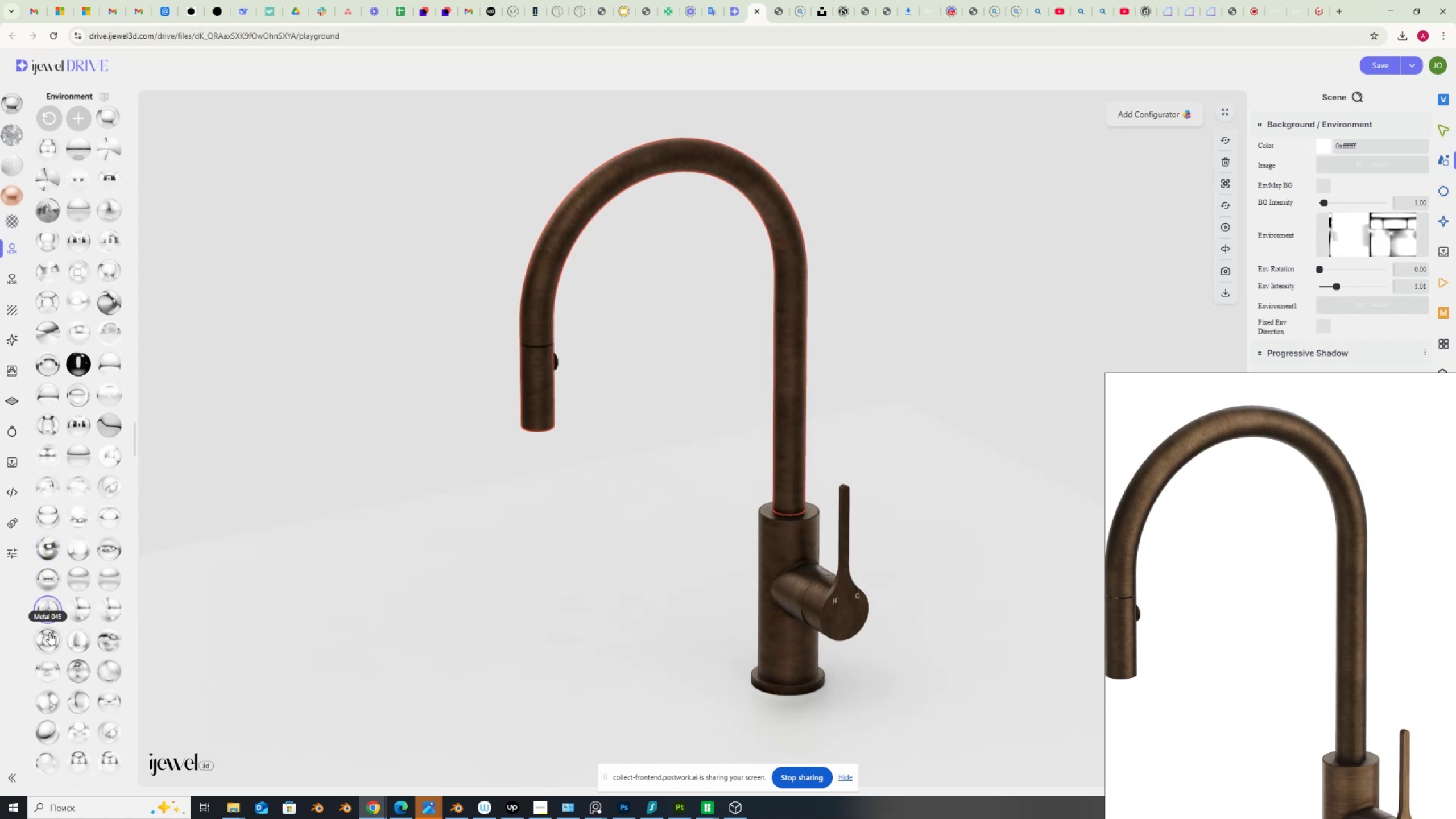 
left_click([51, 638])
 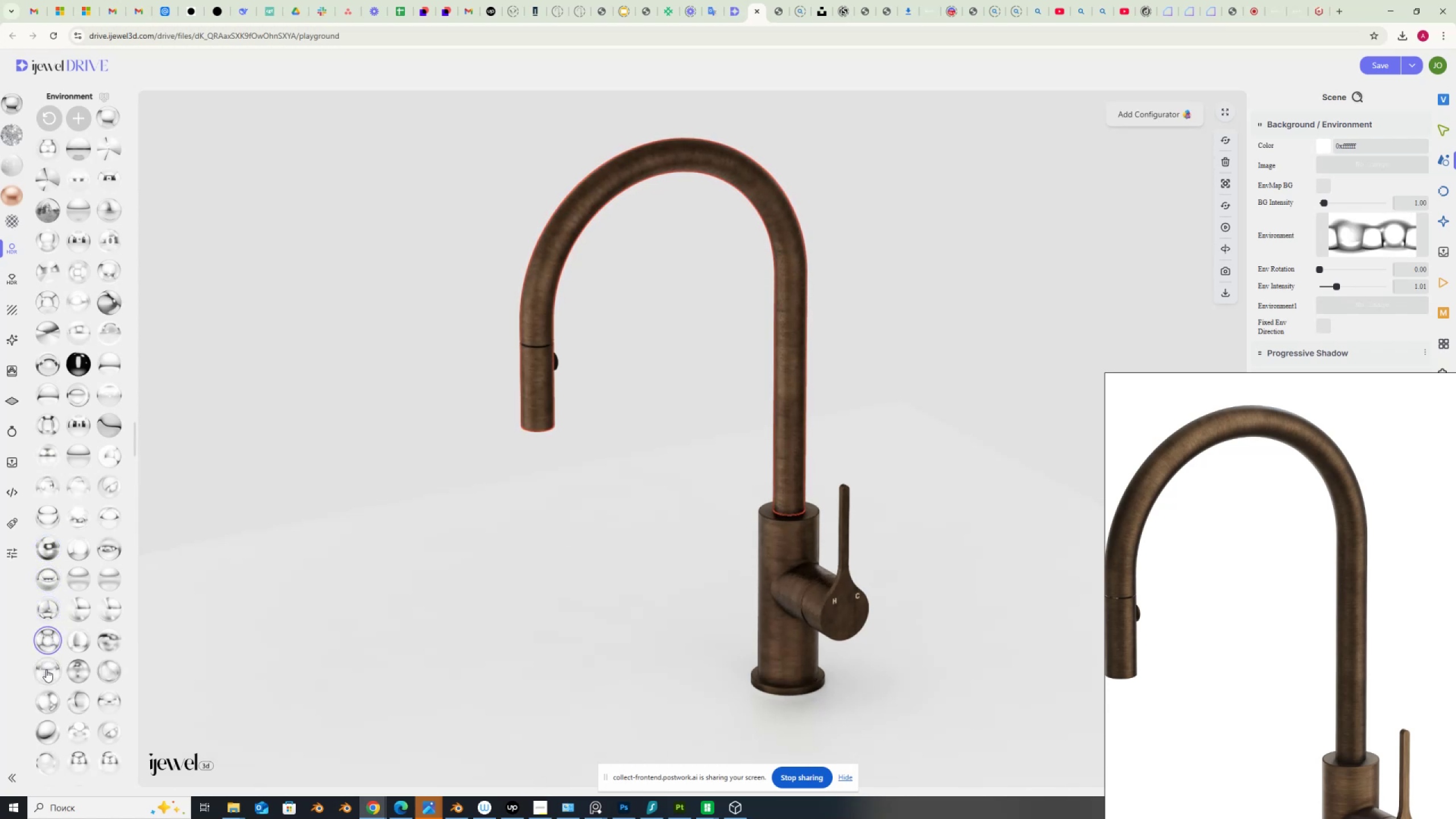 
left_click([47, 669])
 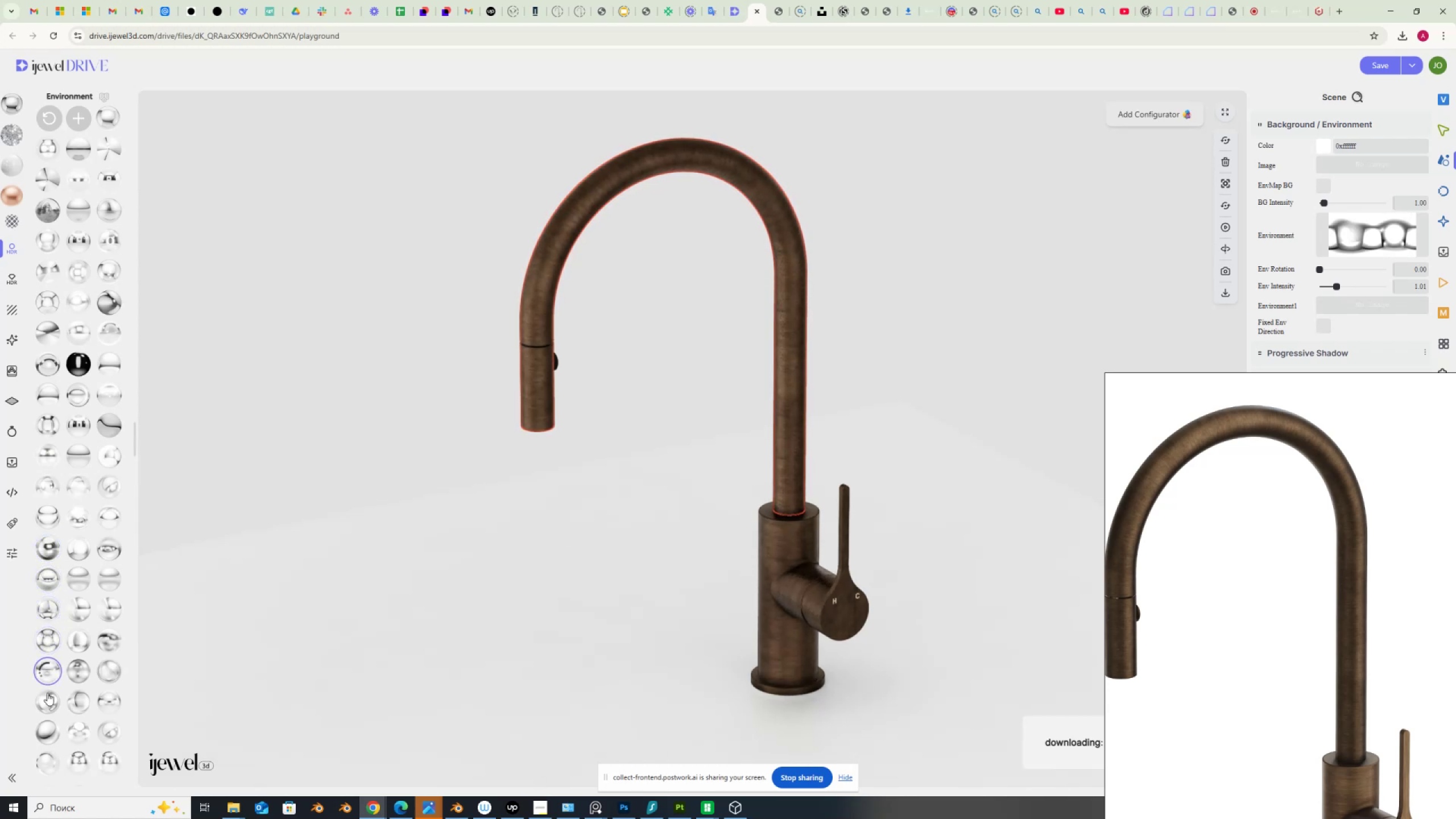 
mouse_move([46, 717])
 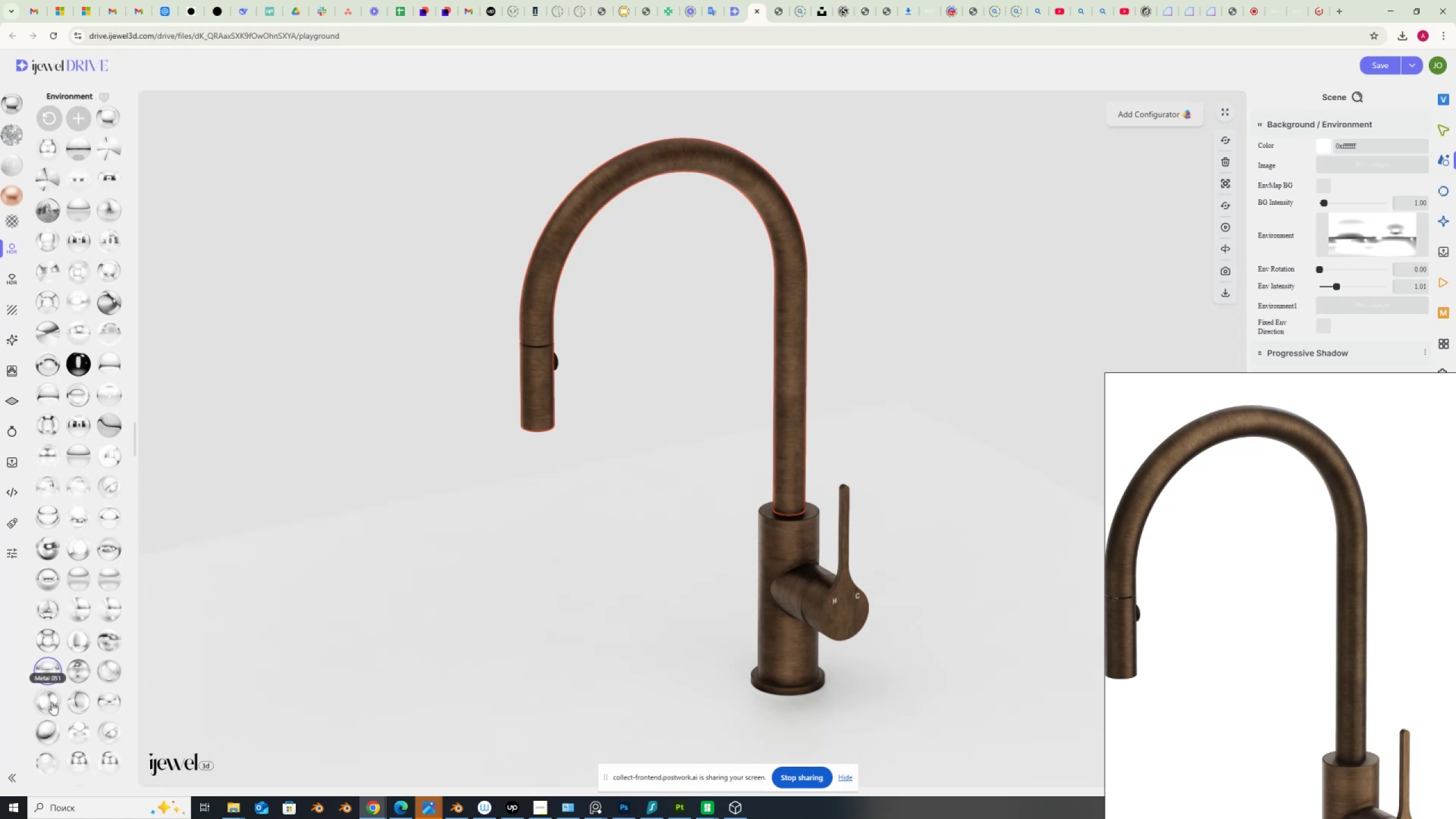 
left_click([51, 699])
 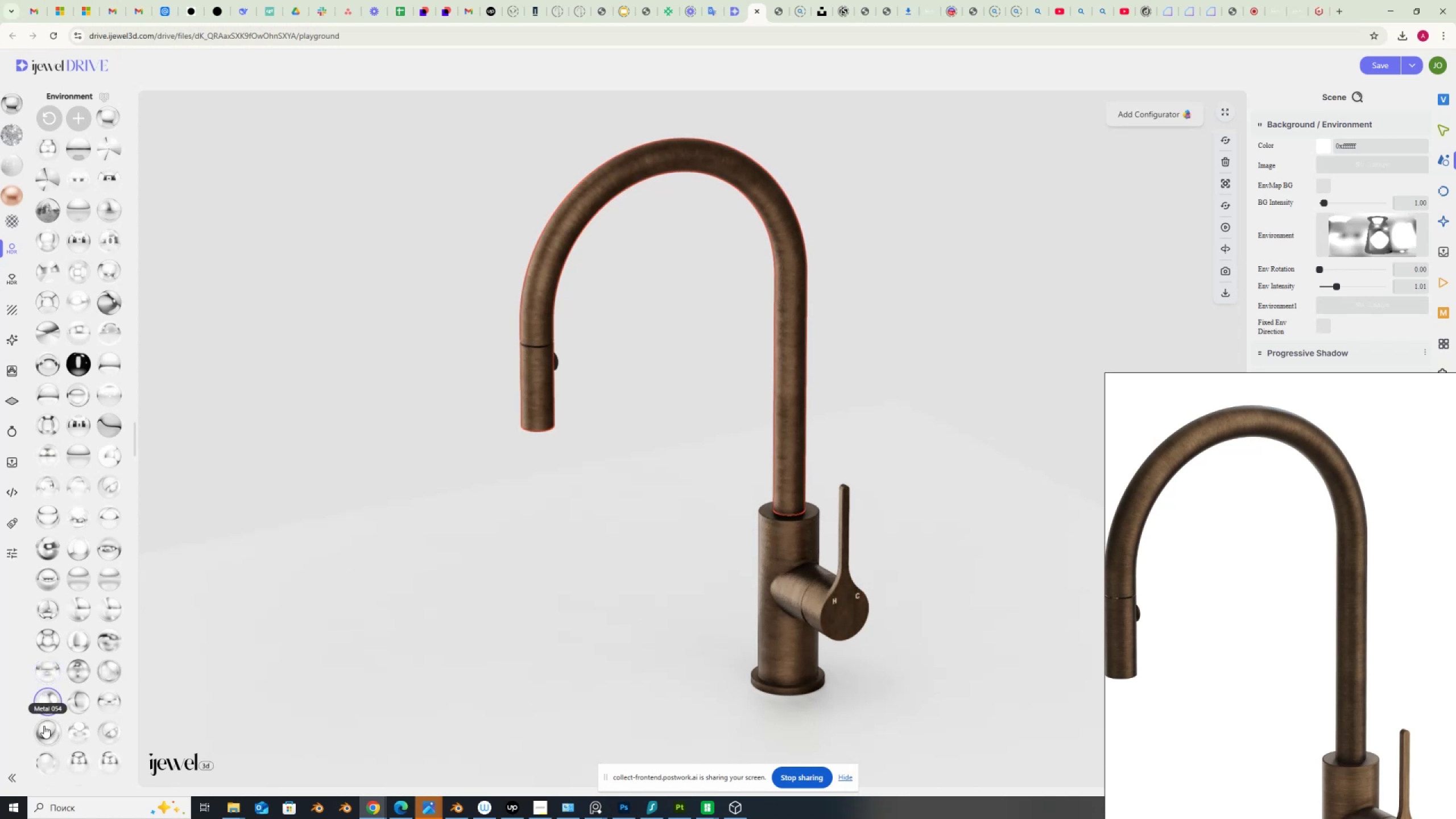 
left_click([44, 726])
 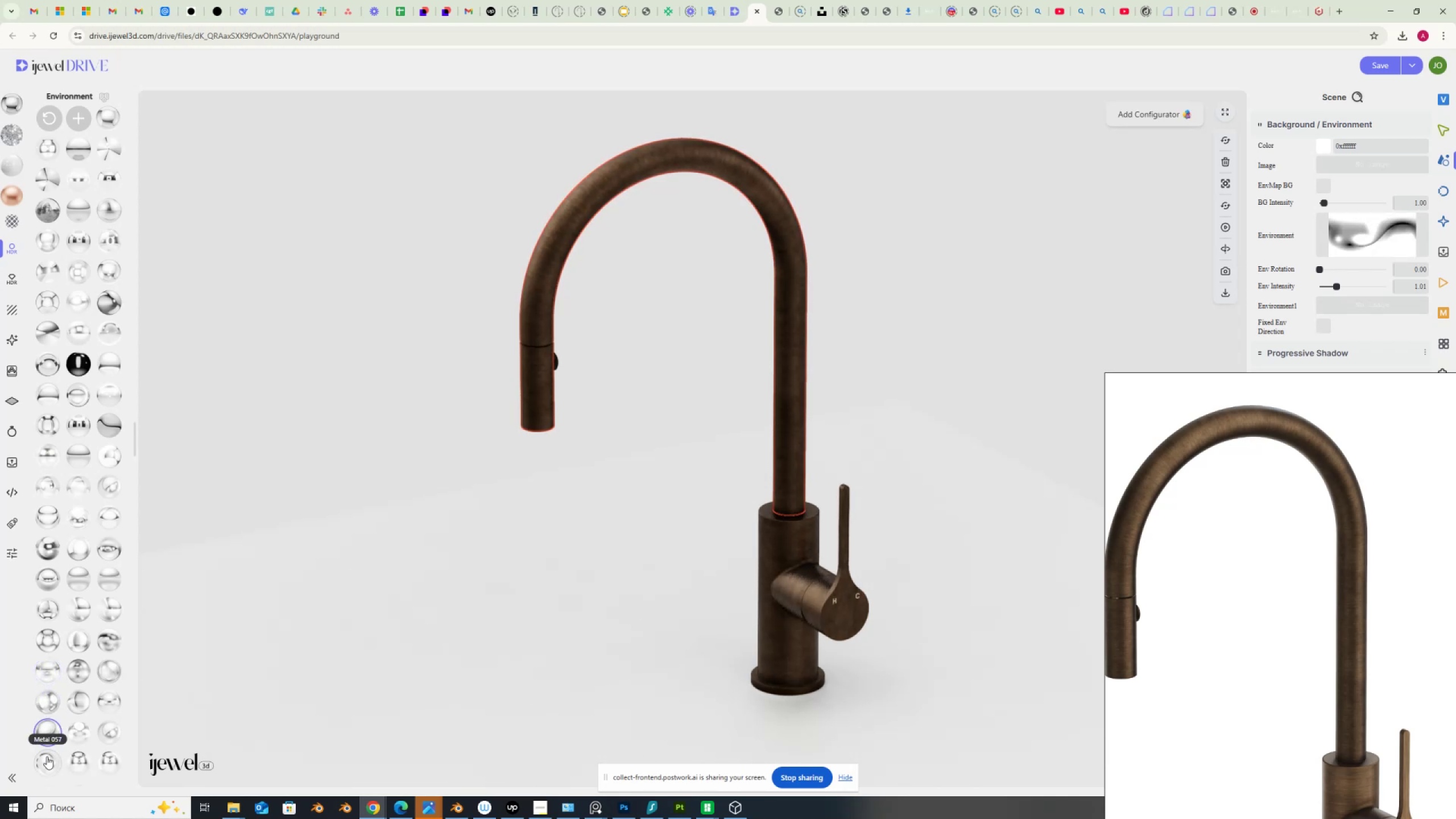 
left_click([47, 757])
 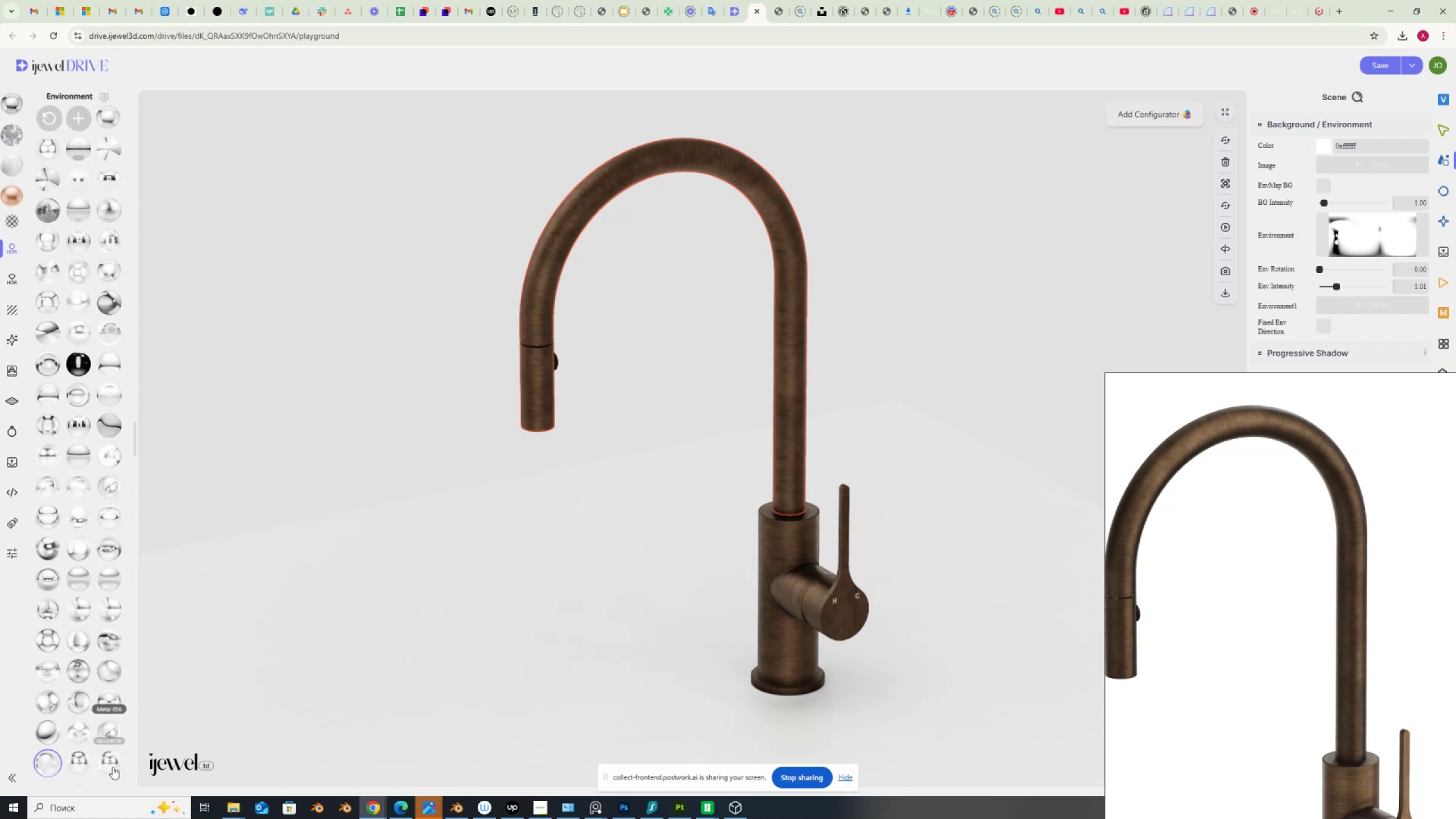 
wait(6.12)
 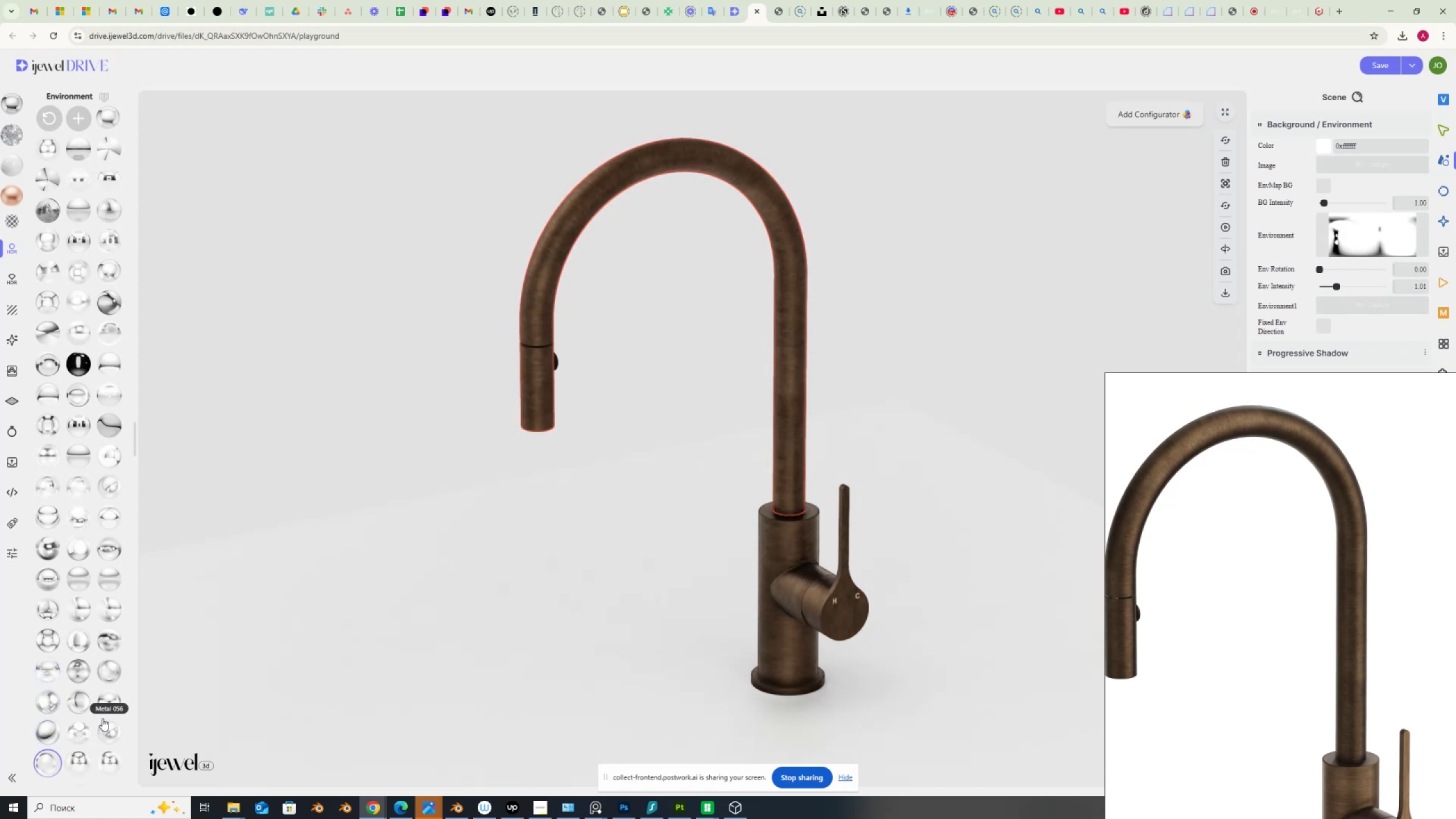 
left_click([111, 735])
 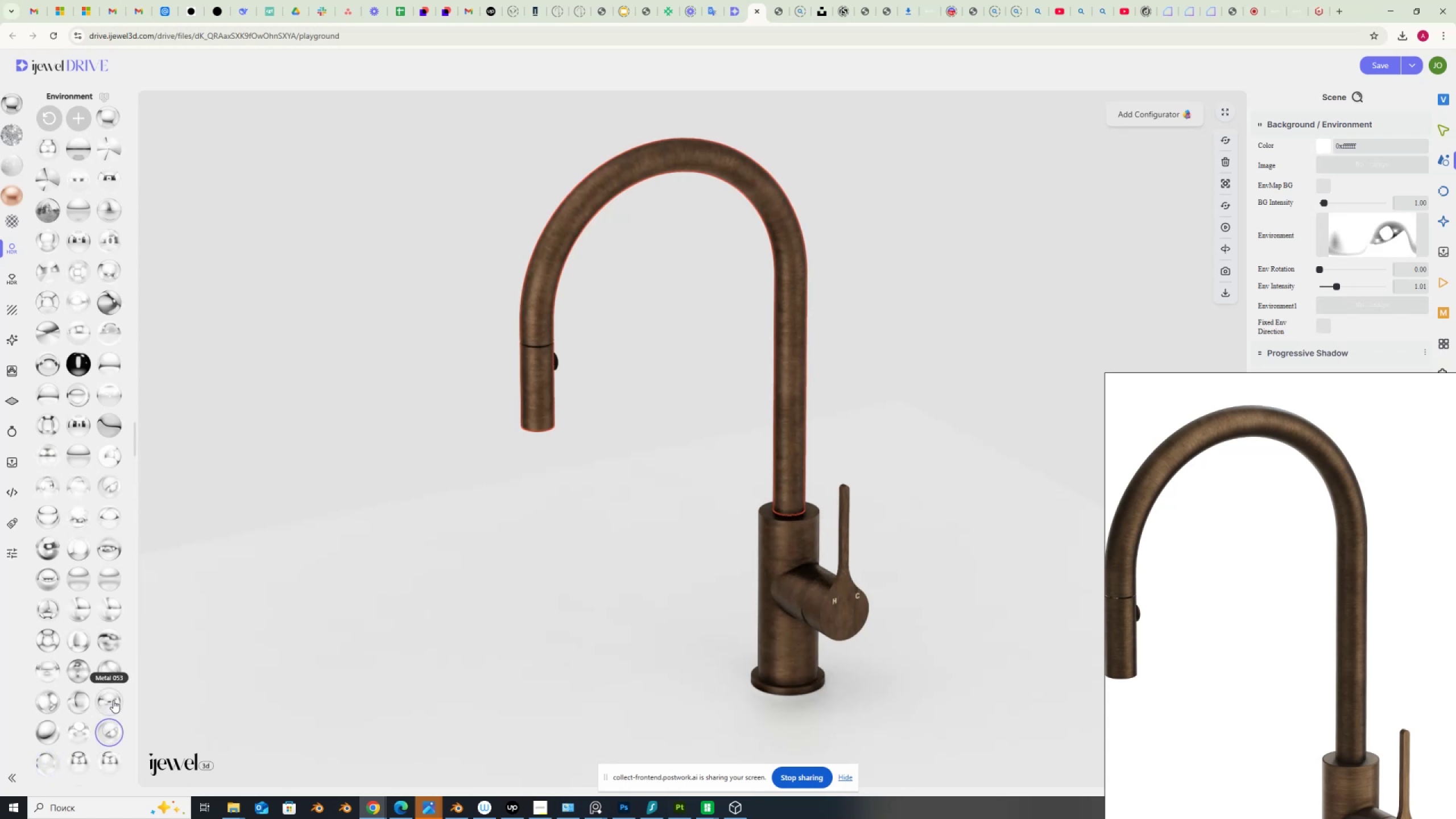 
left_click([113, 696])
 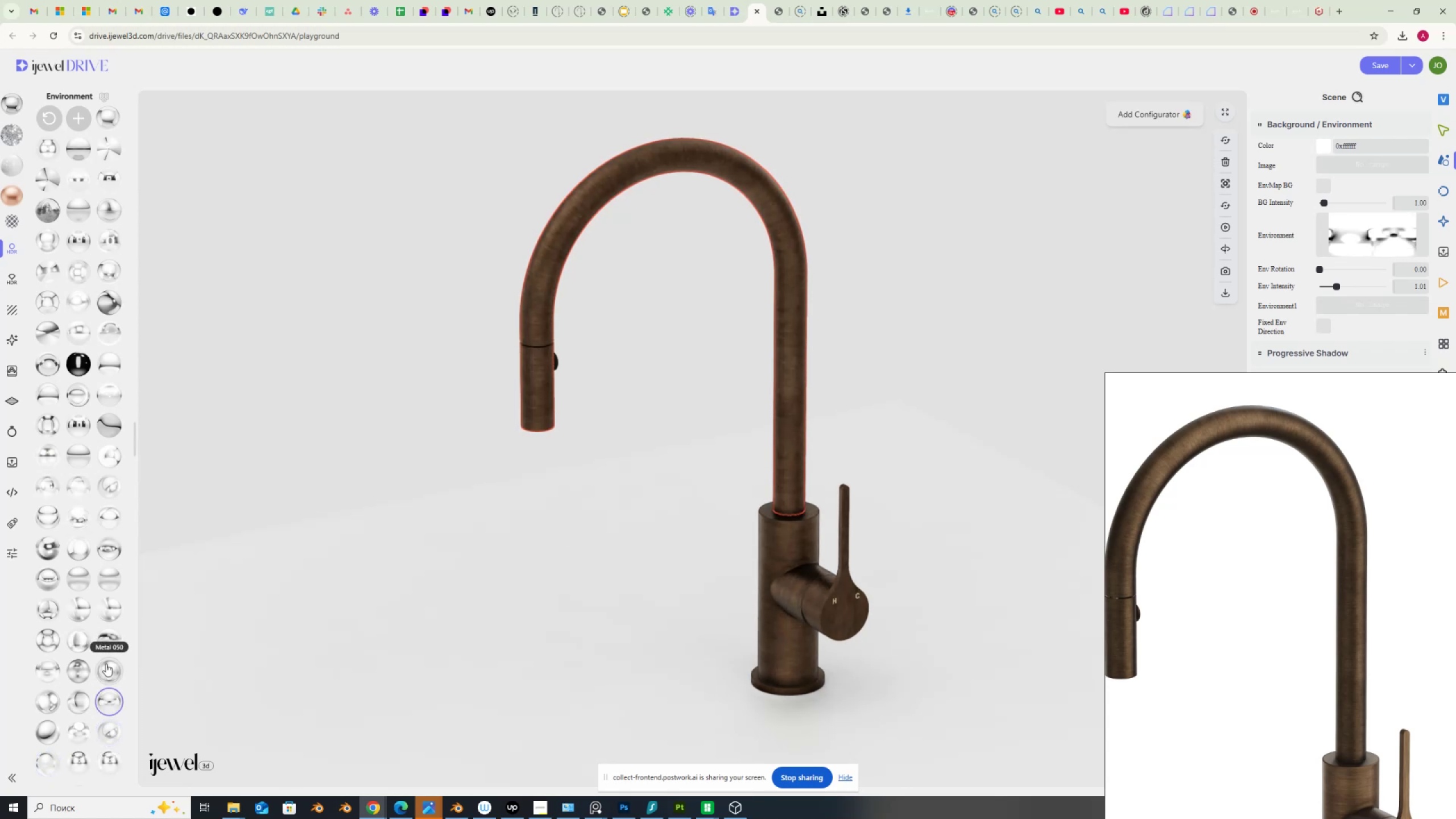 
left_click([106, 664])
 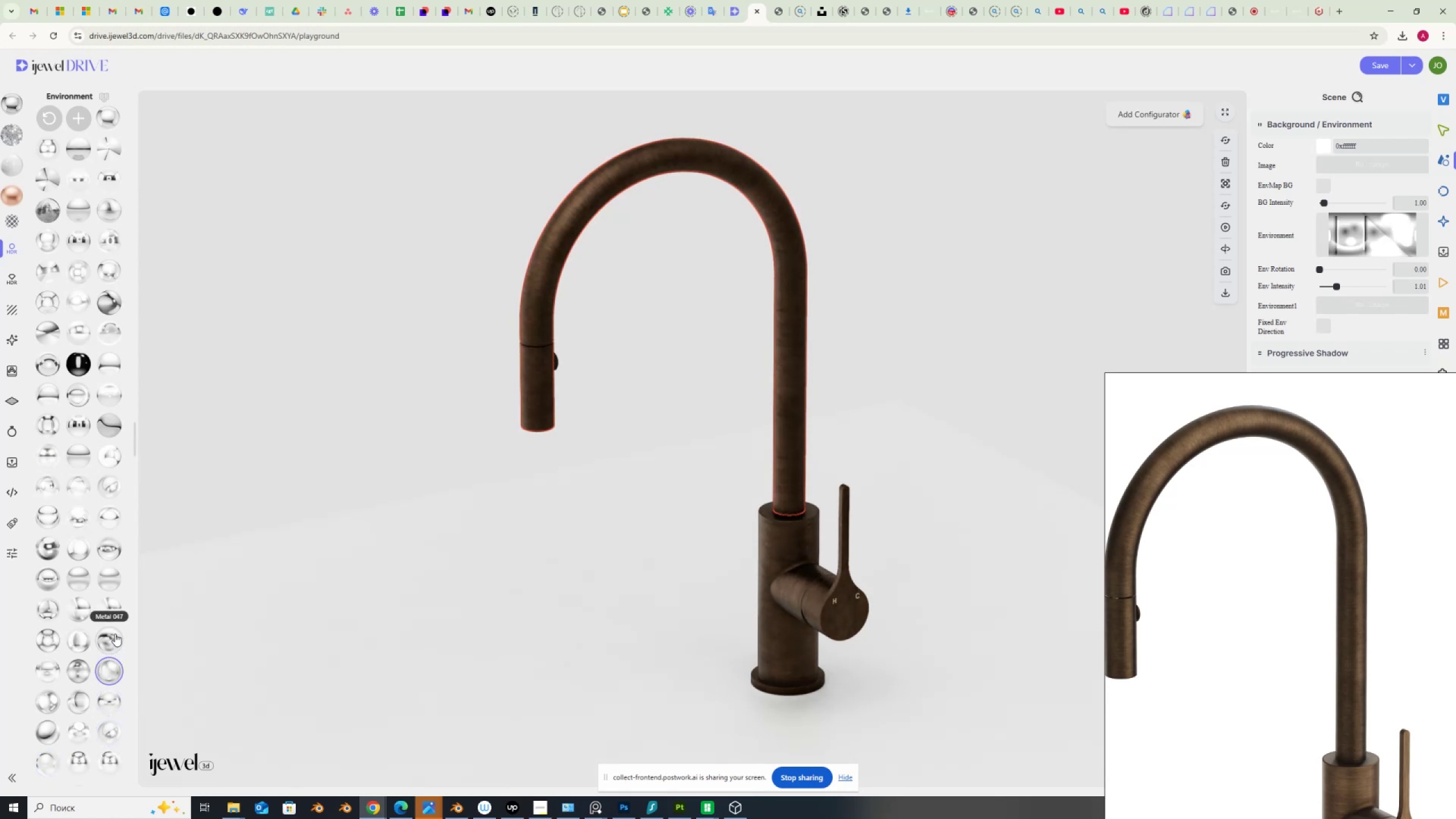 
left_click([112, 637])
 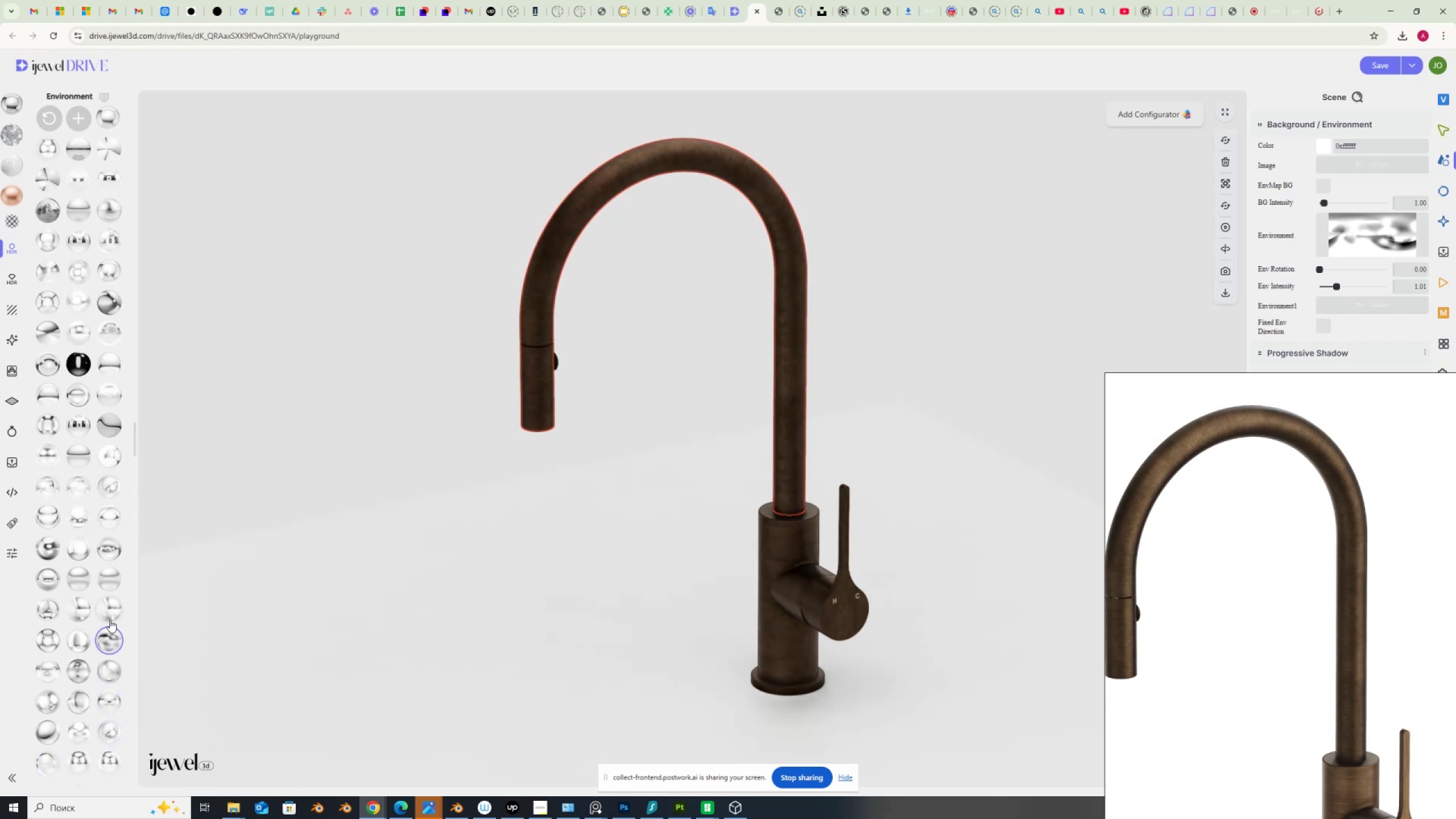 
left_click([110, 606])
 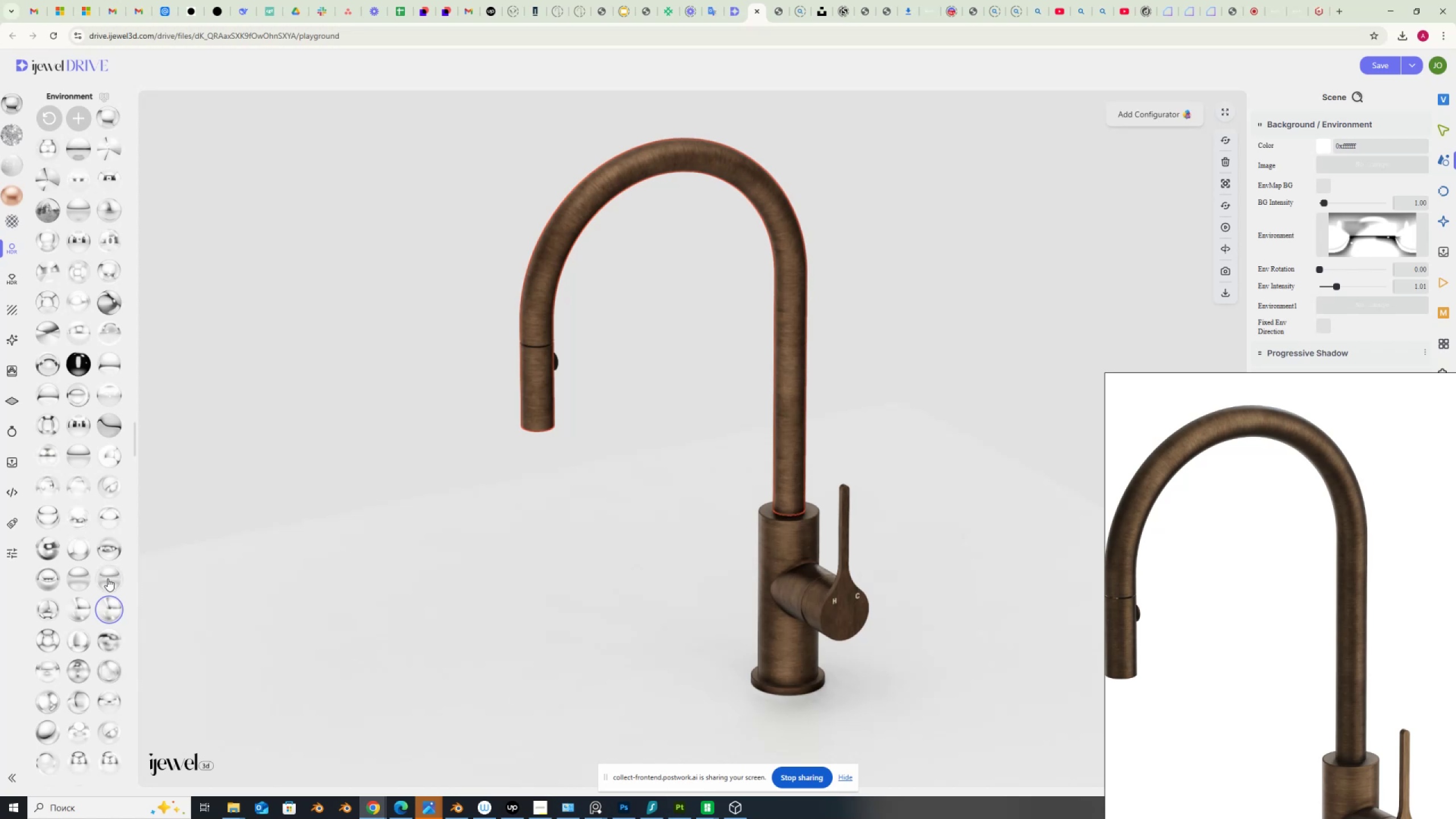 
left_click([107, 578])
 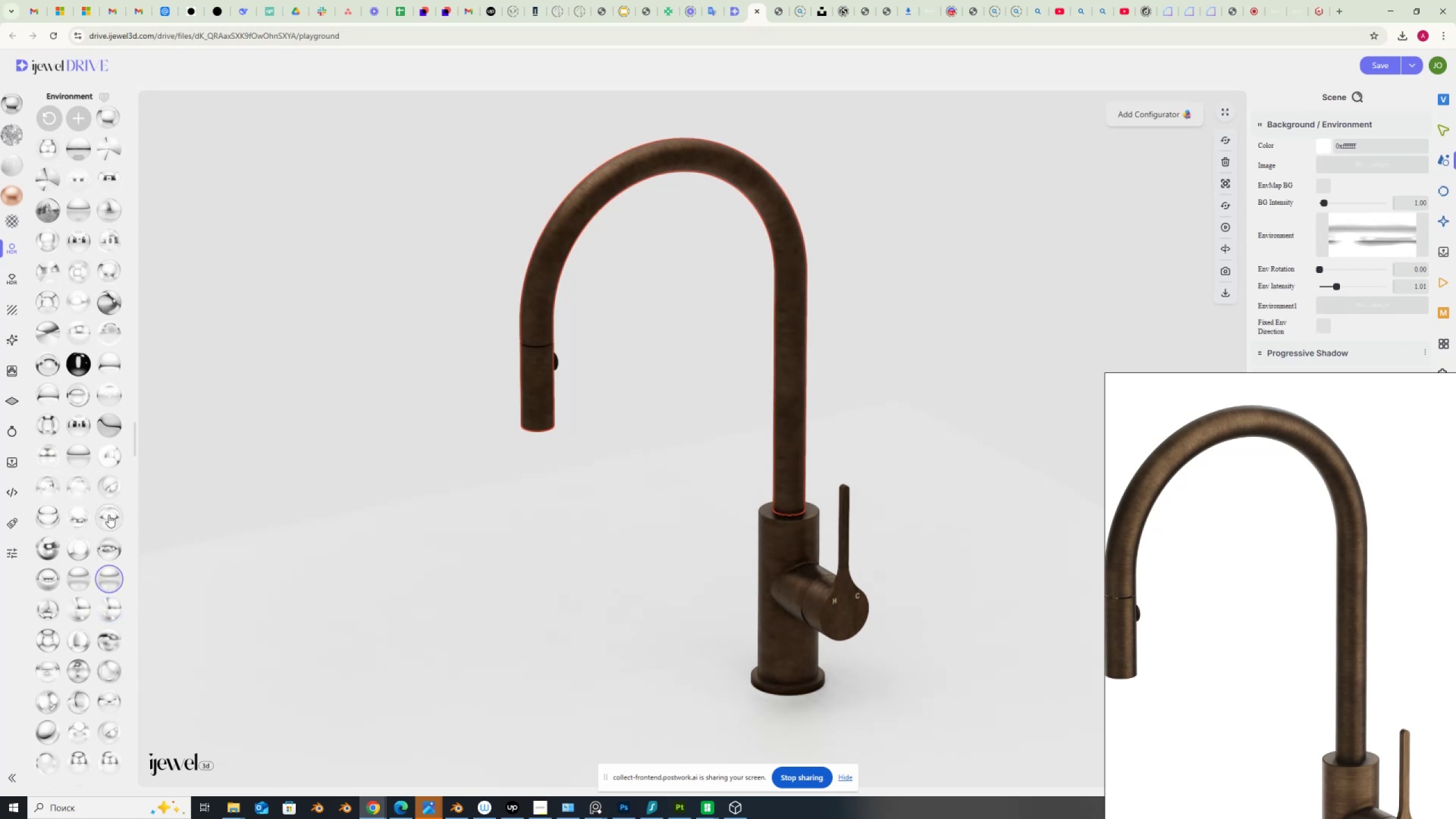 
left_click([110, 541])
 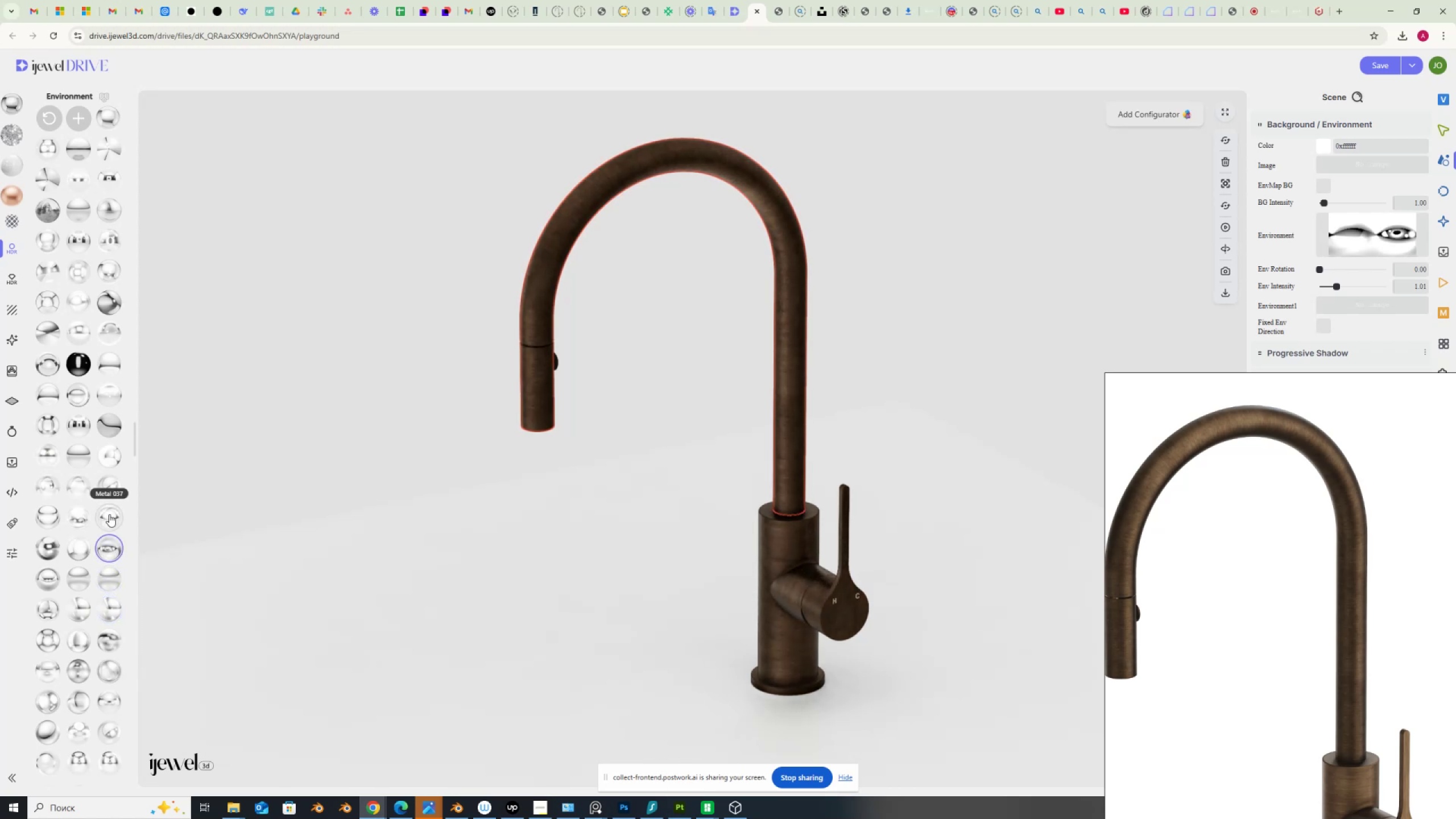 
left_click([109, 514])
 